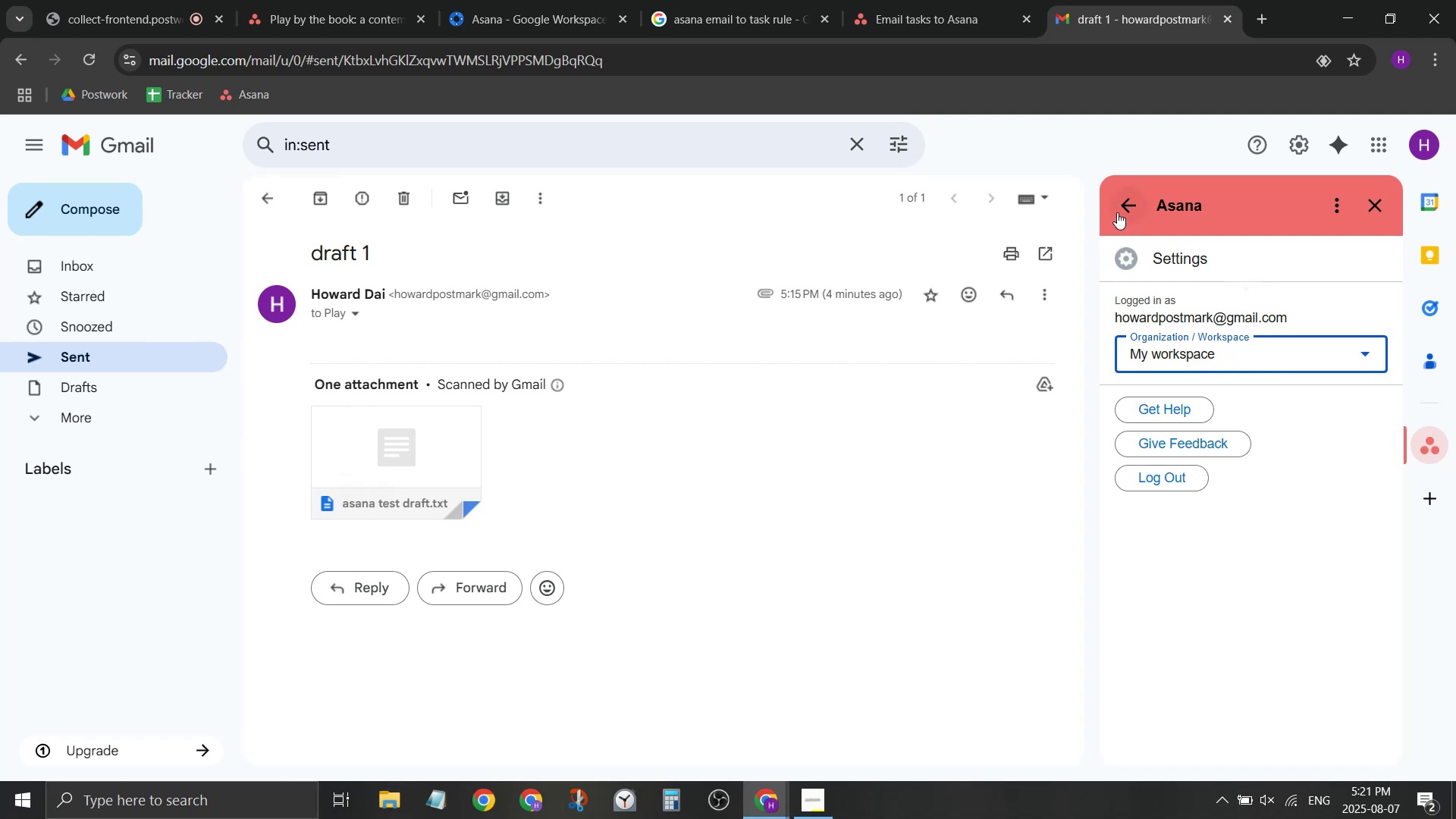 
left_click([1117, 213])
 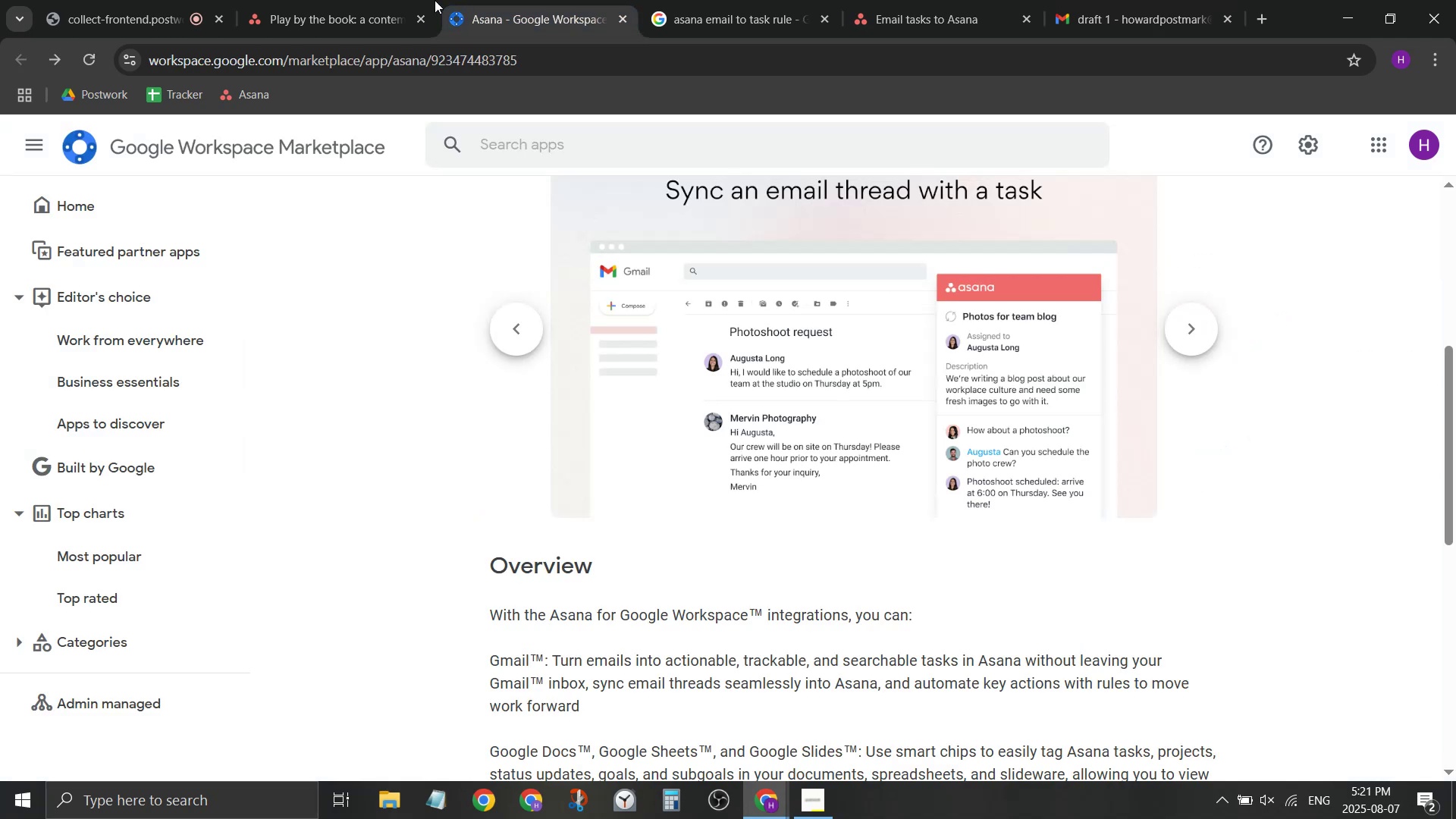 
triple_click([331, 0])
 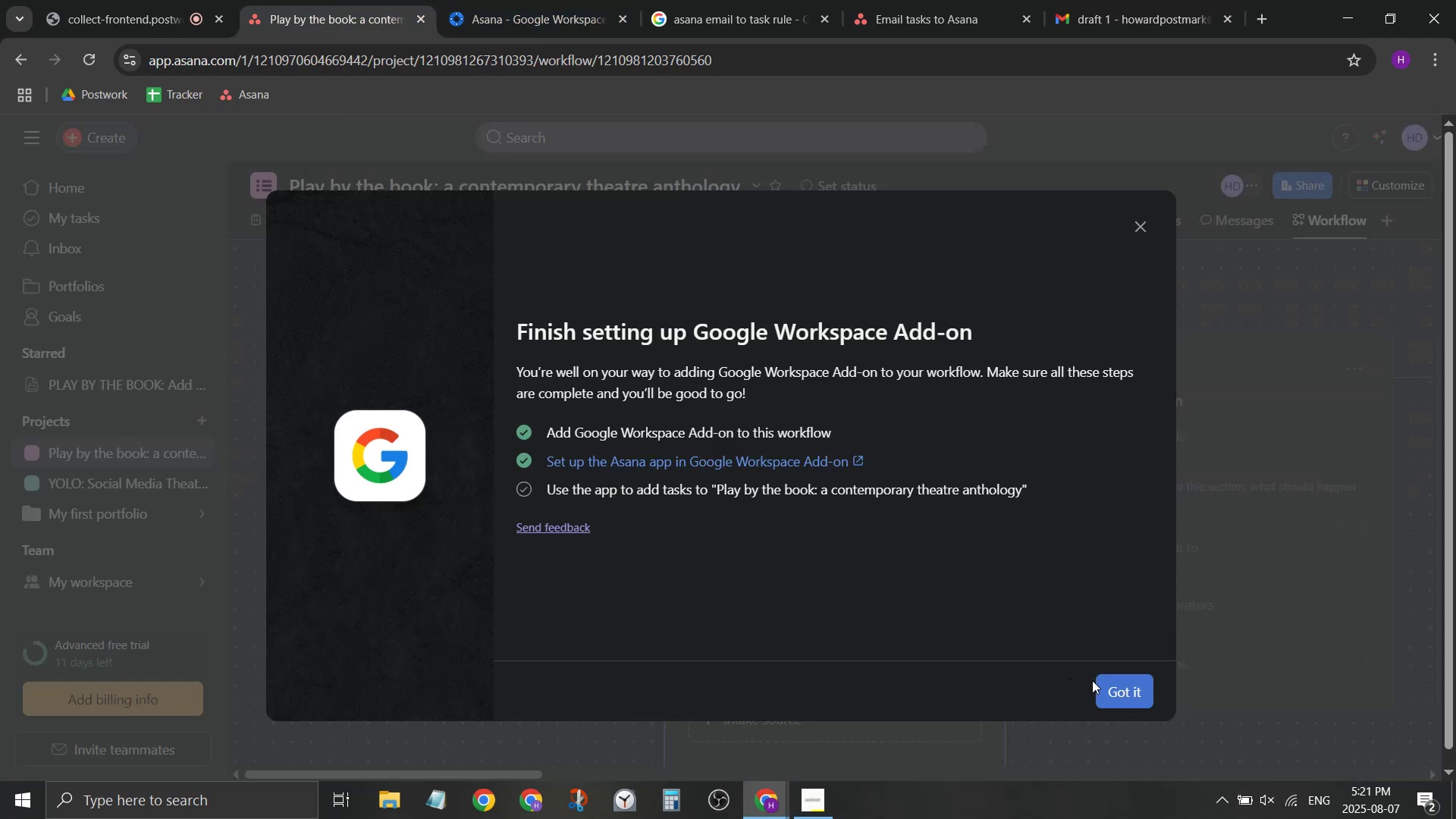 
left_click([1109, 689])
 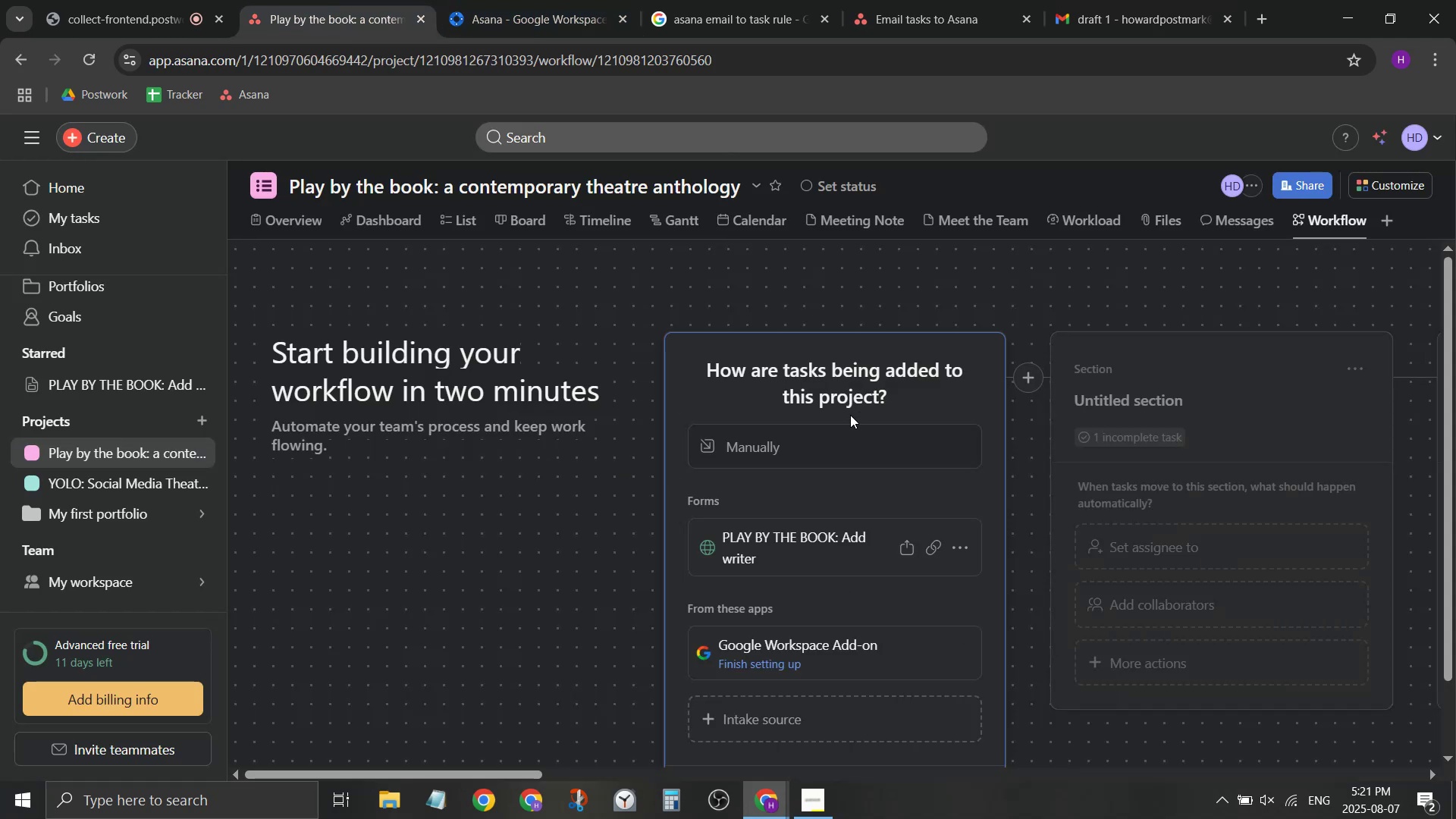 
left_click([853, 390])
 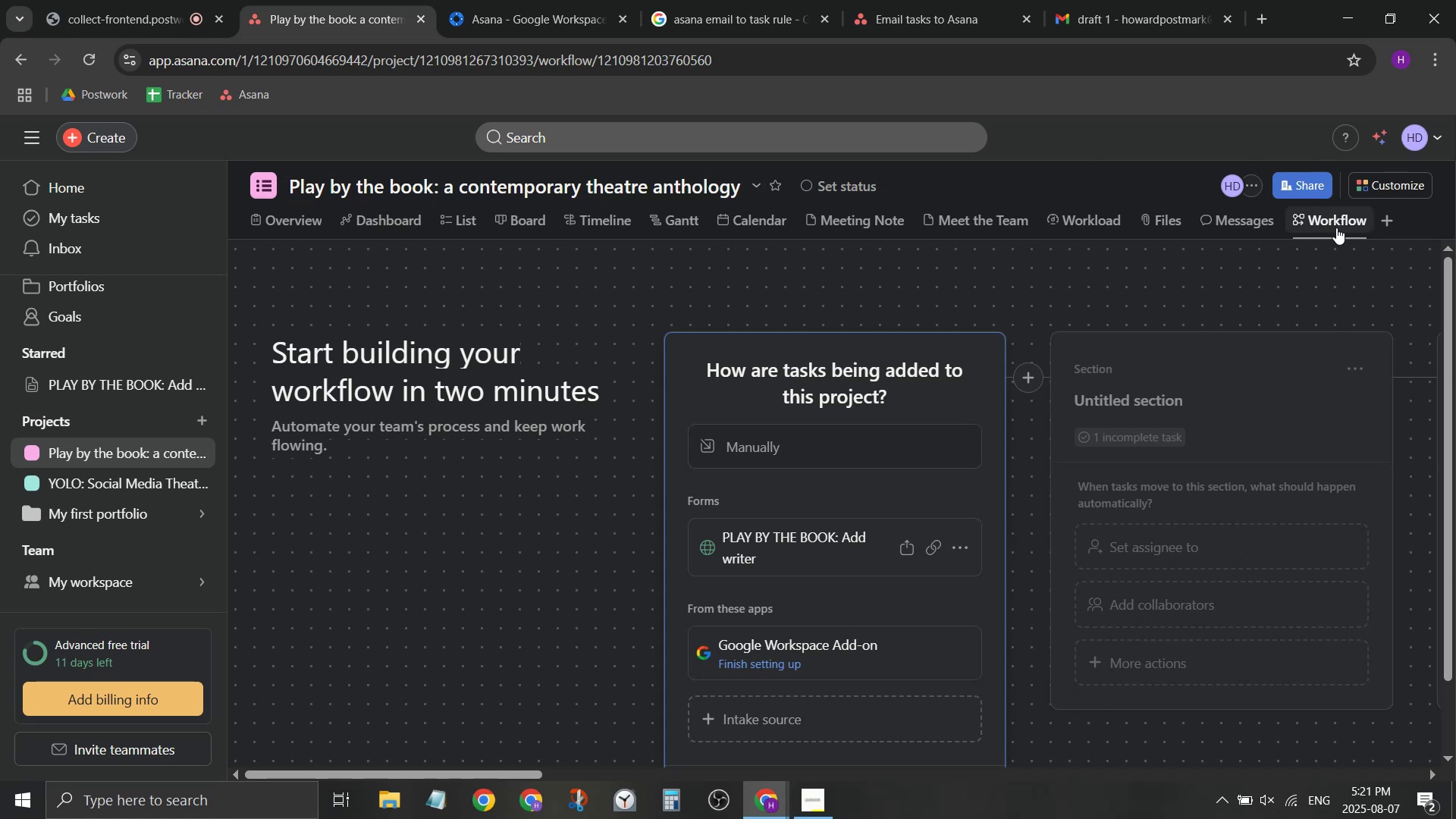 
wait(5.62)
 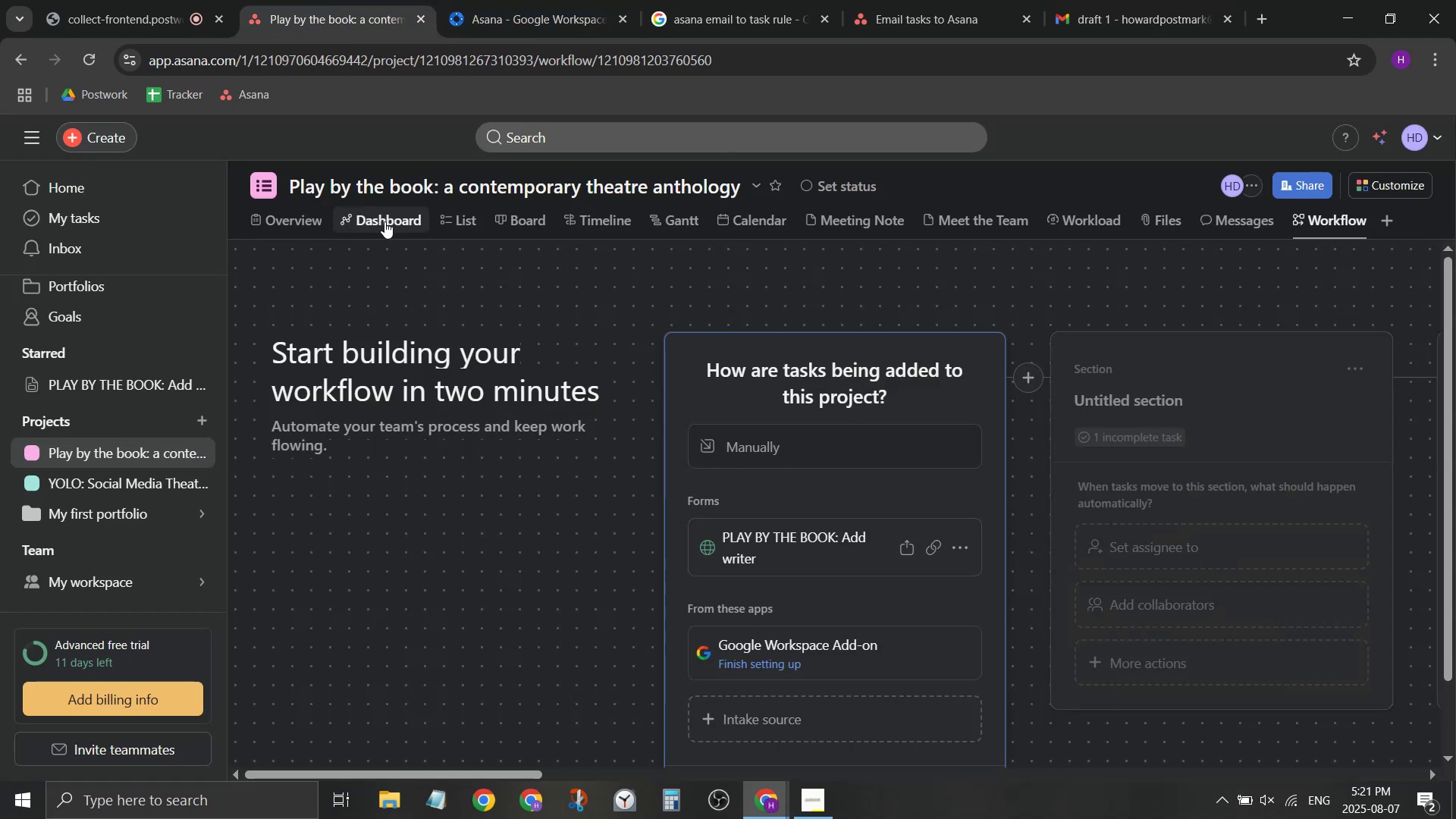 
left_click([755, 185])
 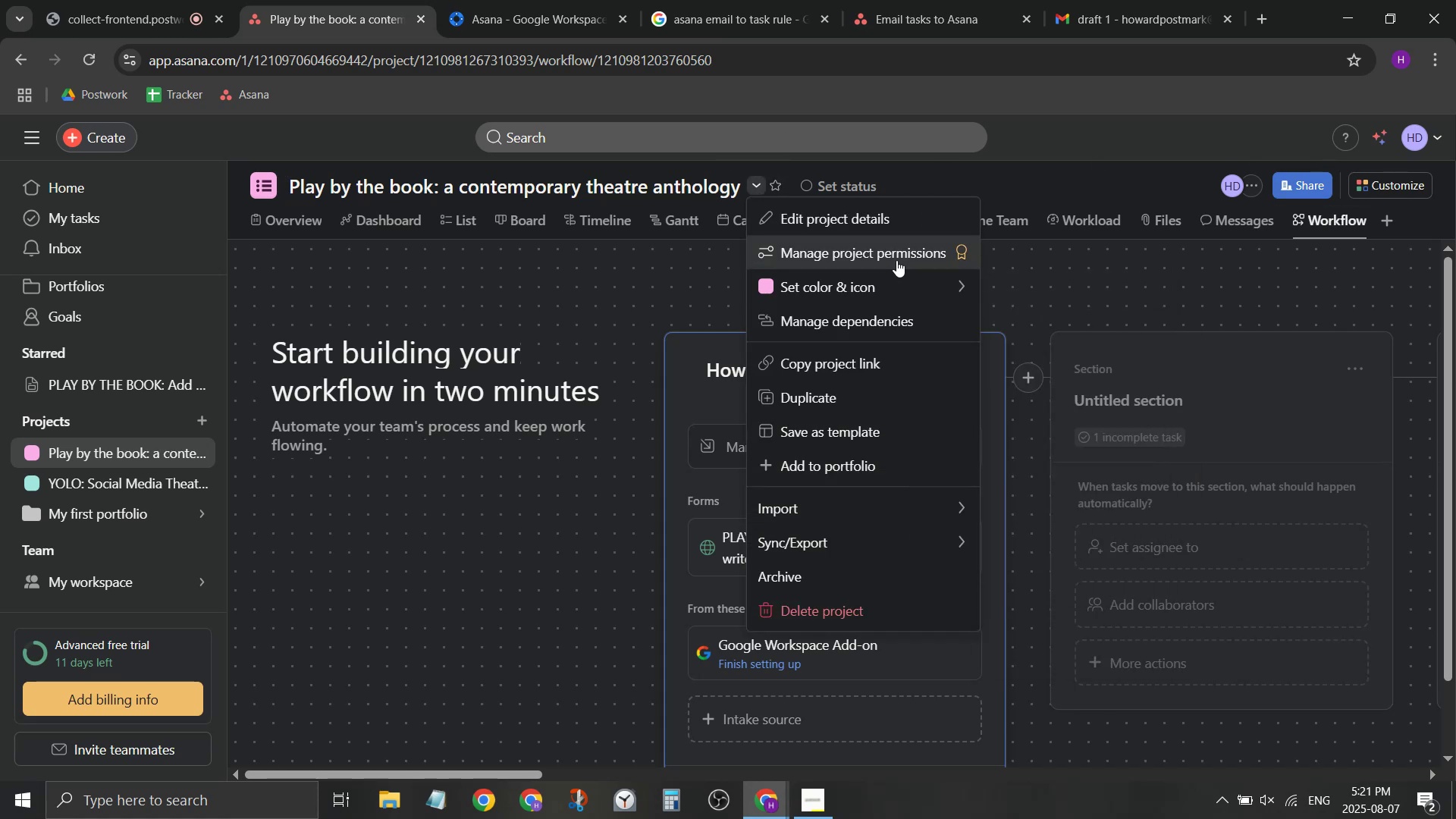 
wait(5.36)
 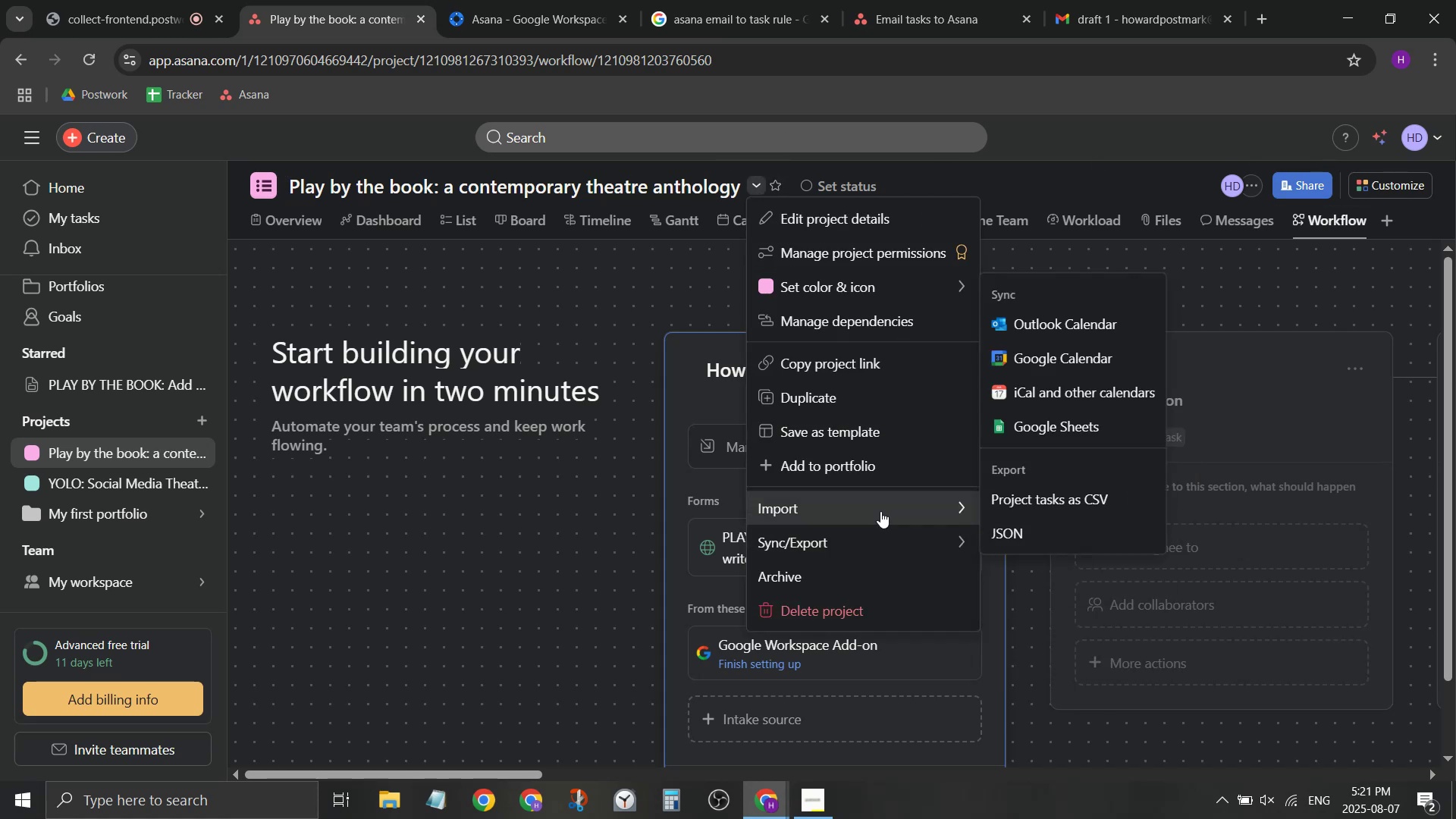 
left_click([897, 312])
 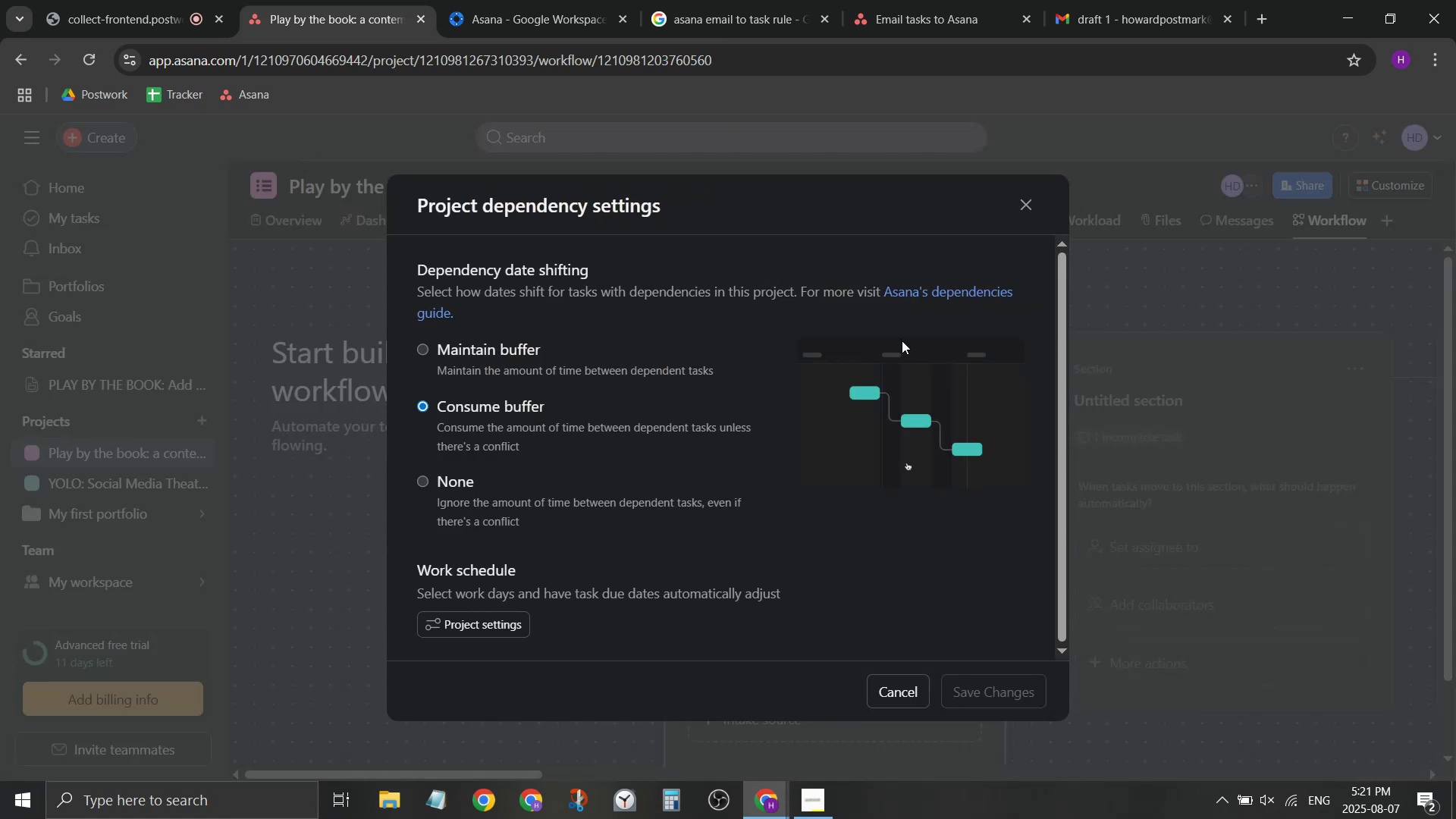 
scroll: coordinate [934, 326], scroll_direction: down, amount: 3.0
 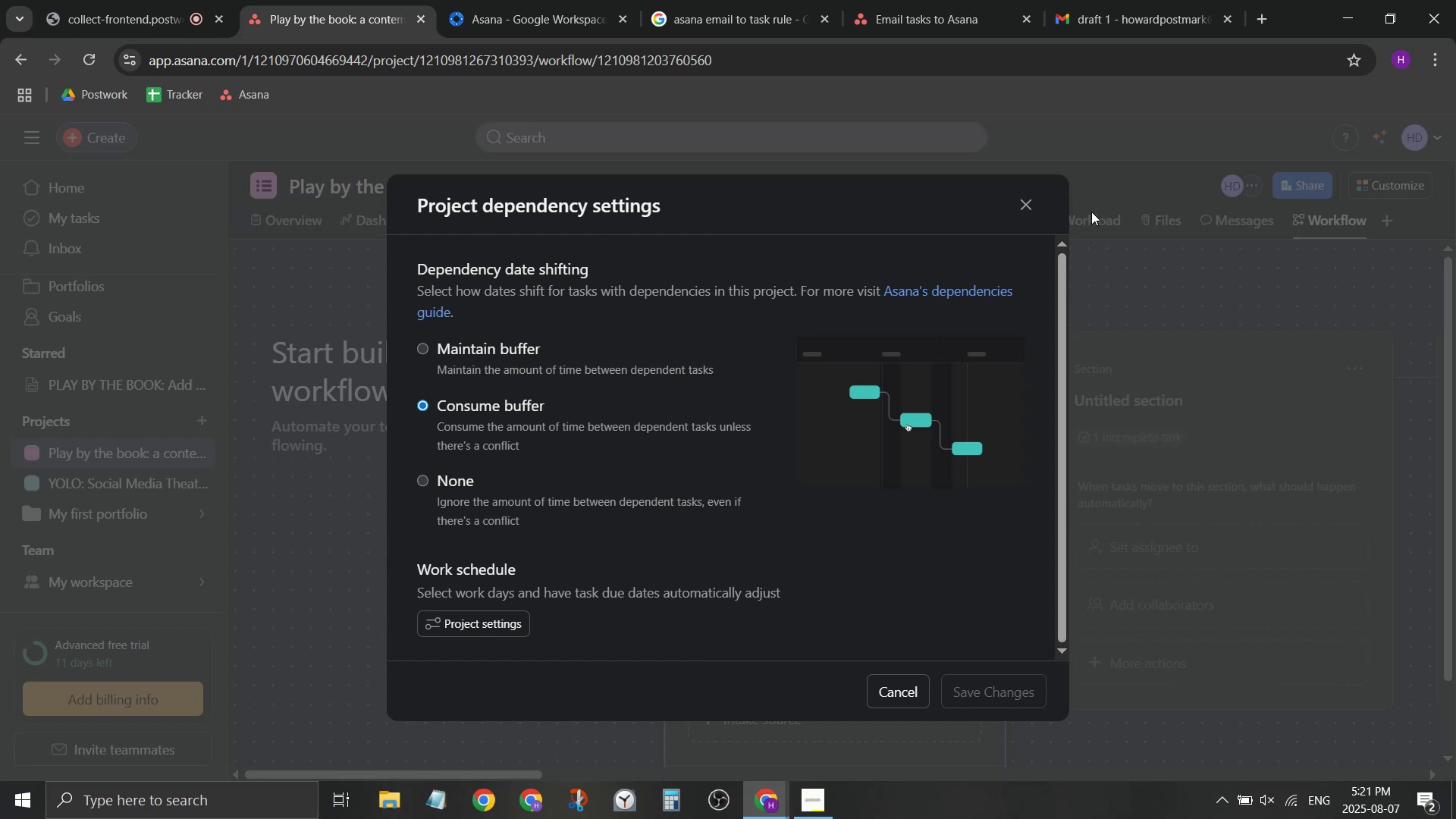 
left_click([1027, 214])
 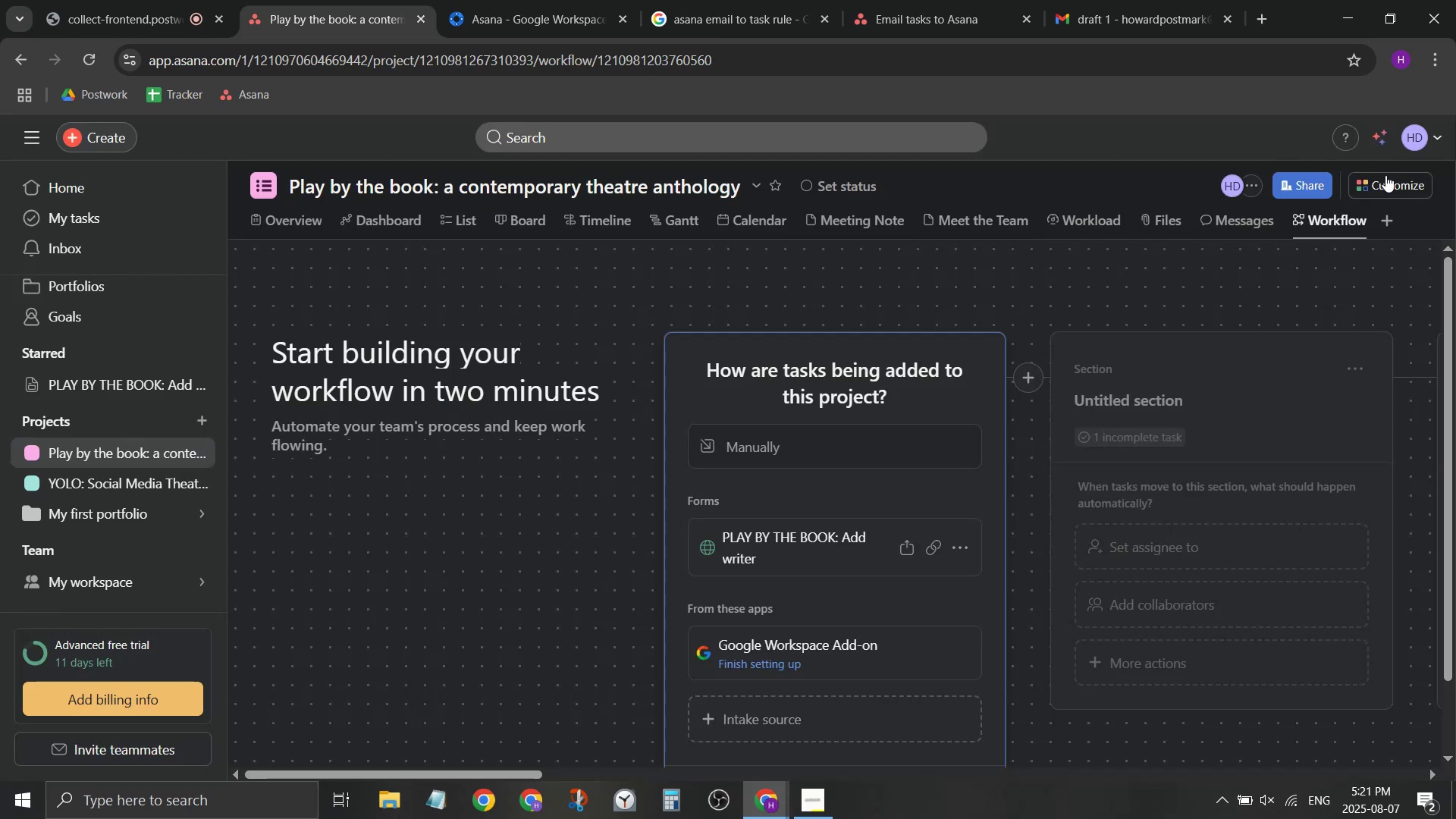 
left_click([1358, 185])
 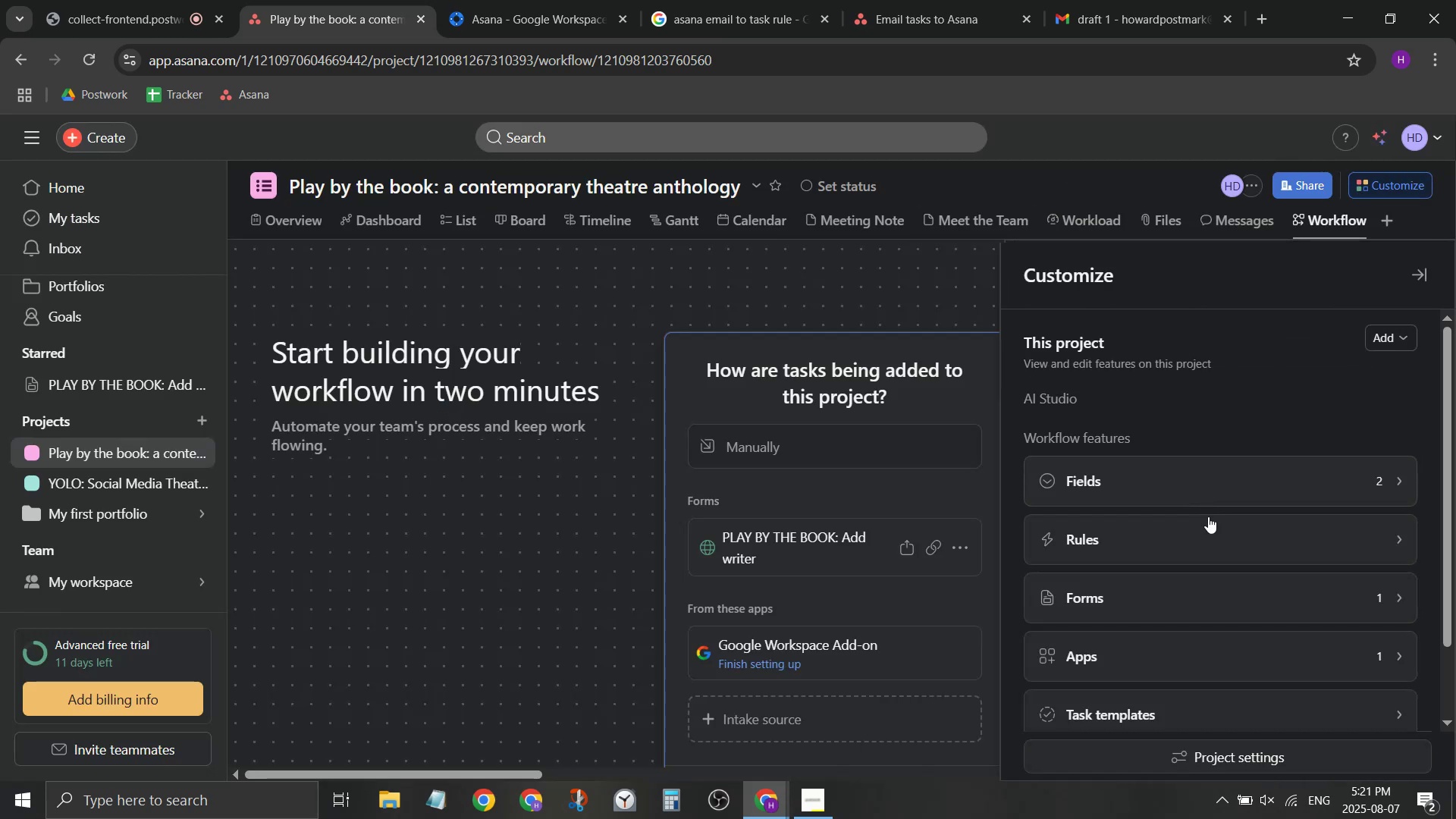 
scroll: coordinate [1222, 514], scroll_direction: down, amount: 5.0
 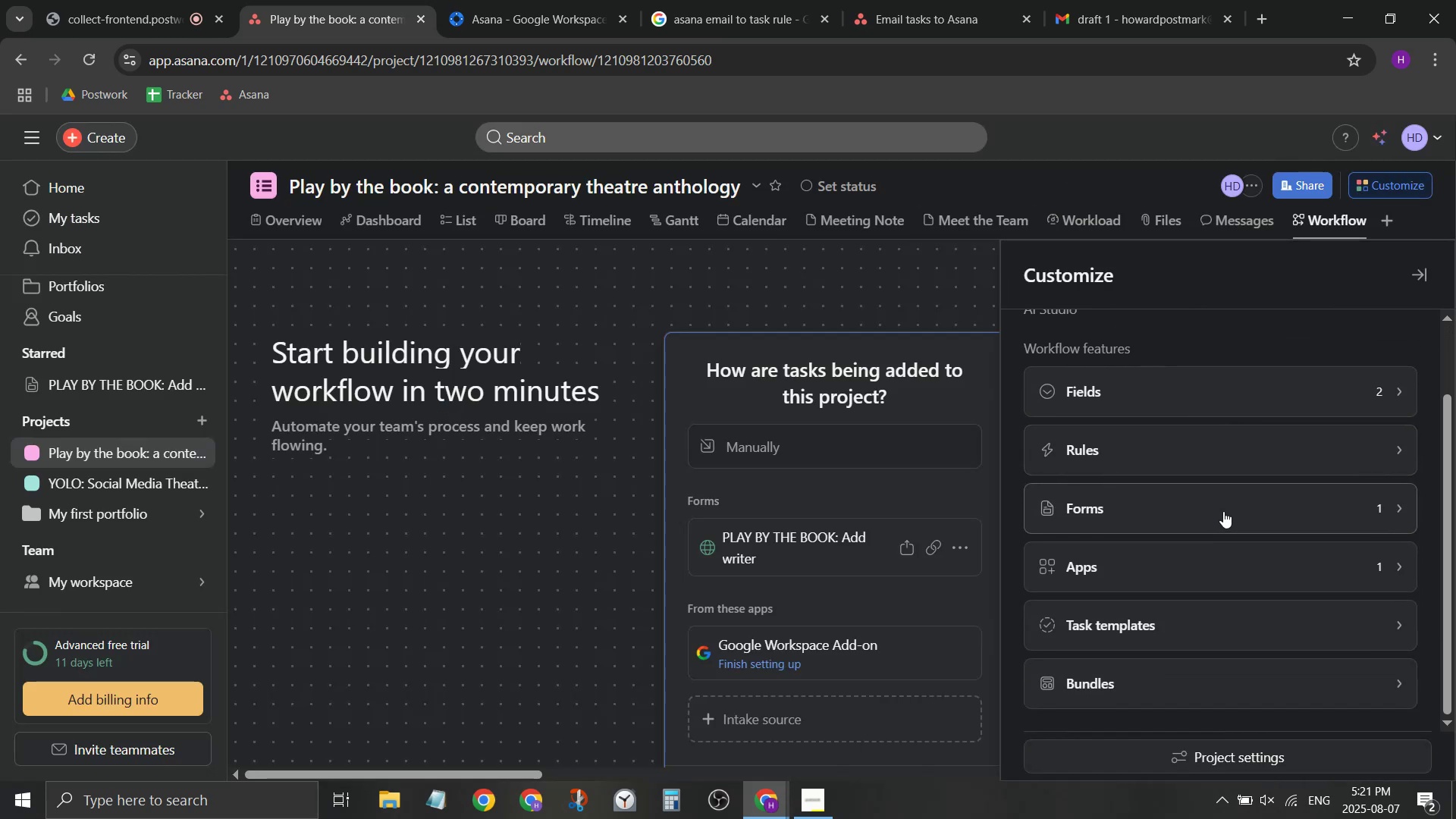 
scroll: coordinate [1229, 502], scroll_direction: up, amount: 3.0
 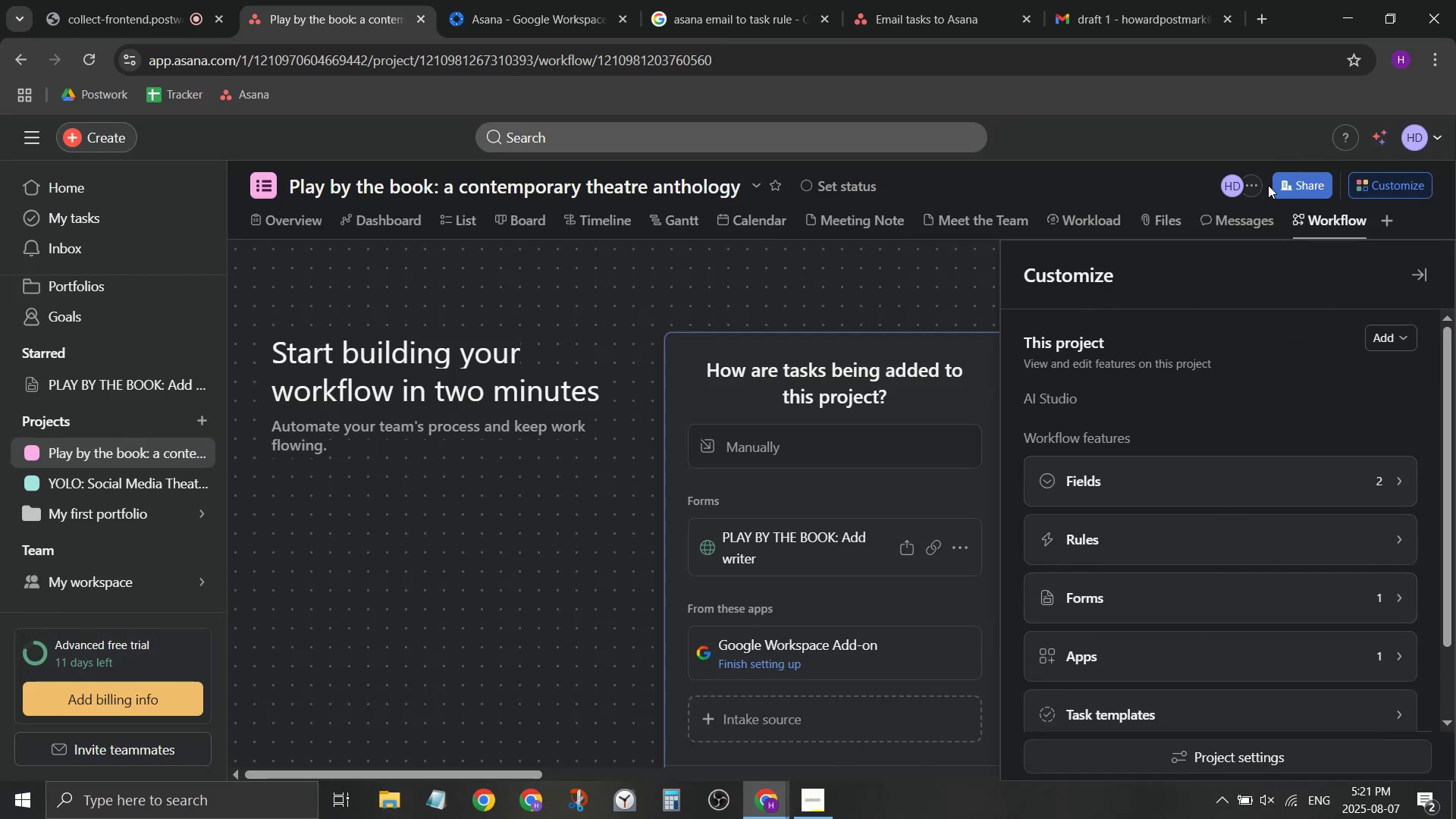 
left_click([1262, 184])
 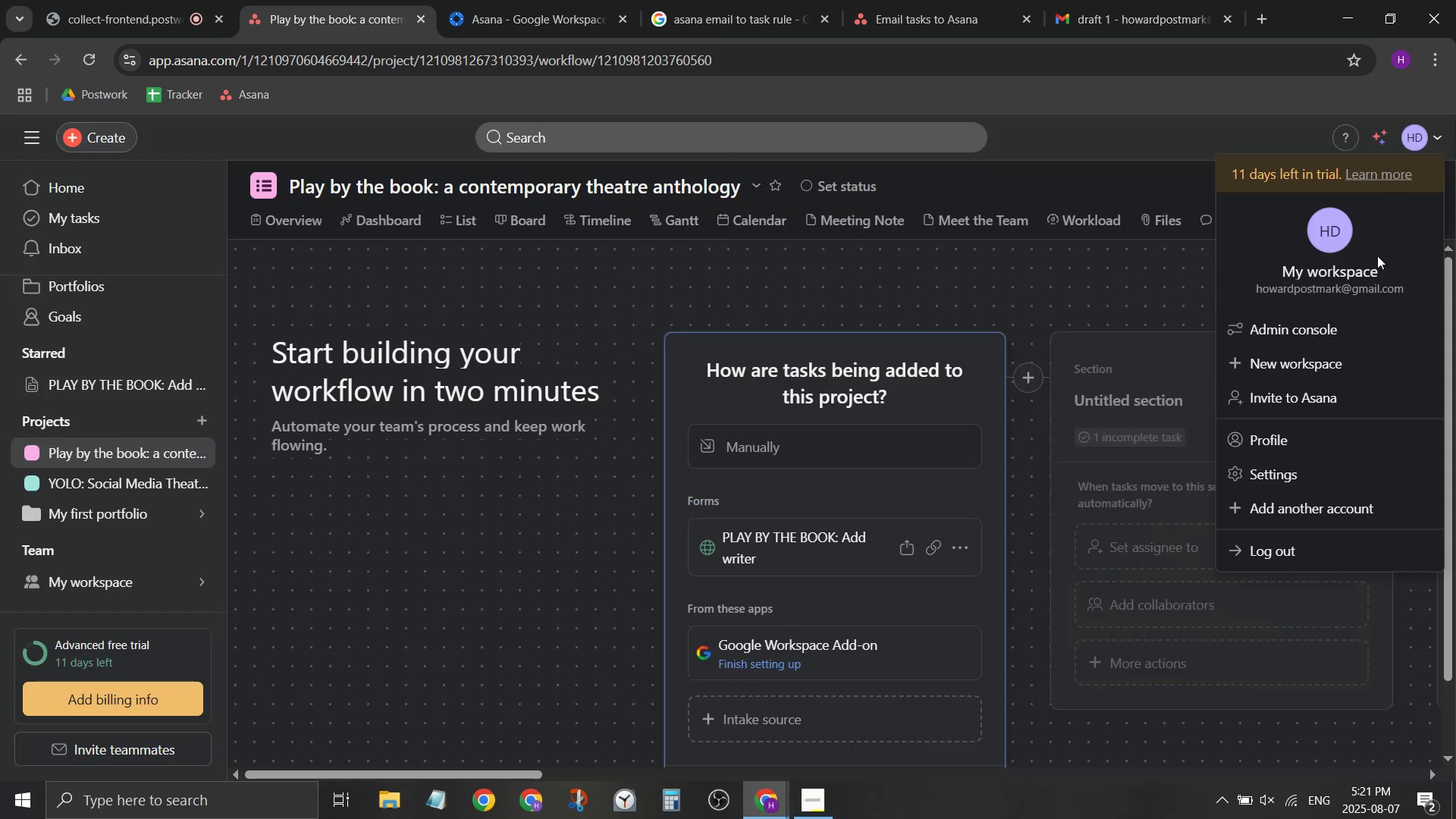 
left_click([1357, 469])
 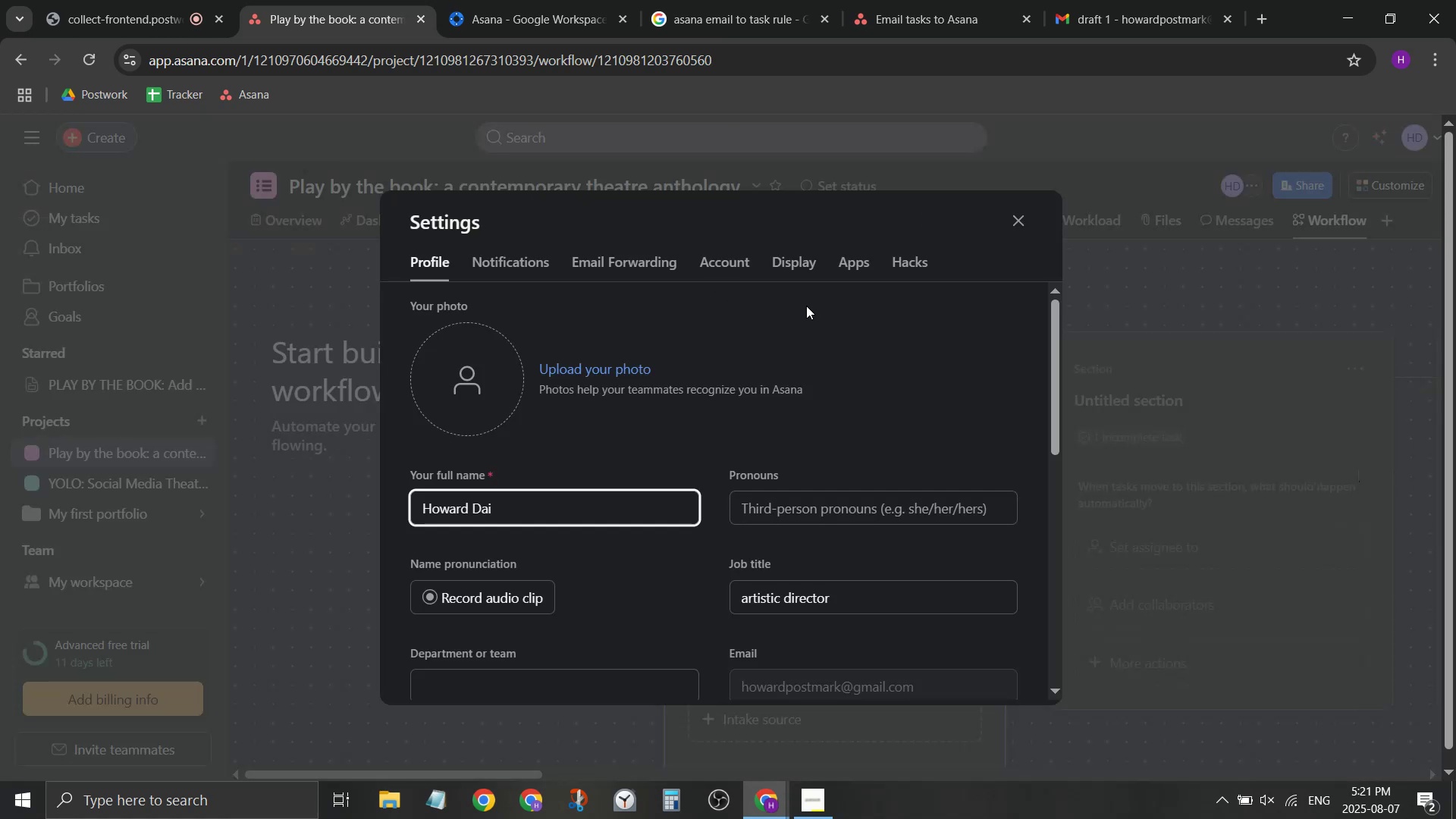 
left_click([669, 263])
 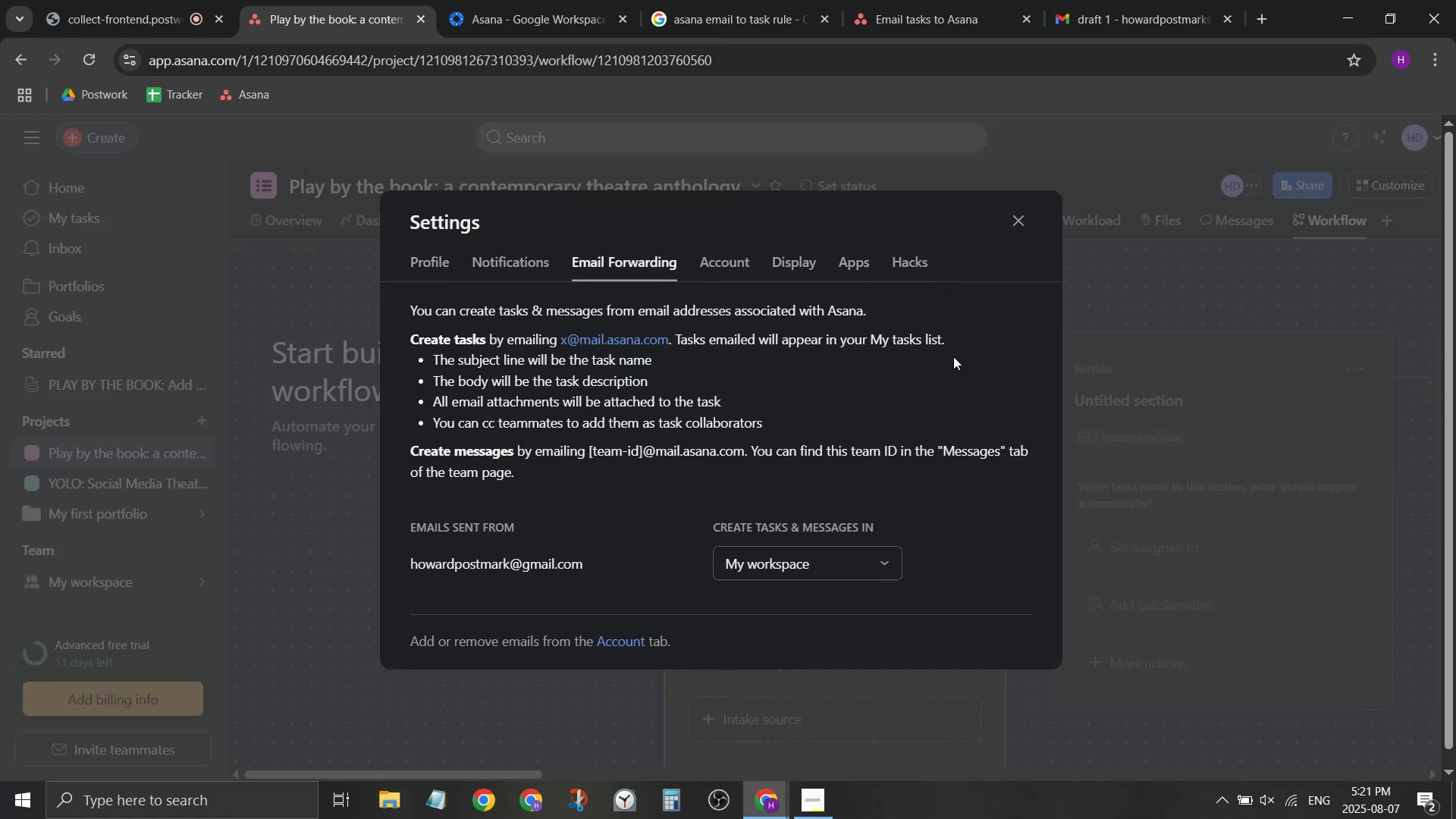 
wait(7.35)
 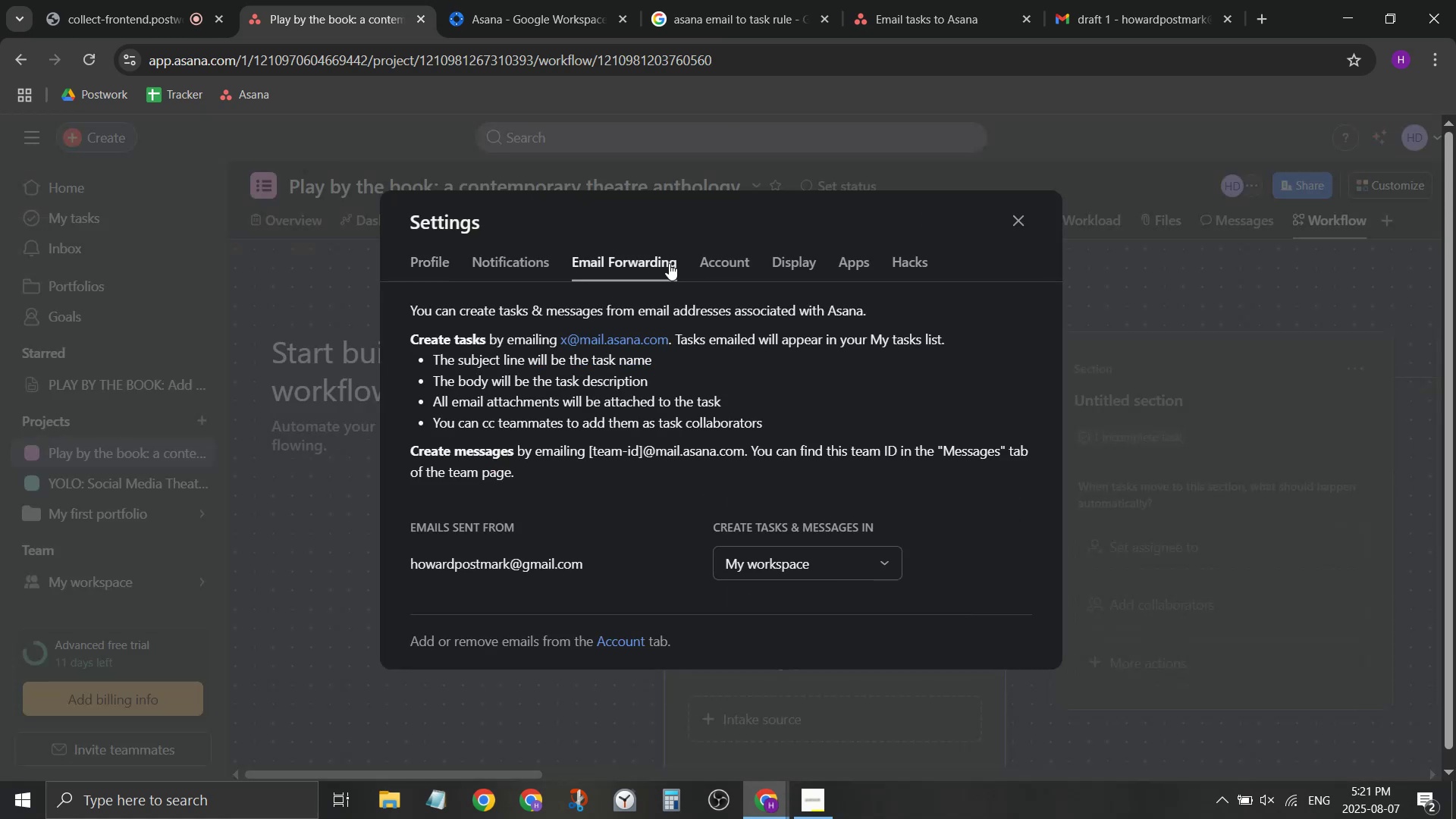 
scroll: coordinate [995, 491], scroll_direction: down, amount: 1.0
 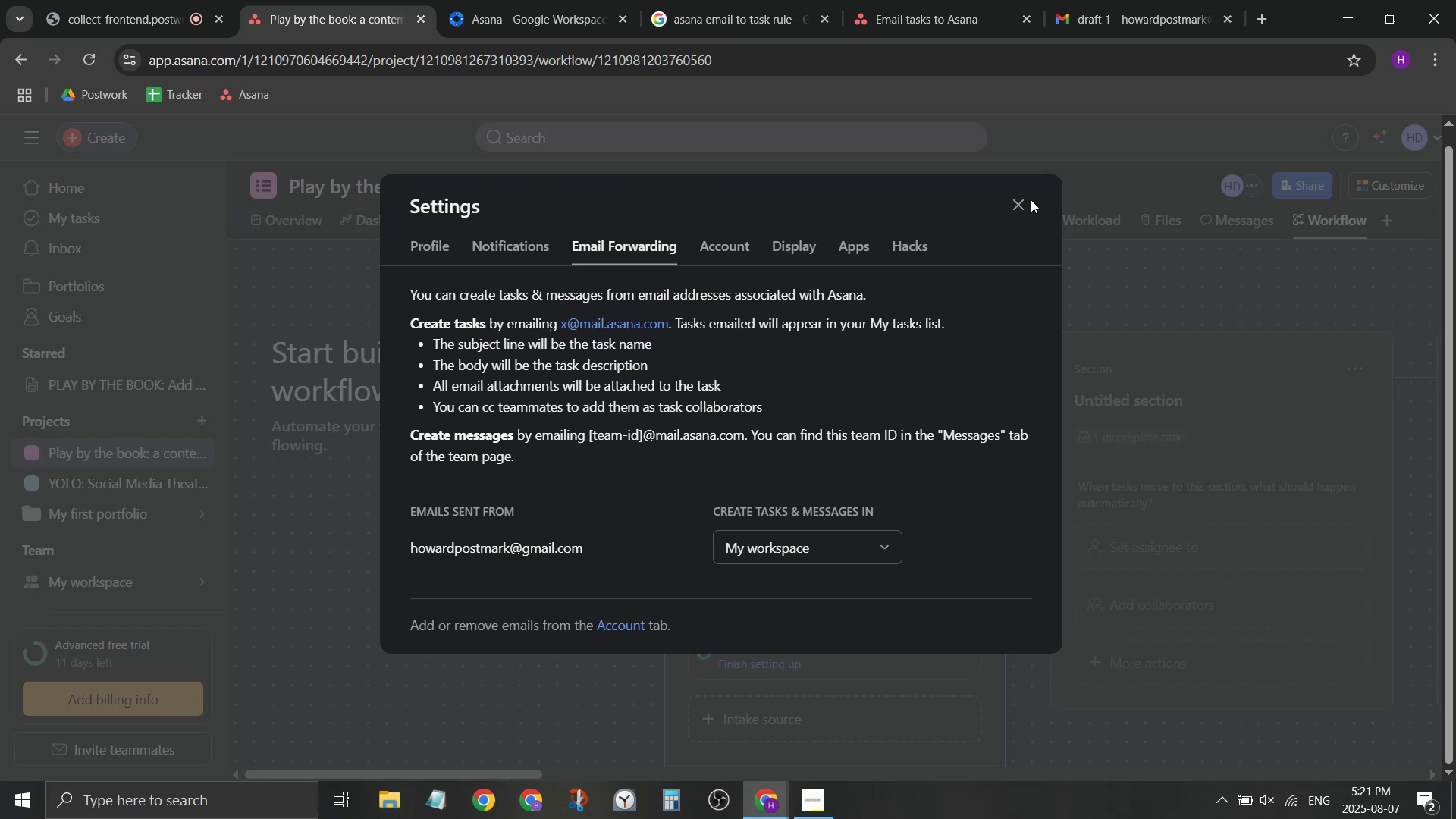 
left_click([1022, 207])
 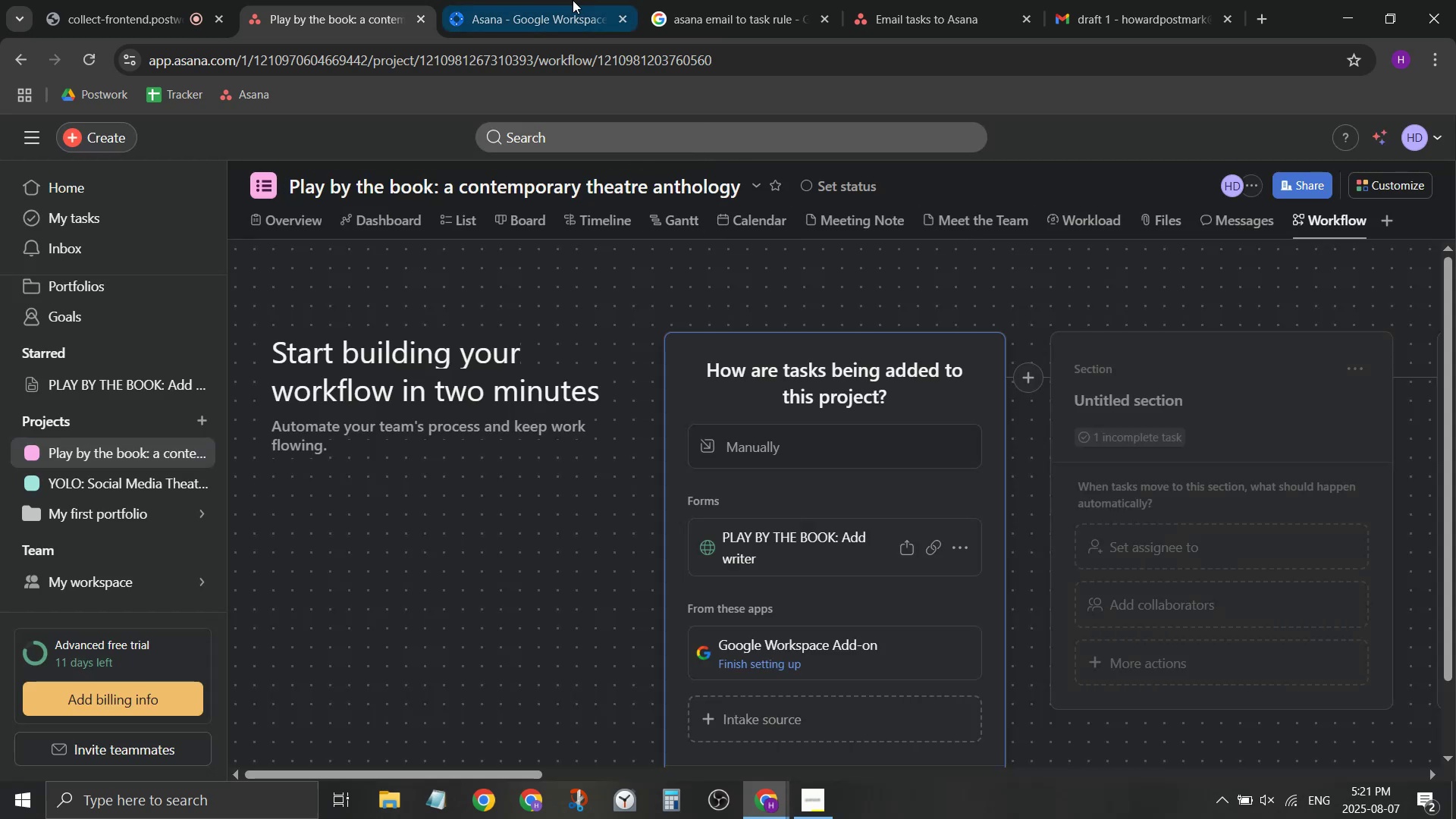 
left_click([573, 0])
 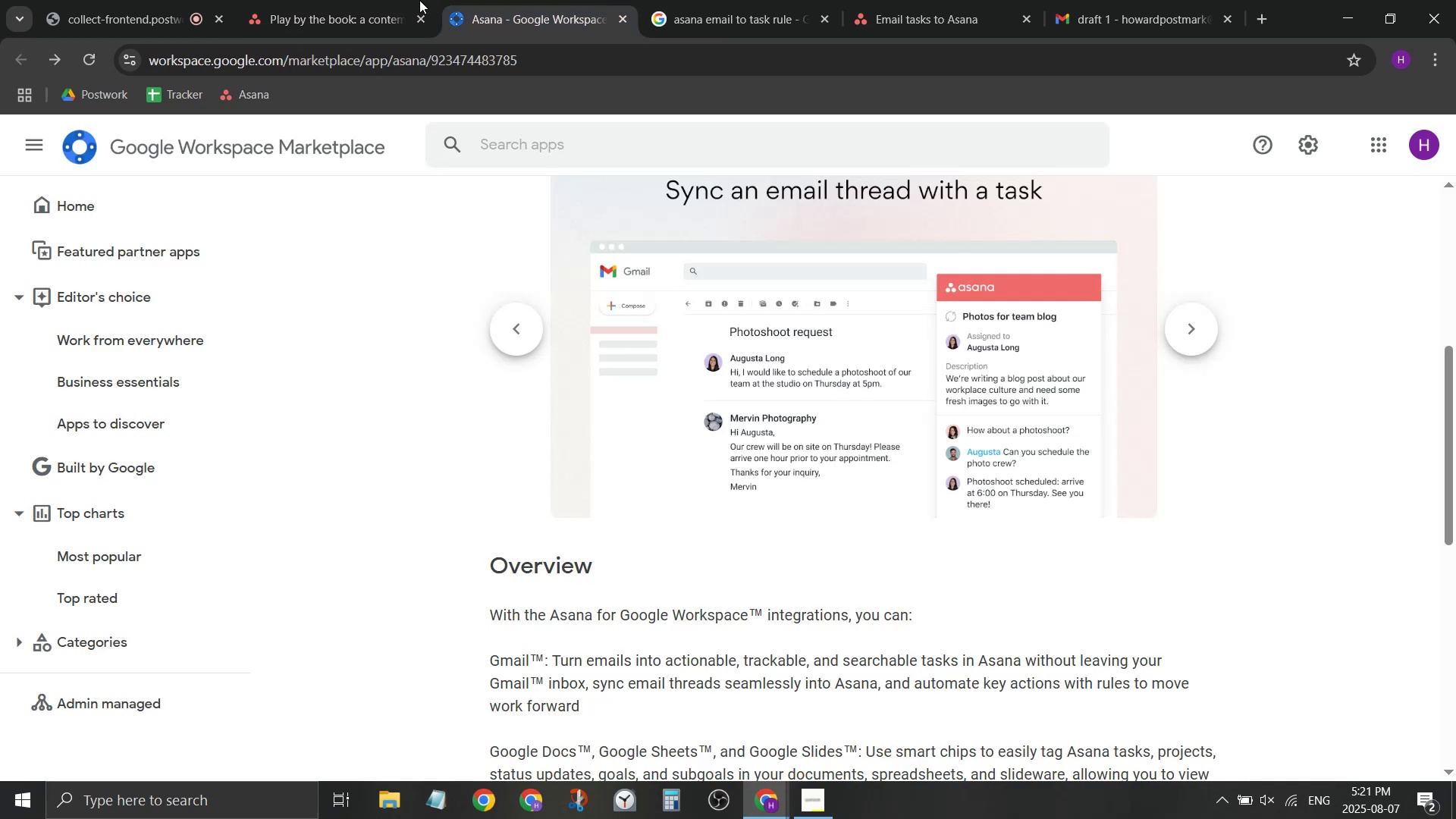 
left_click([378, 0])
 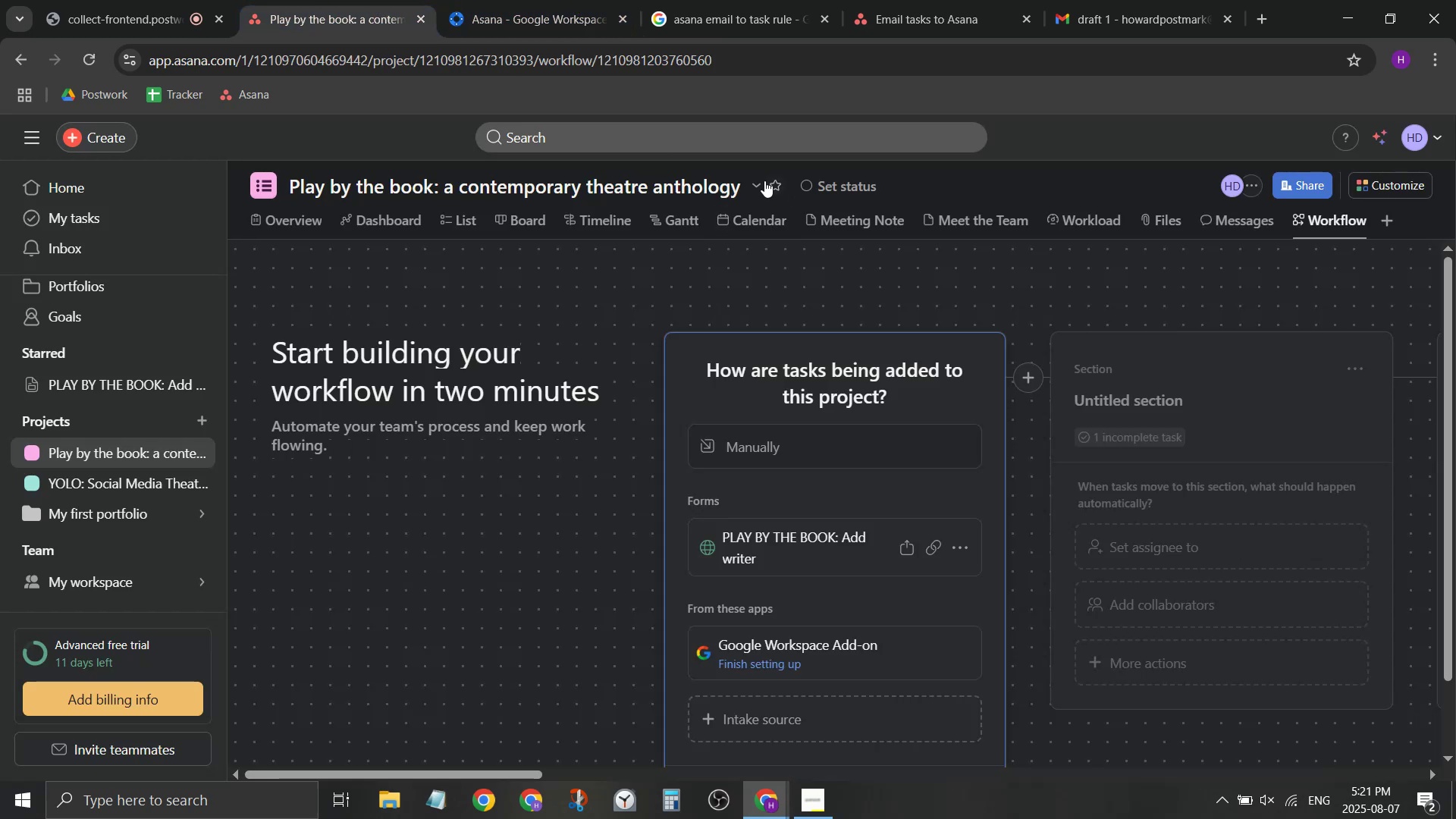 
left_click([760, 180])
 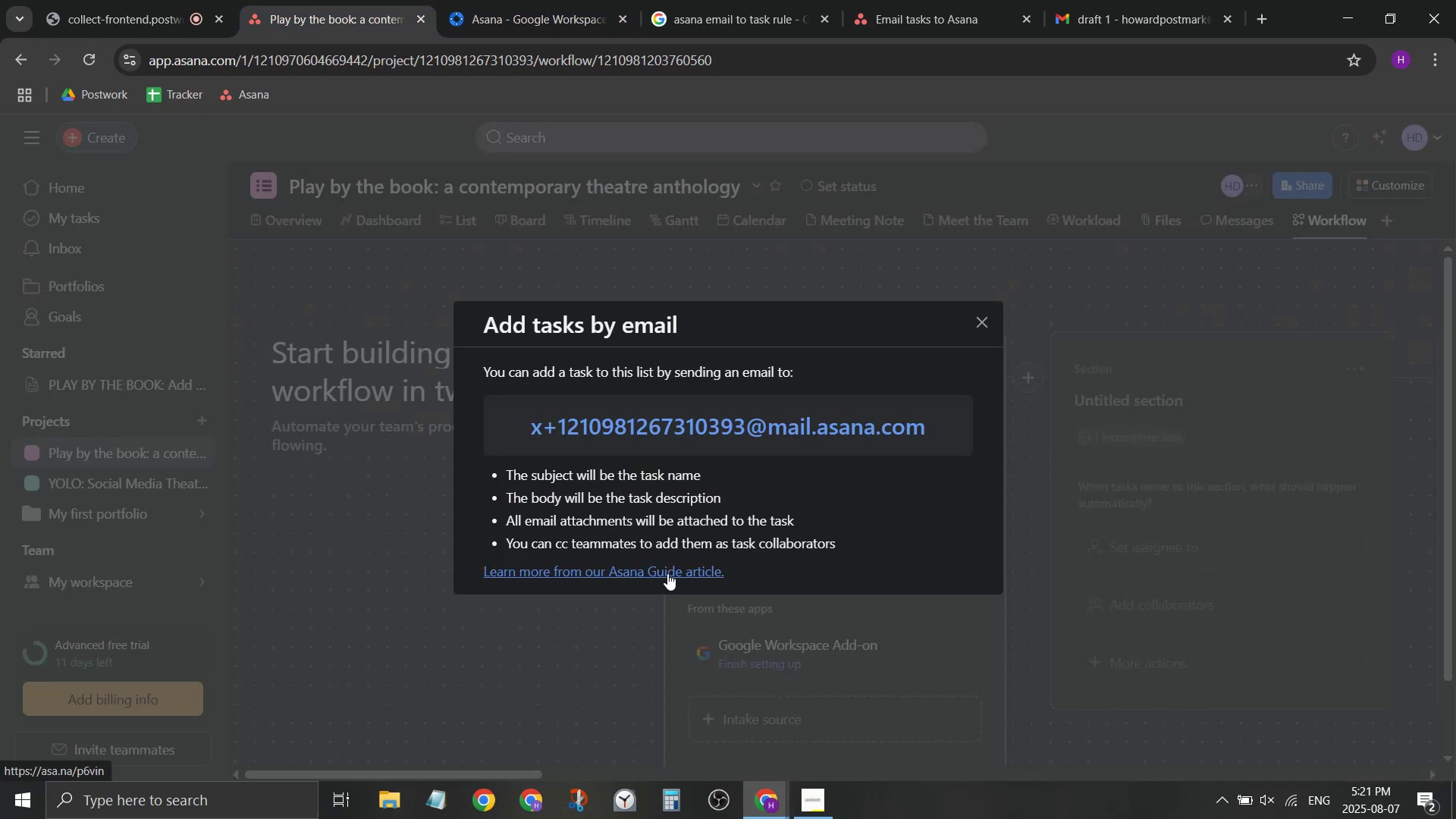 
wait(6.8)
 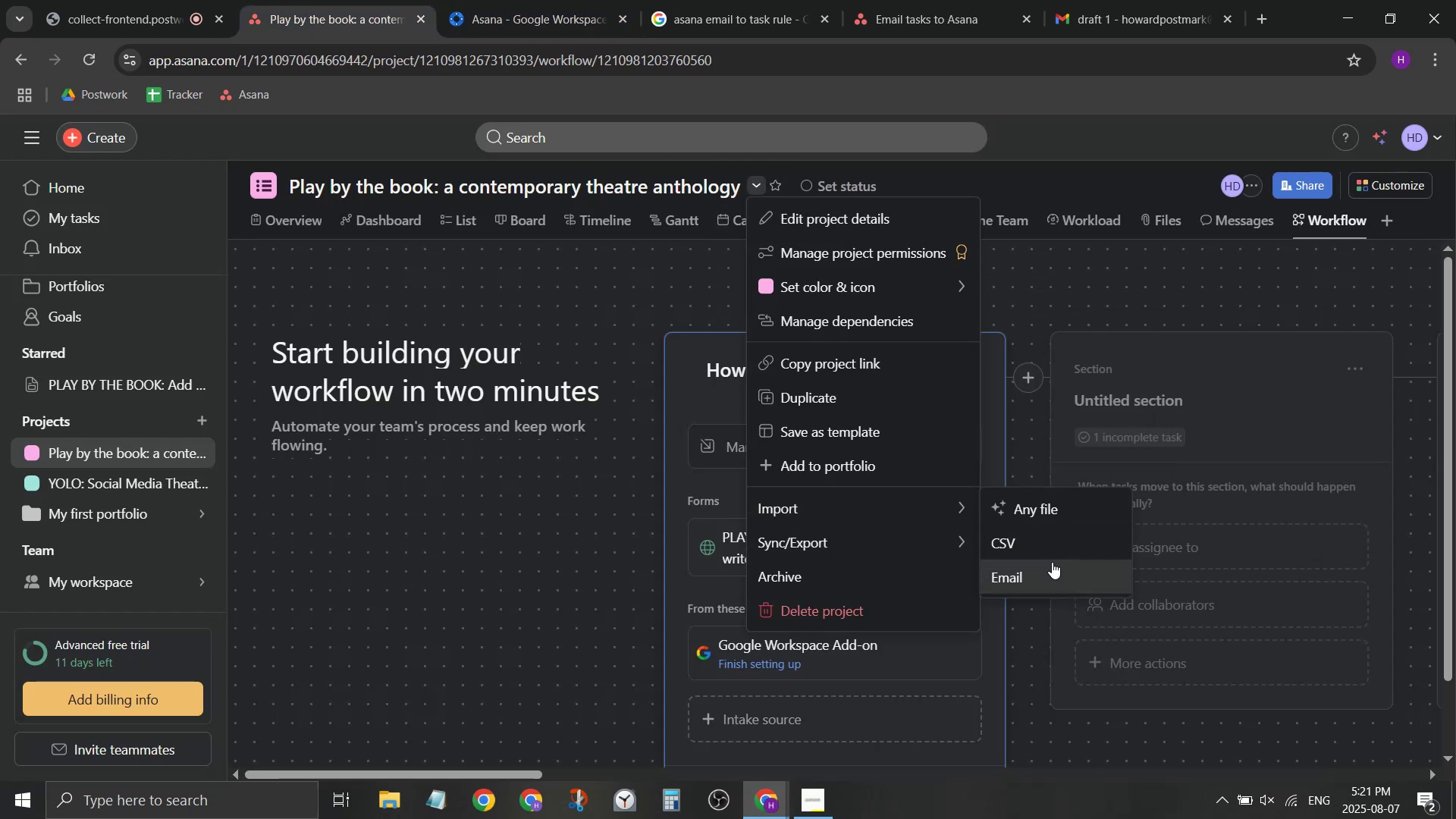 
left_click([667, 573])
 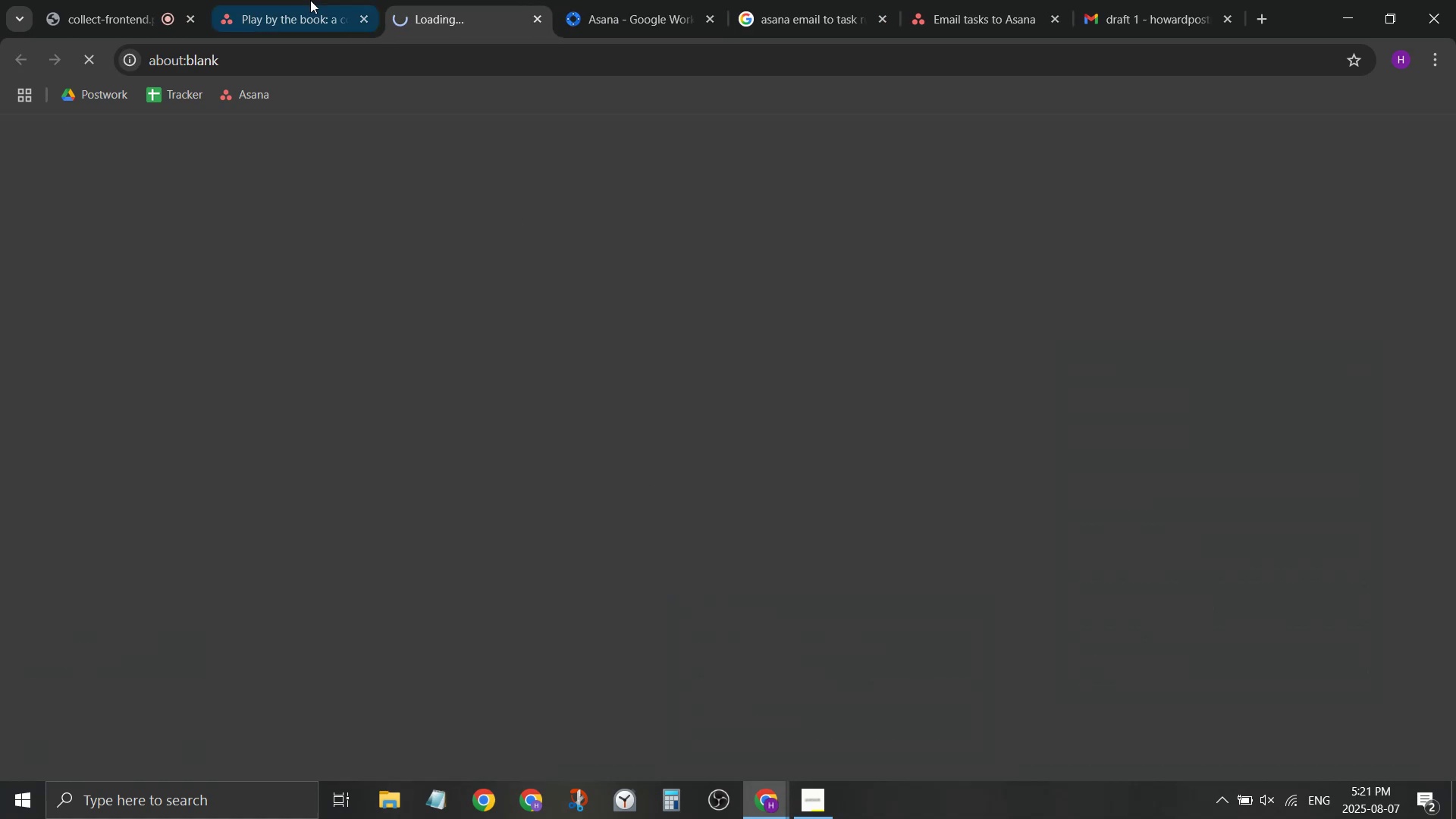 
left_click([303, 0])
 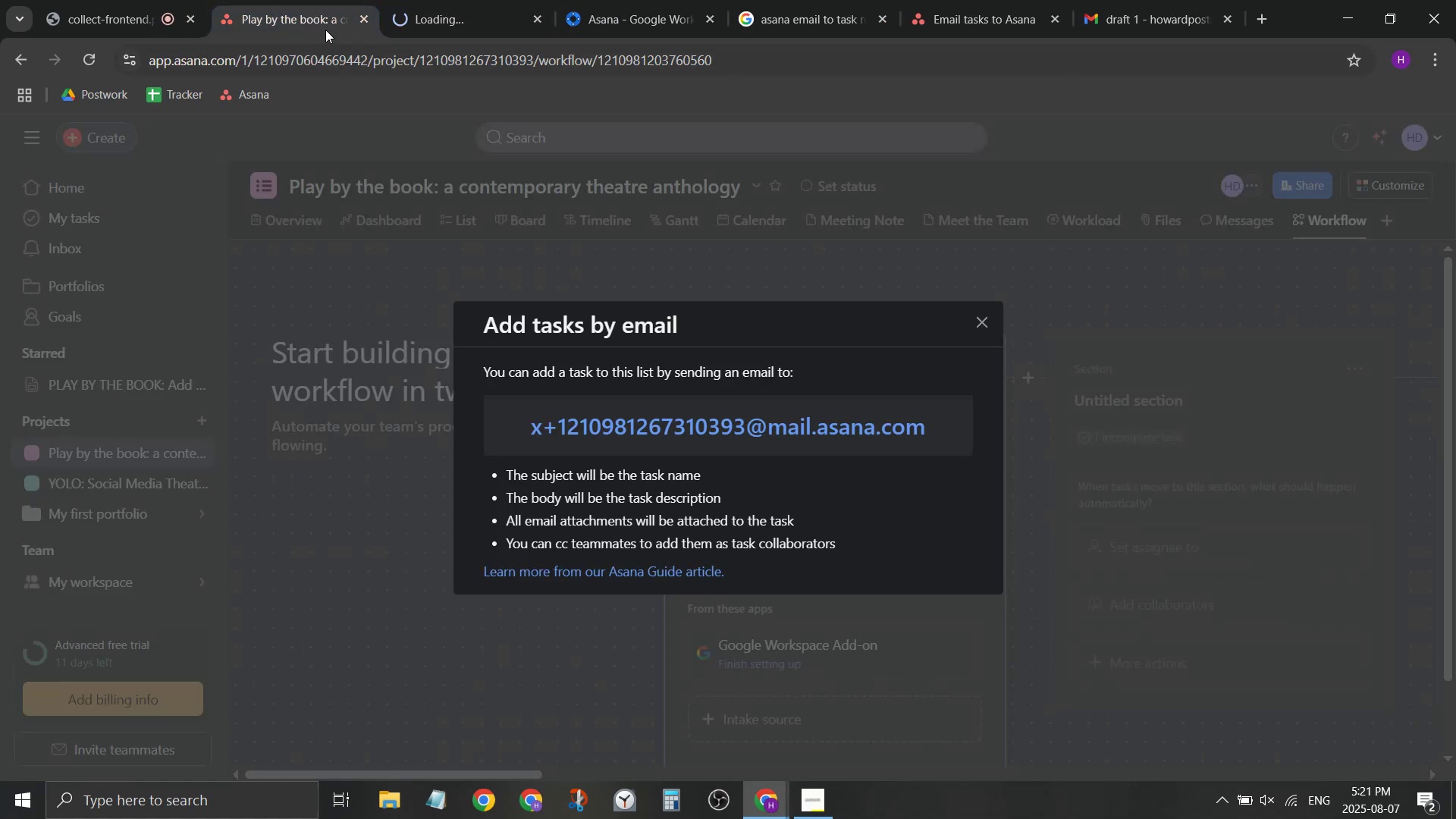 
wait(5.35)
 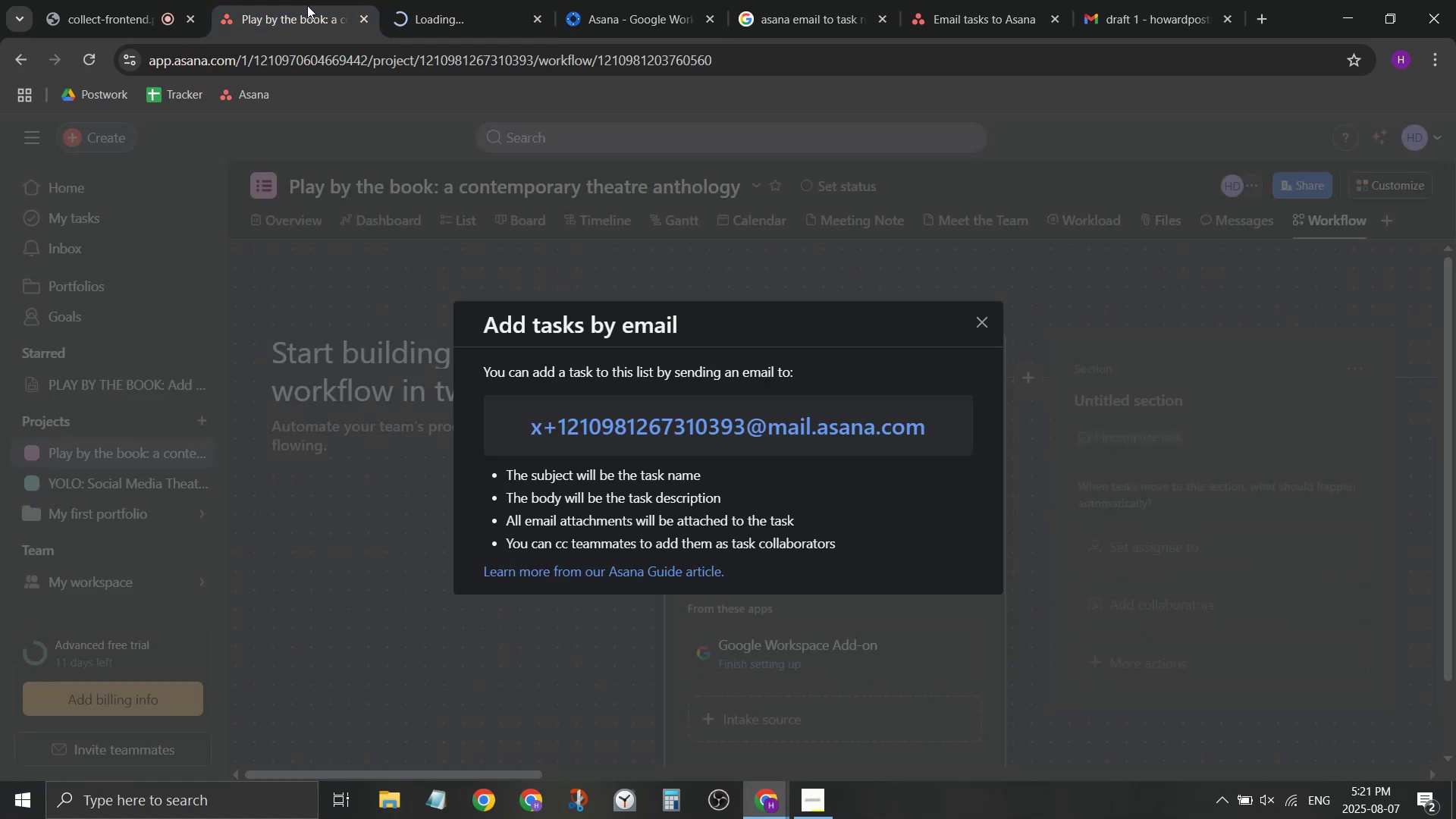 
left_click([350, 0])
 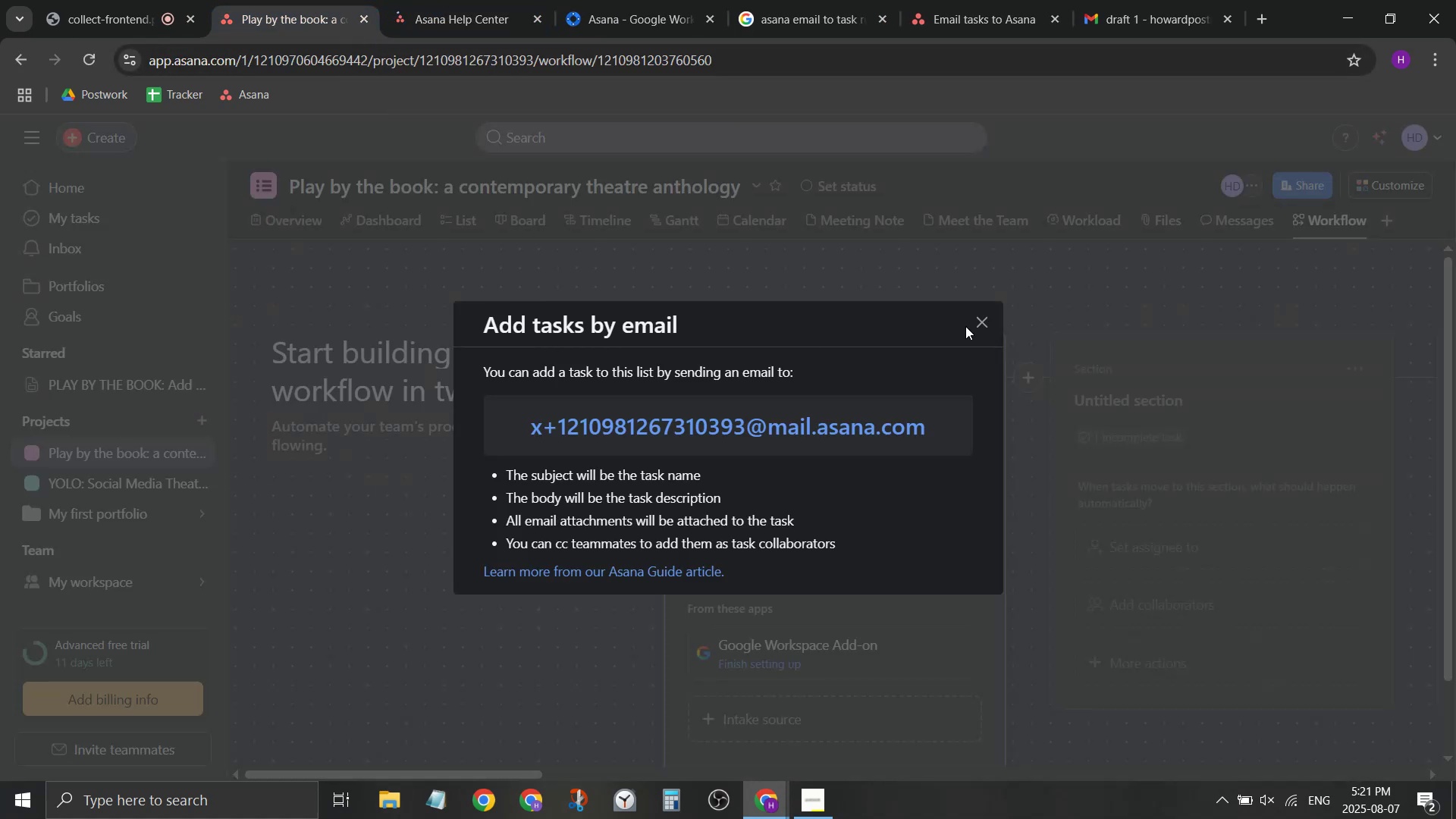 
left_click([968, 326])
 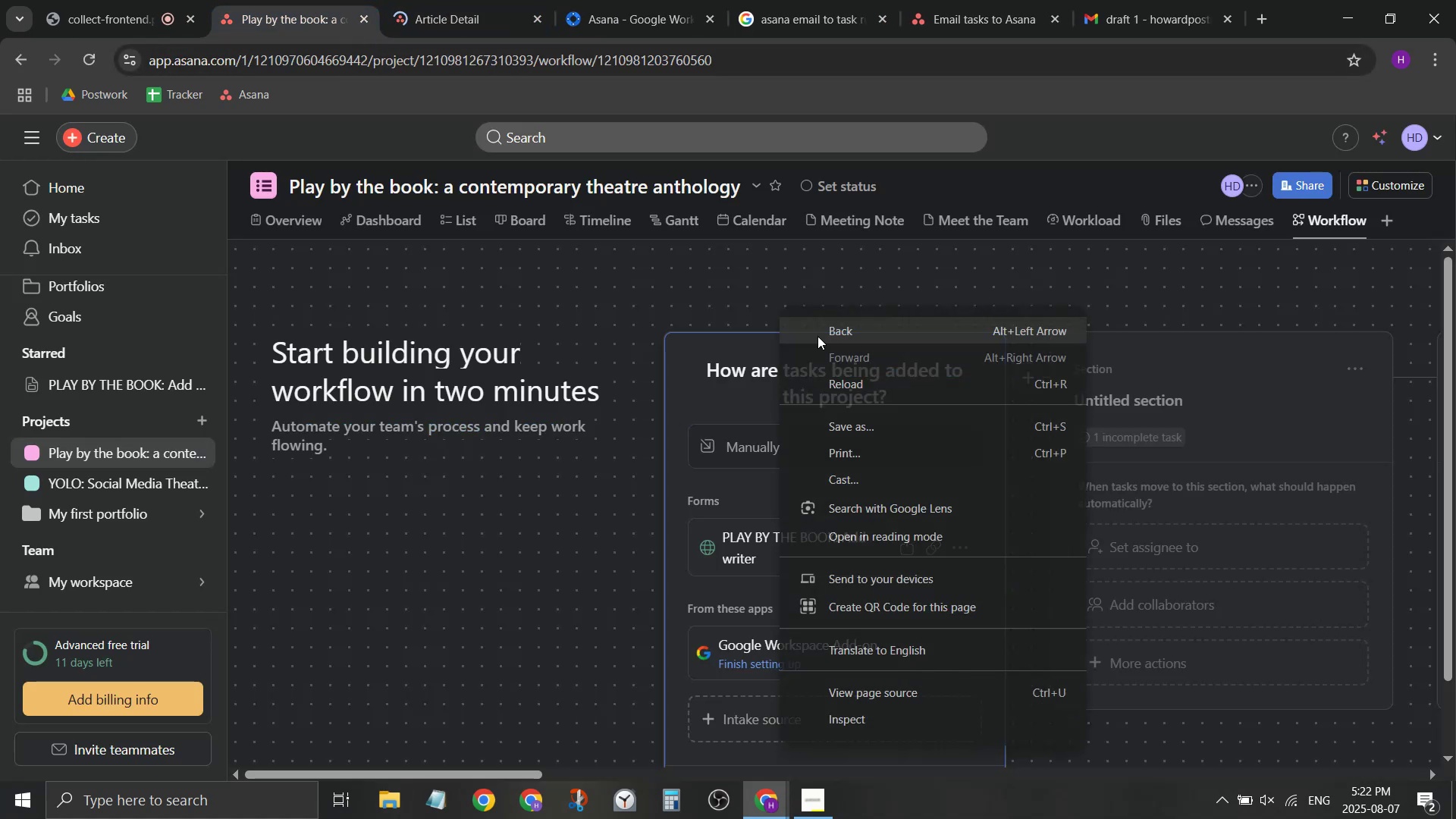 
left_click([1207, 366])
 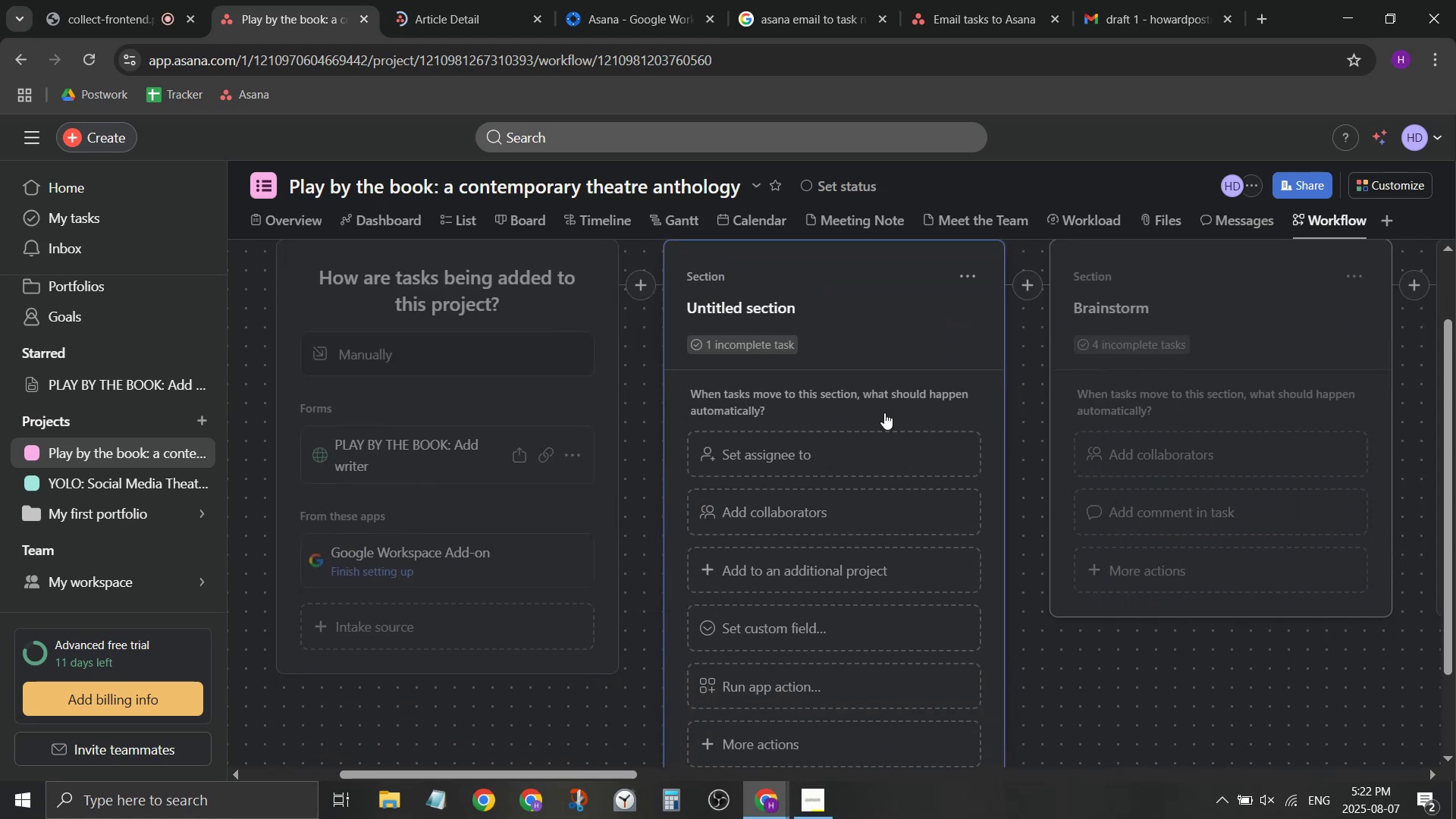 
scroll: coordinate [790, 462], scroll_direction: down, amount: 4.0
 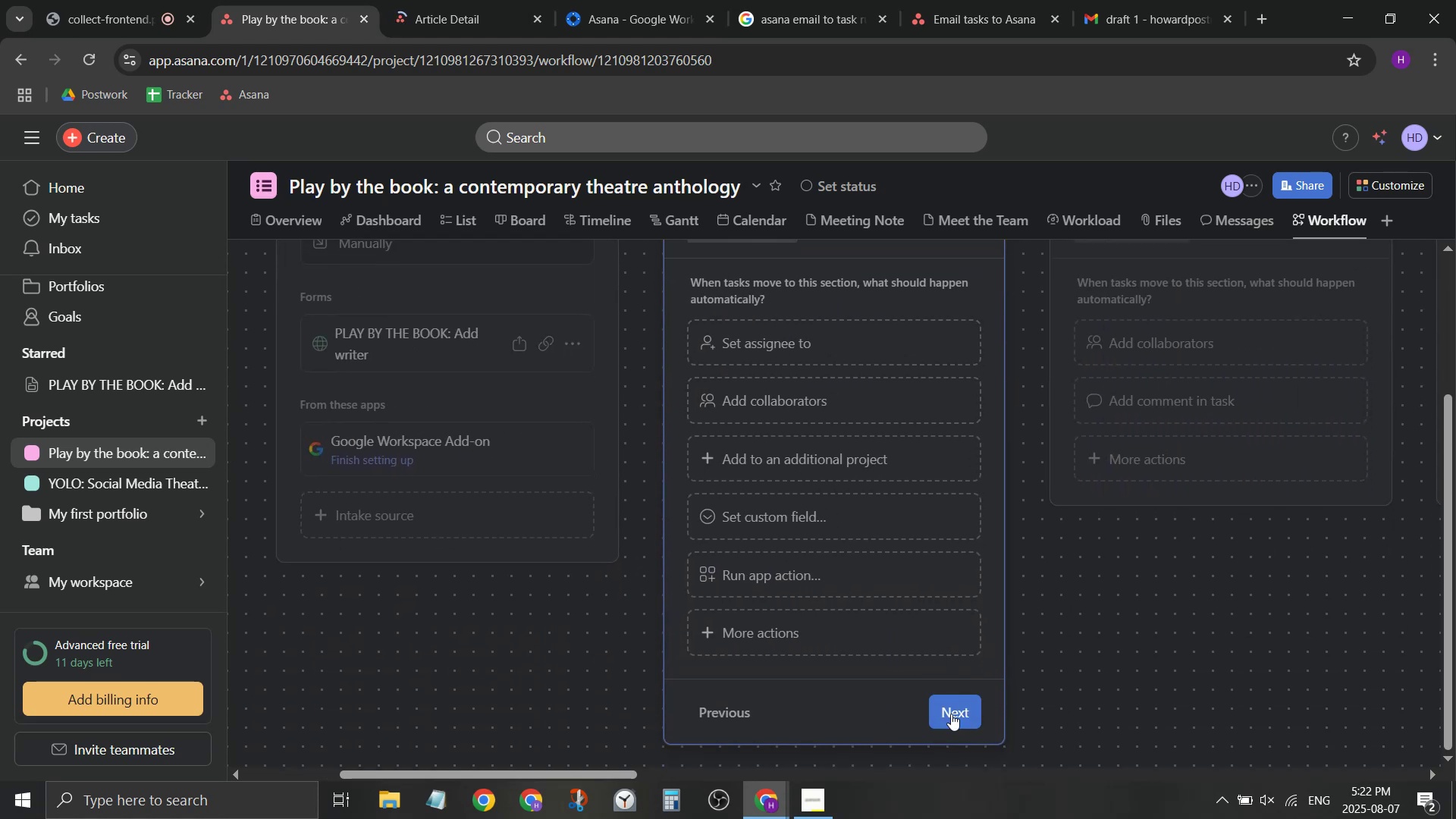 
left_click([966, 717])
 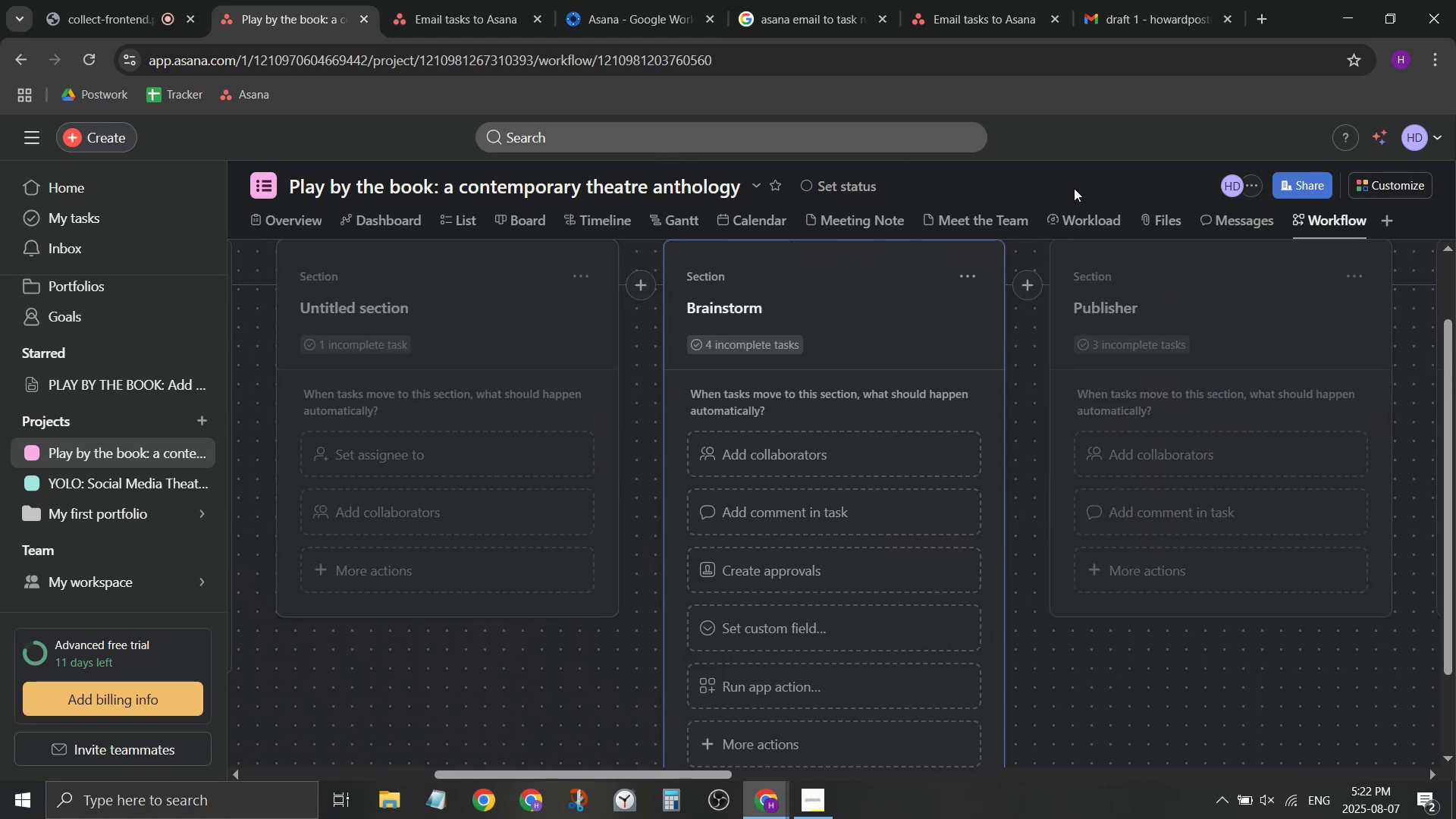 
wait(5.51)
 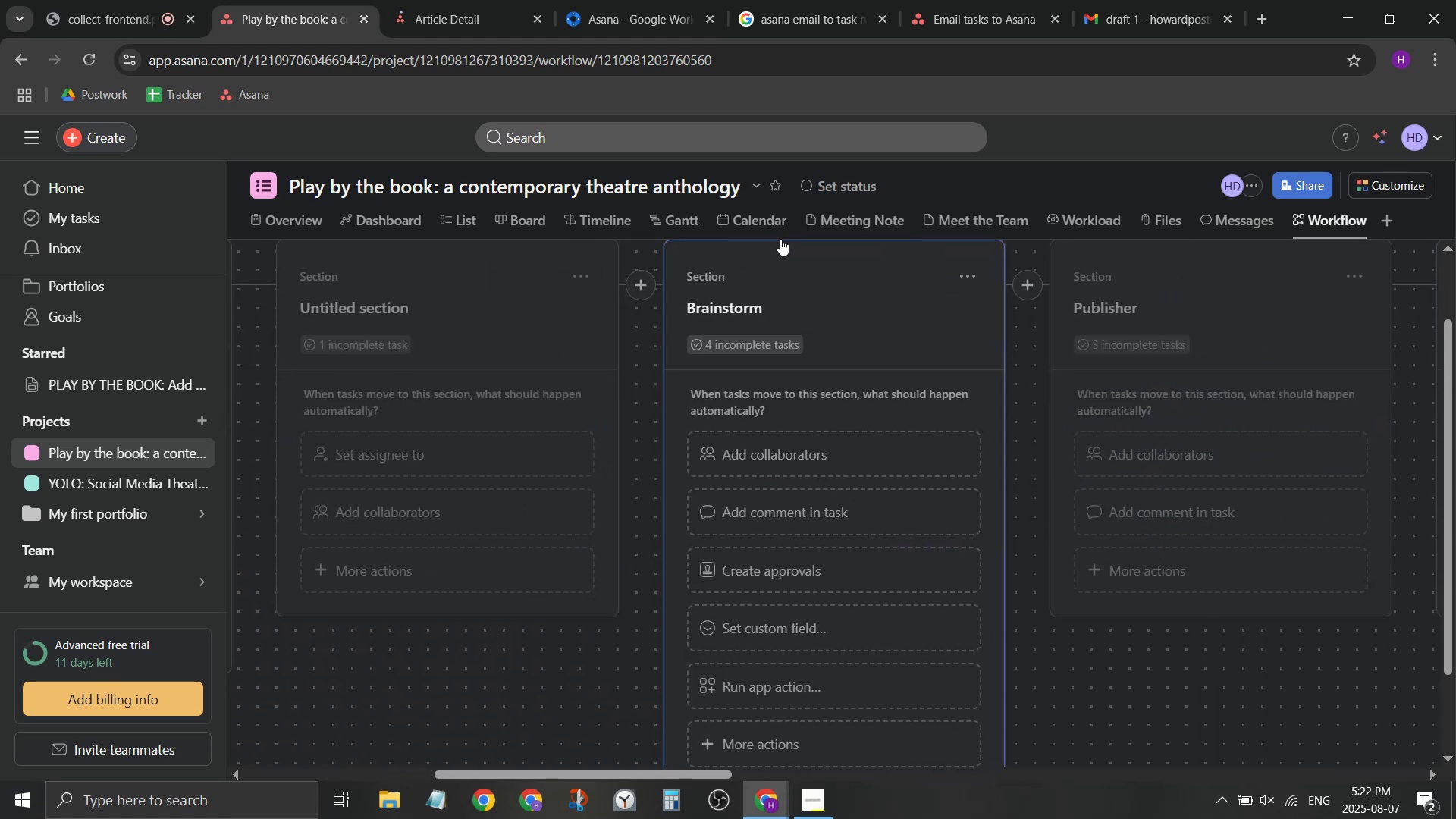 
scroll: coordinate [1241, 415], scroll_direction: none, amount: 0.0
 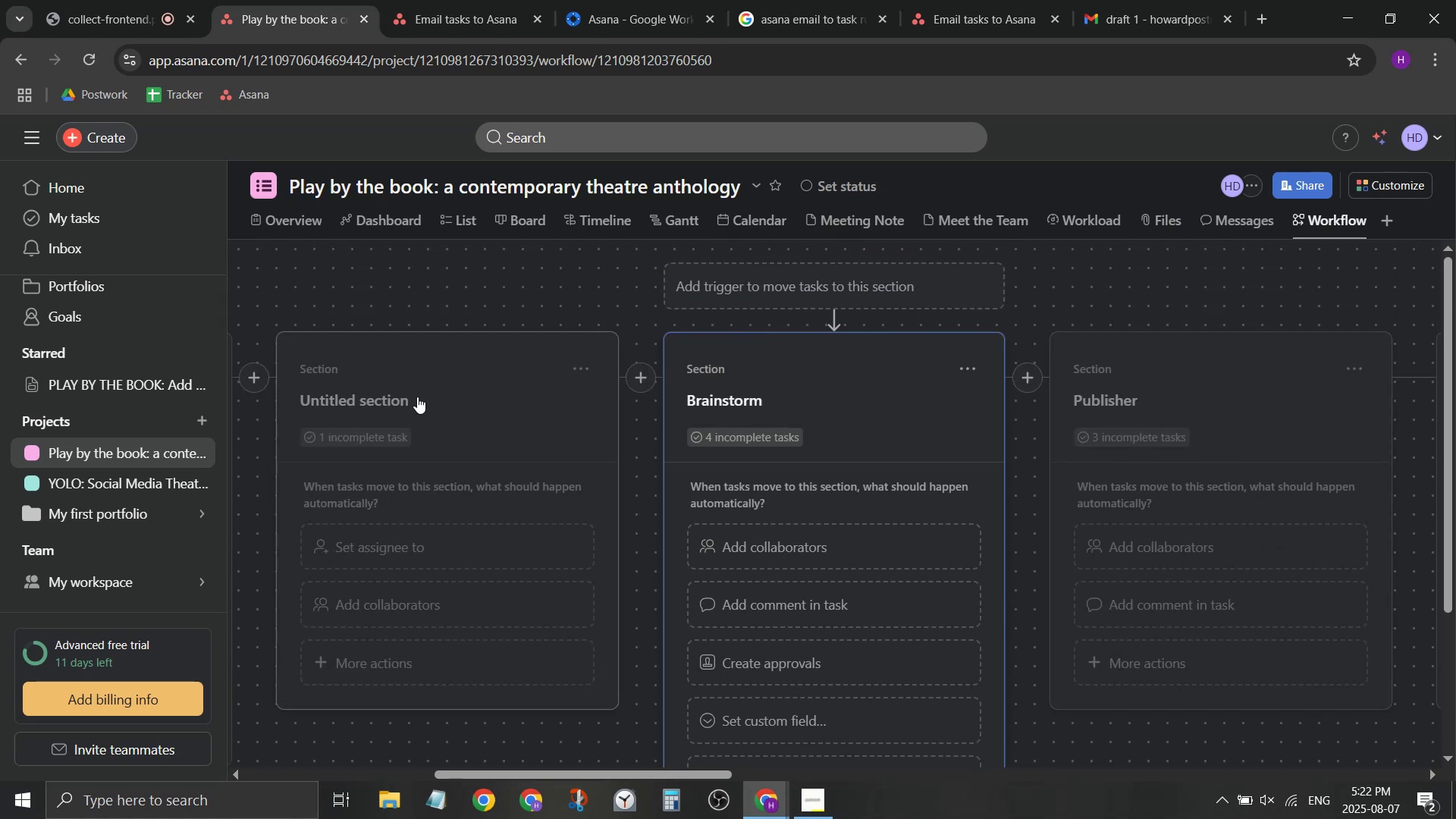 
left_click([416, 384])
 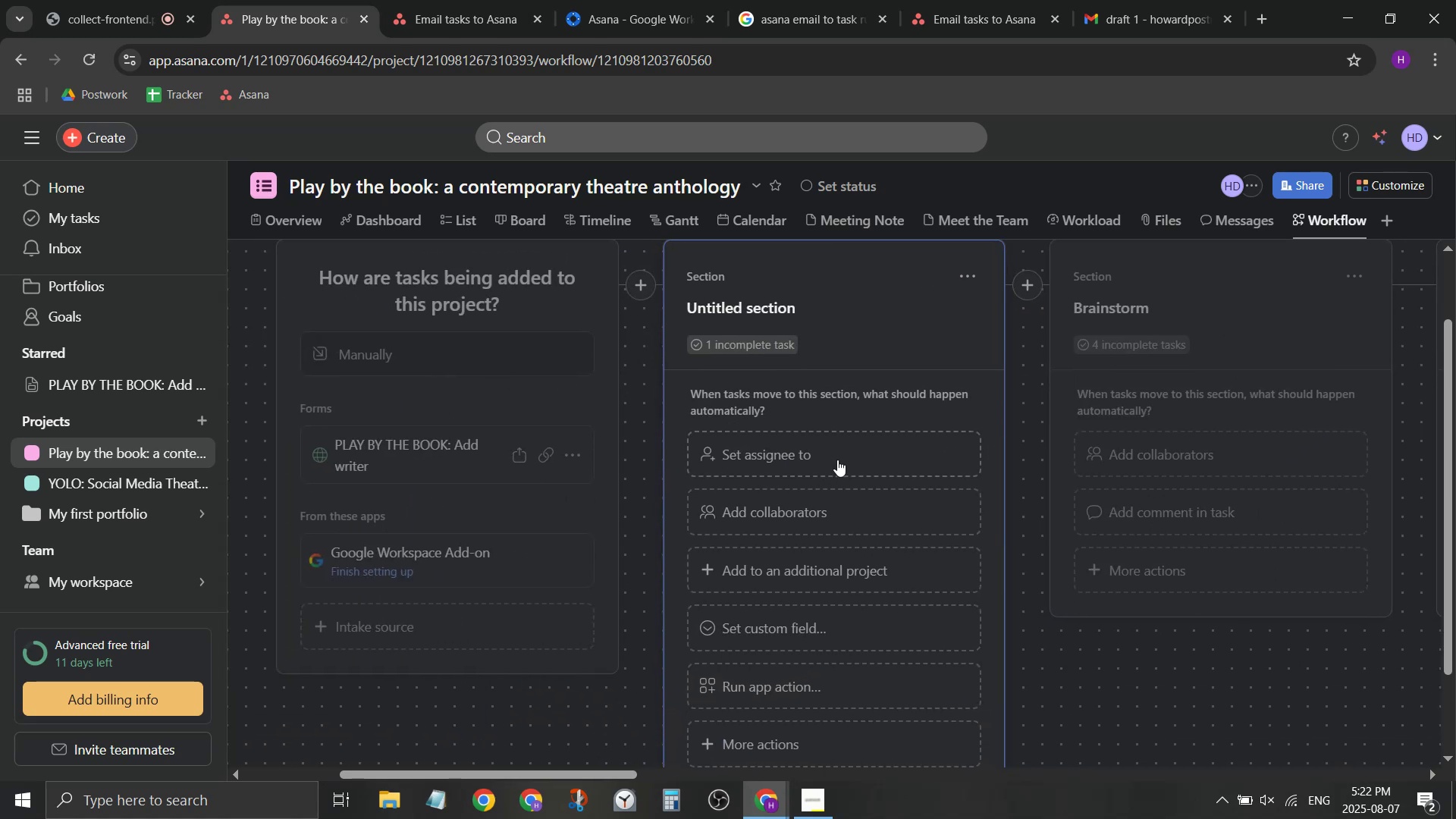 
scroll: coordinate [825, 542], scroll_direction: down, amount: 1.0
 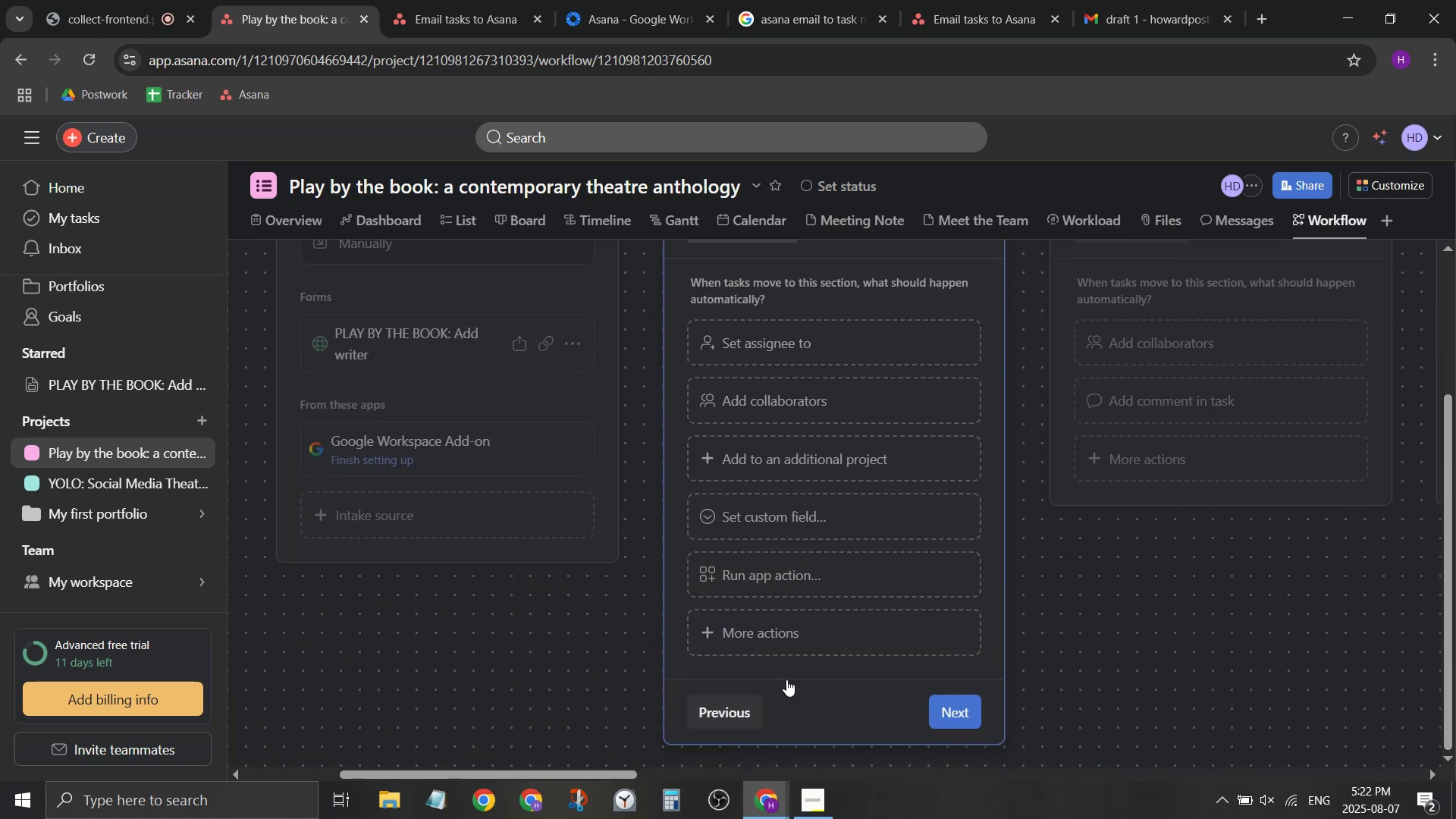 
scroll: coordinate [959, 724], scroll_direction: up, amount: 2.0
 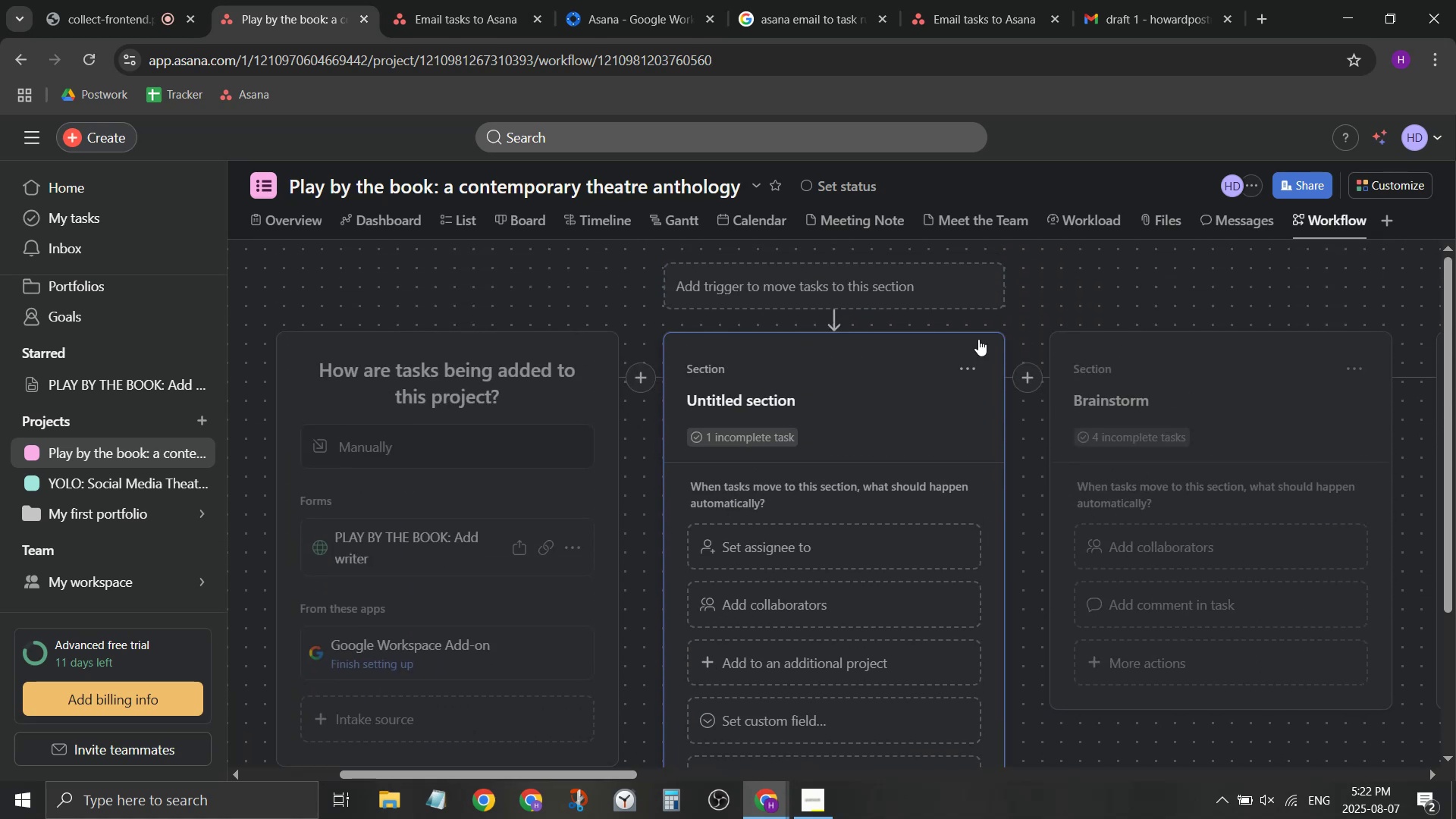 
left_click([960, 382])
 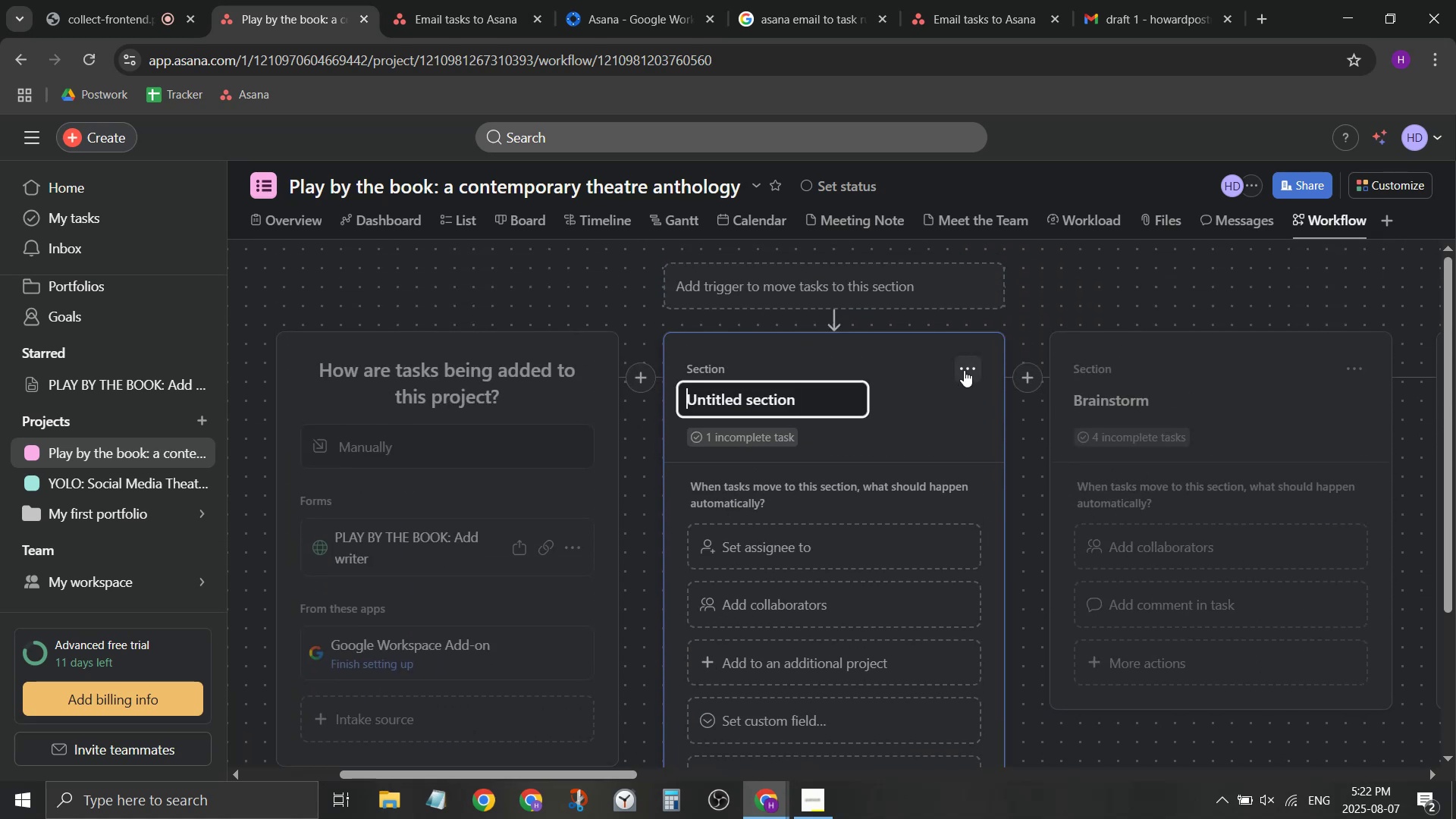 
left_click([965, 368])
 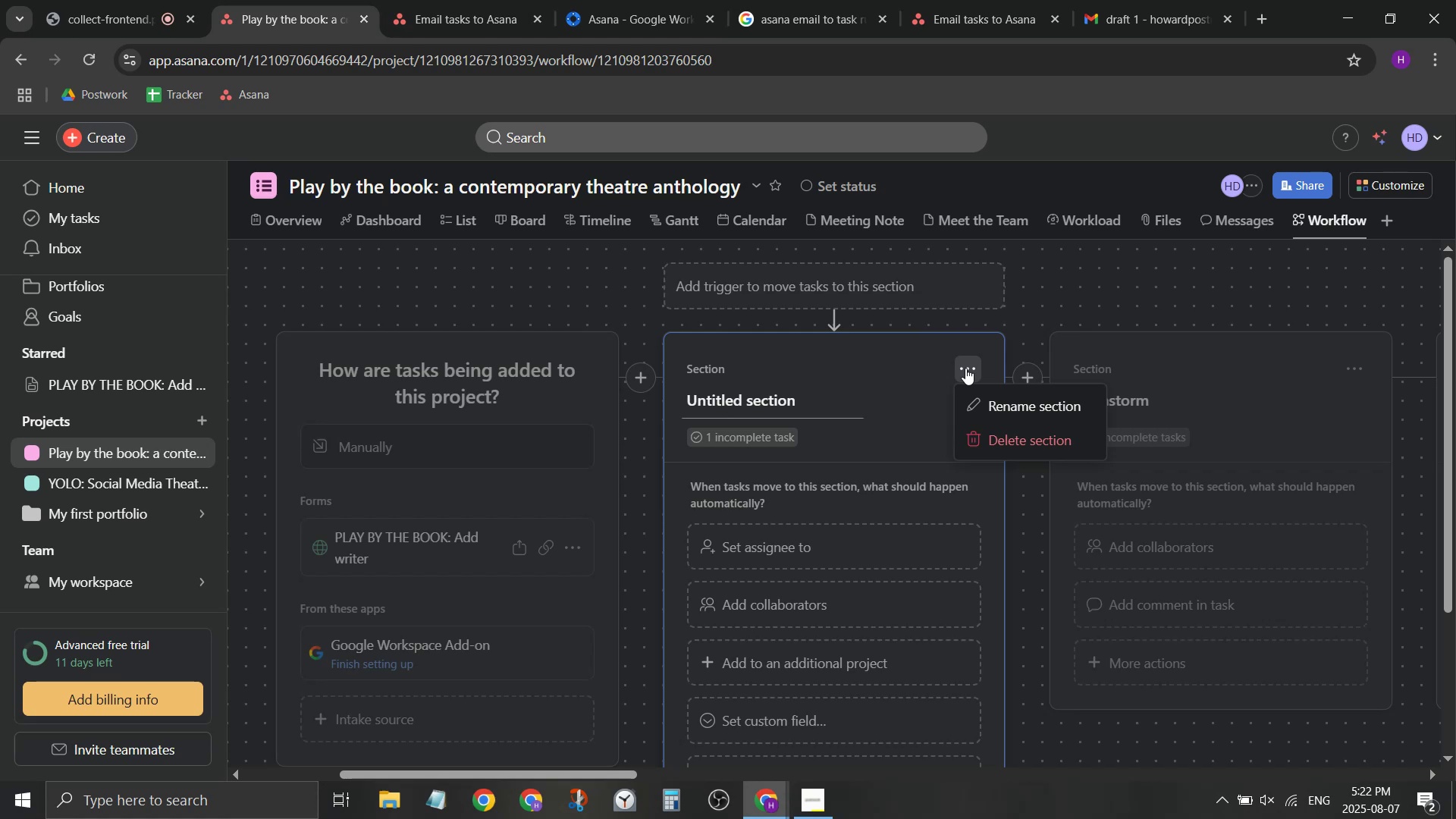 
left_click([1024, 305])
 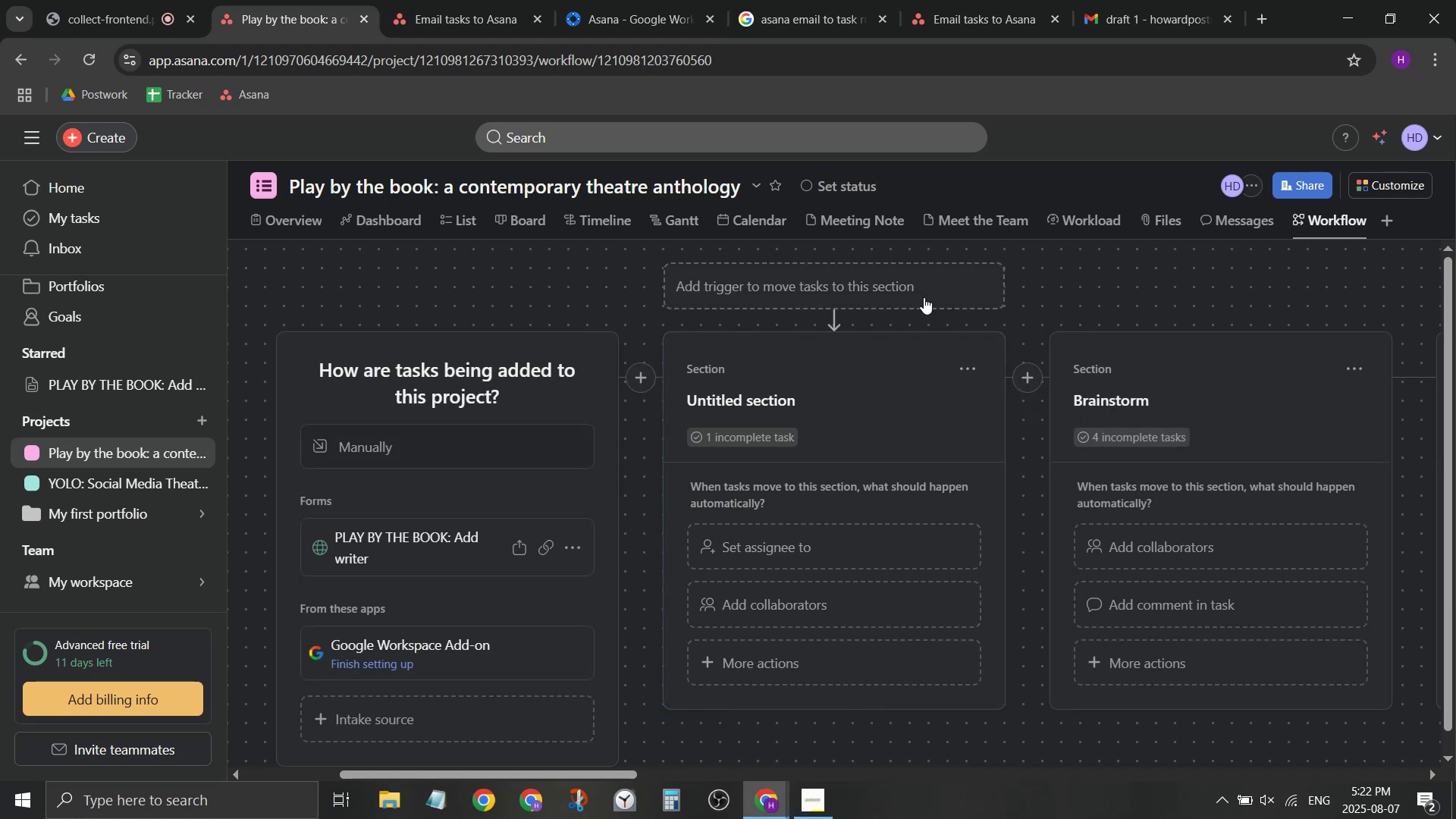 
left_click([916, 288])
 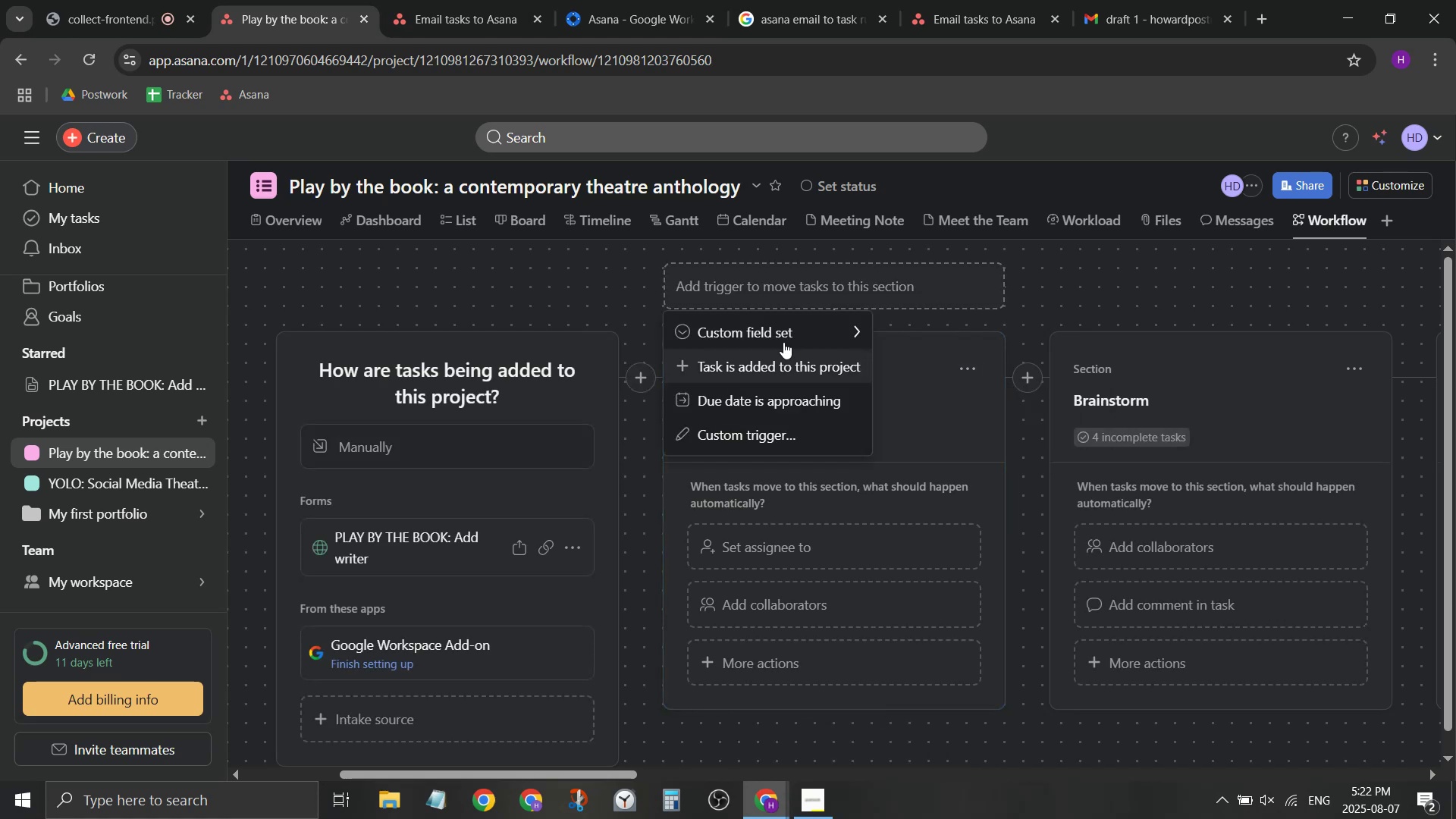 
left_click([517, 289])
 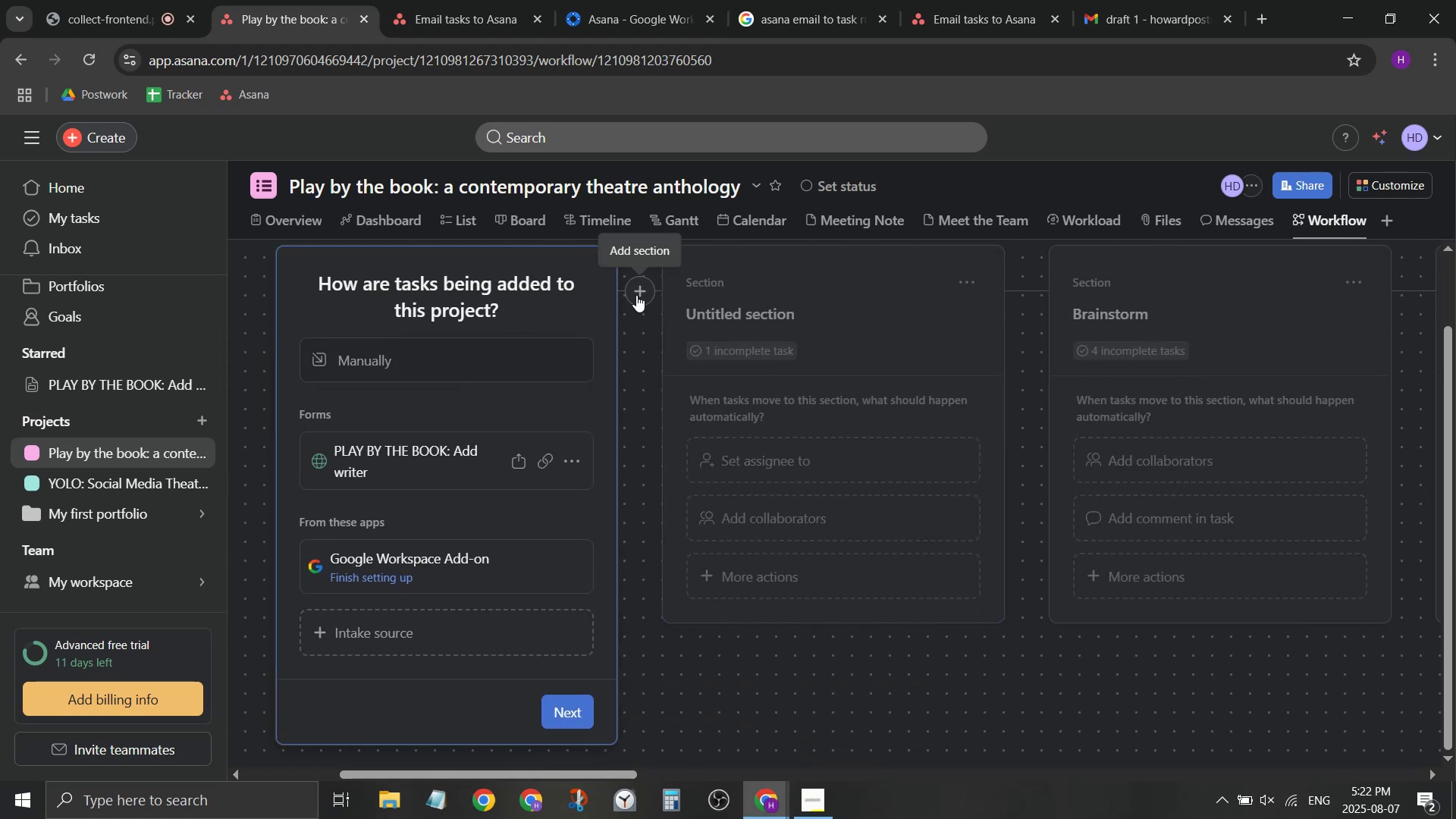 
scroll: coordinate [827, 381], scroll_direction: up, amount: 2.0
 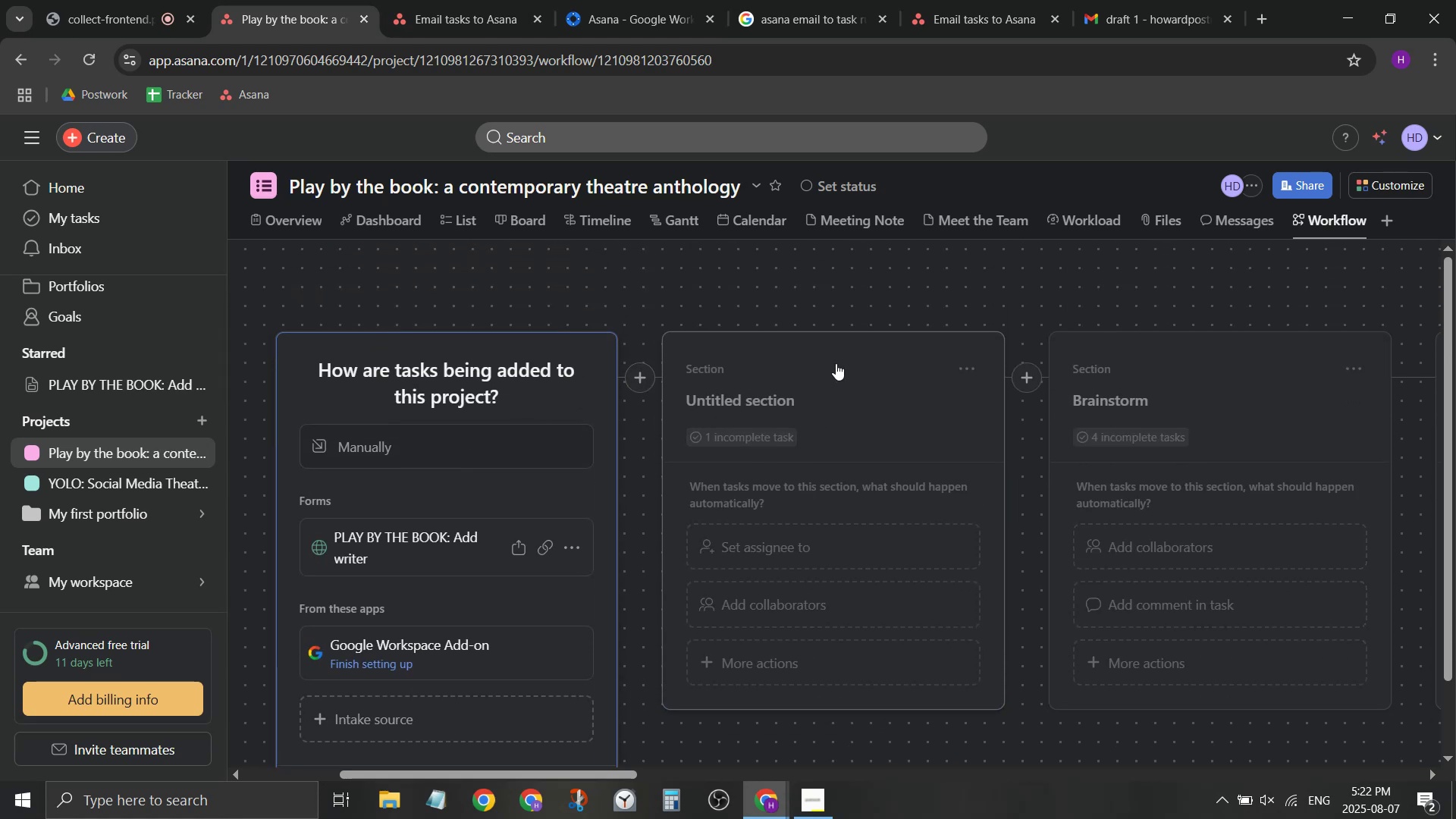 
left_click([839, 357])
 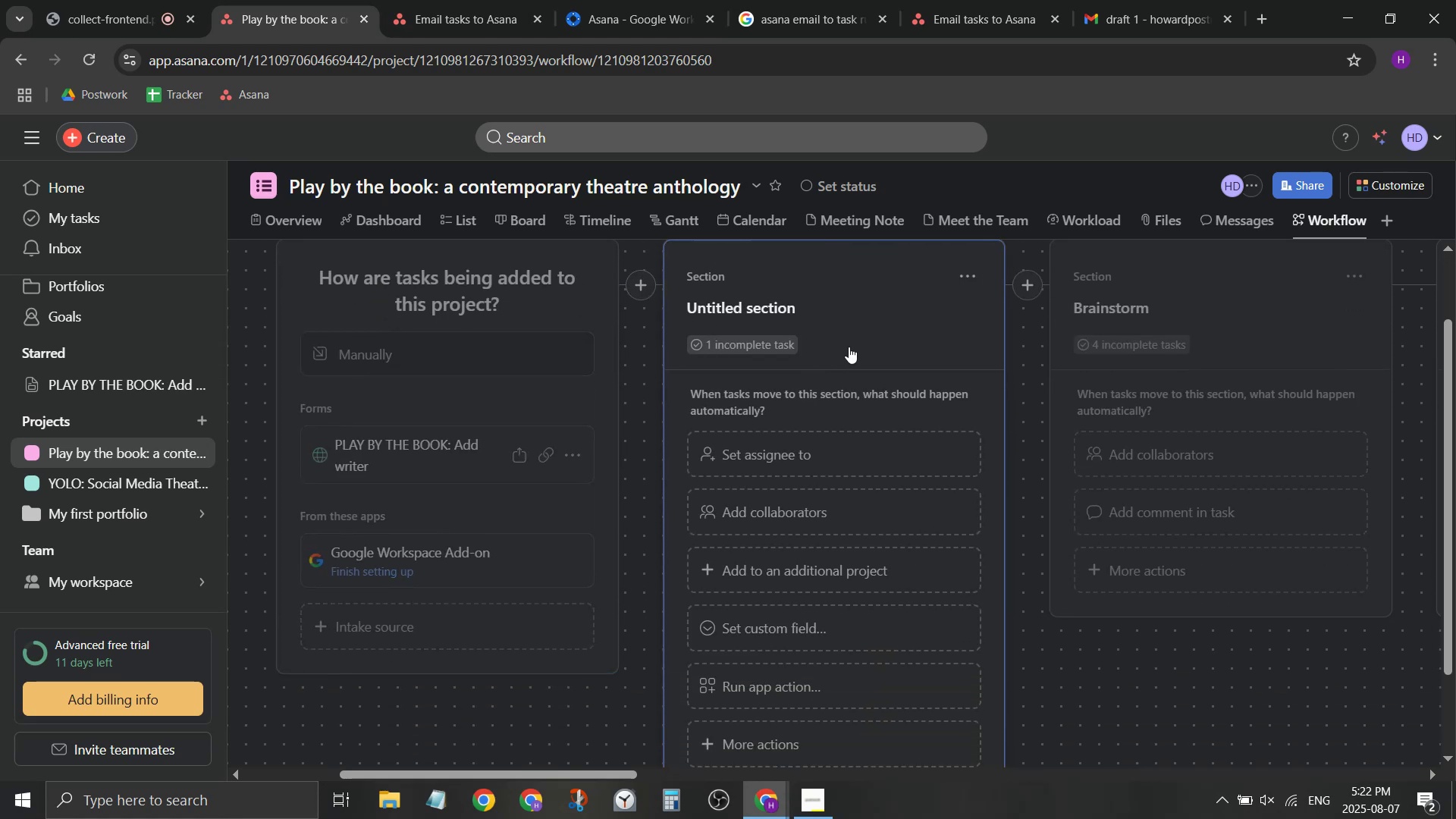 
scroll: coordinate [856, 318], scroll_direction: up, amount: 2.0
 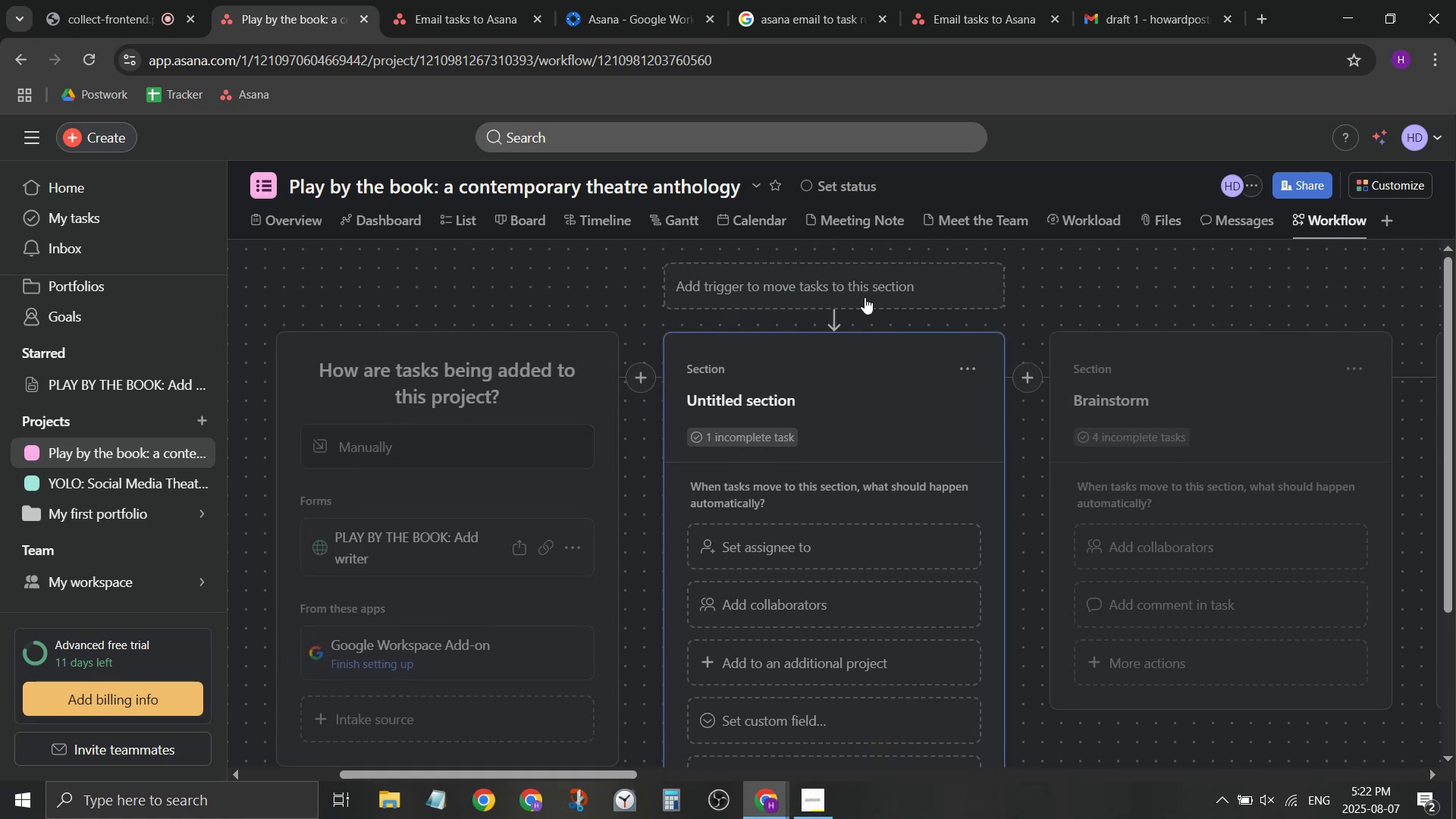 
left_click([868, 288])
 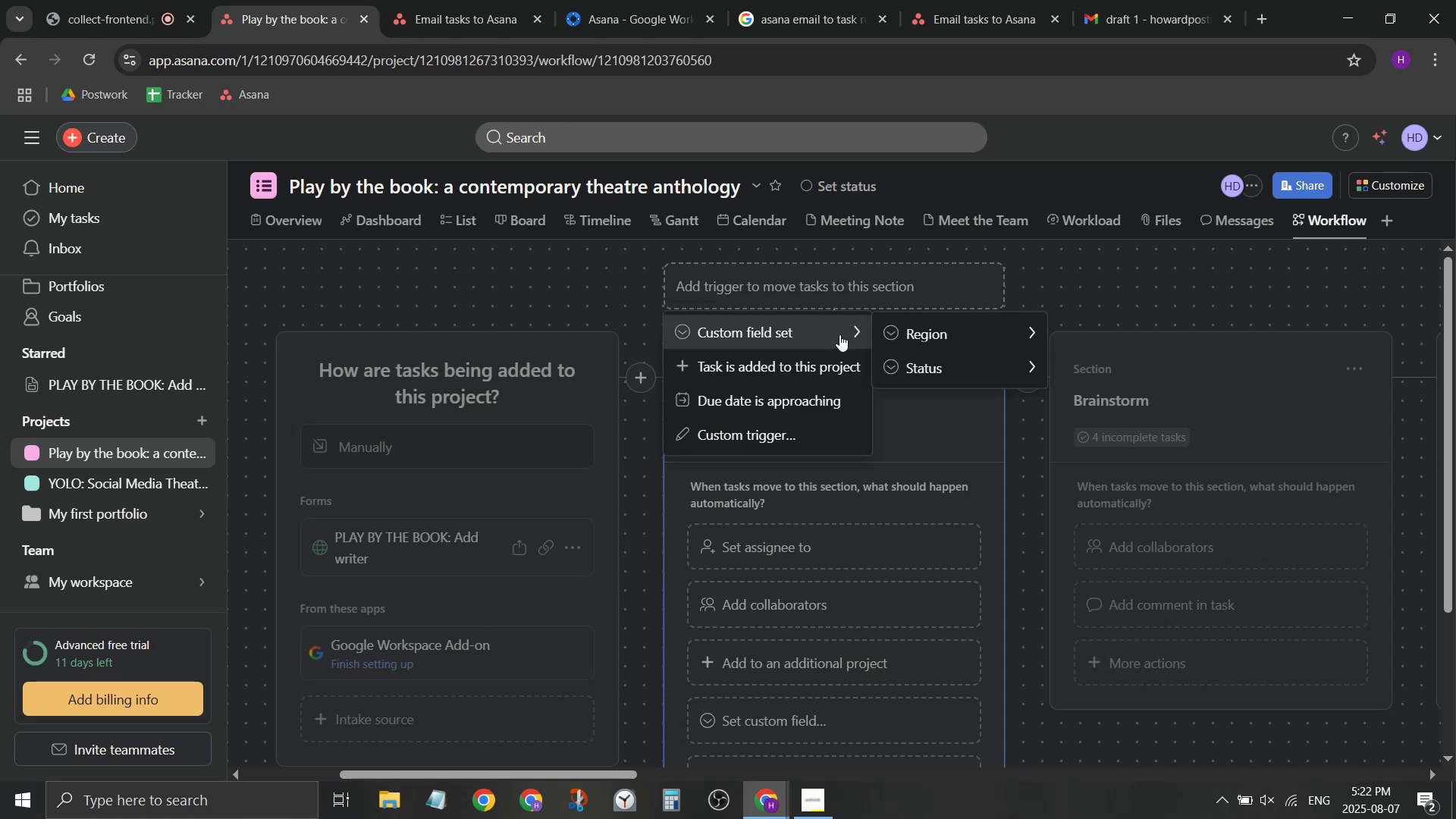 
mouse_move([928, 363])
 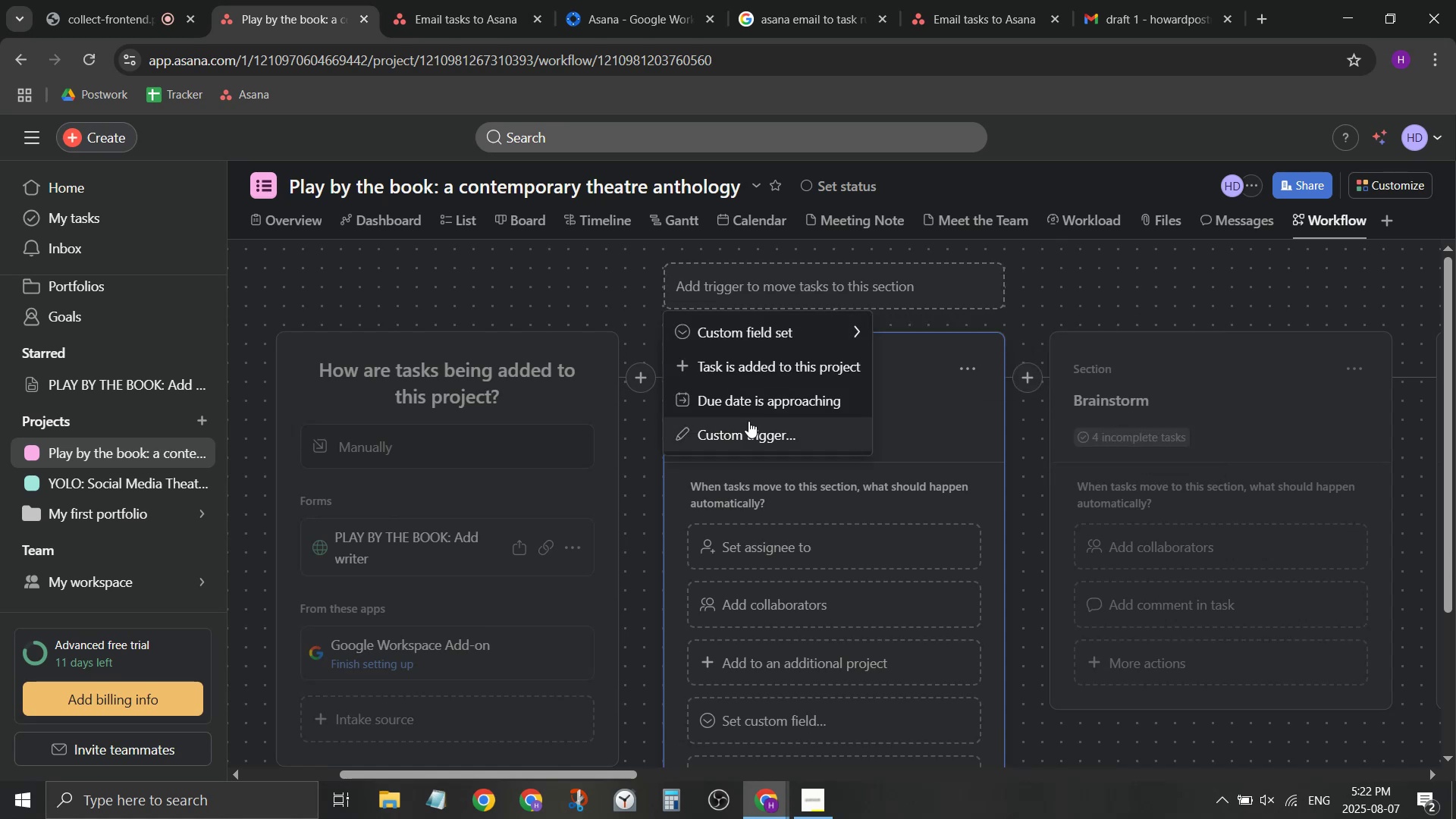 
left_click([748, 421])
 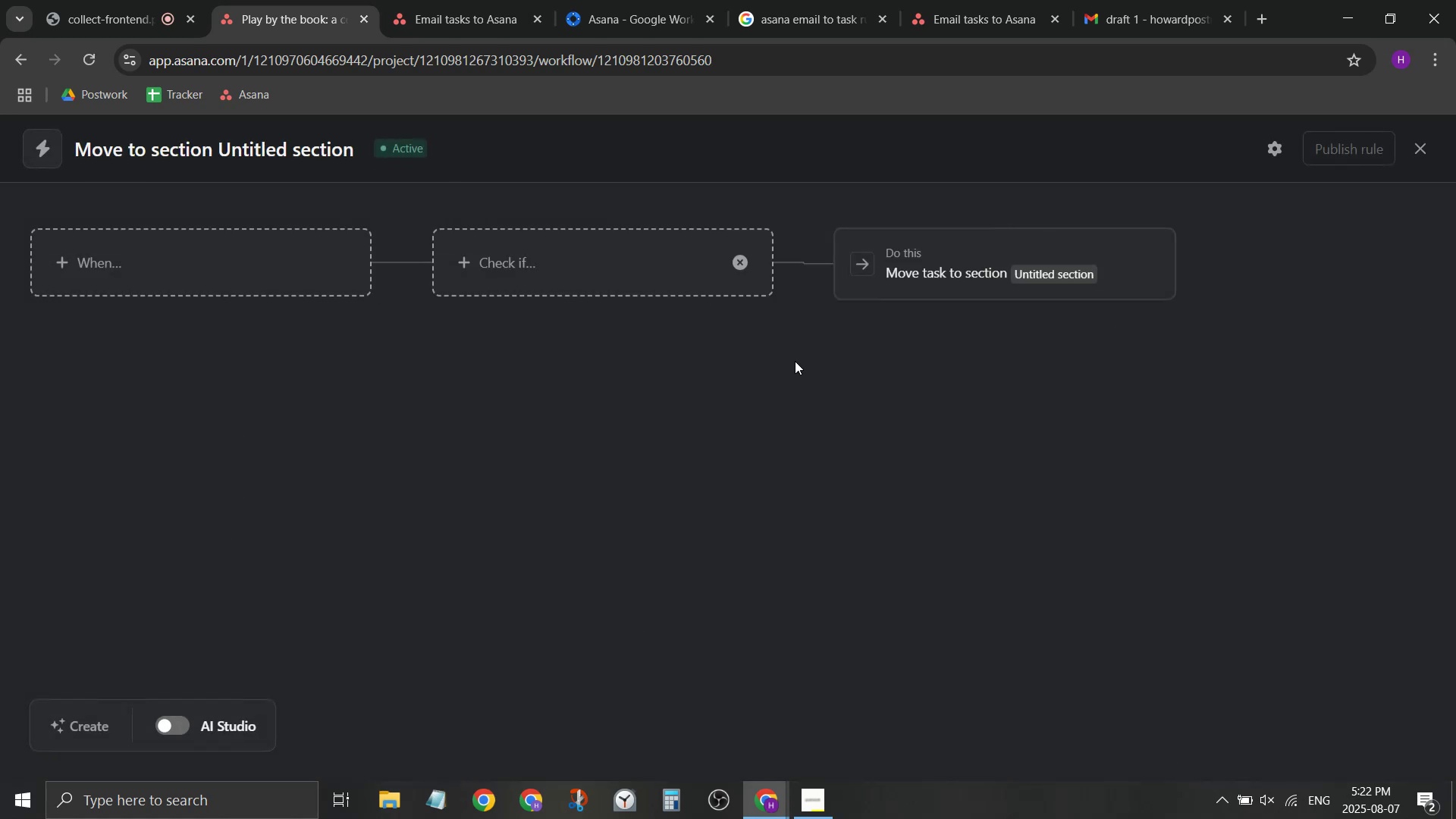 
left_click([300, 268])
 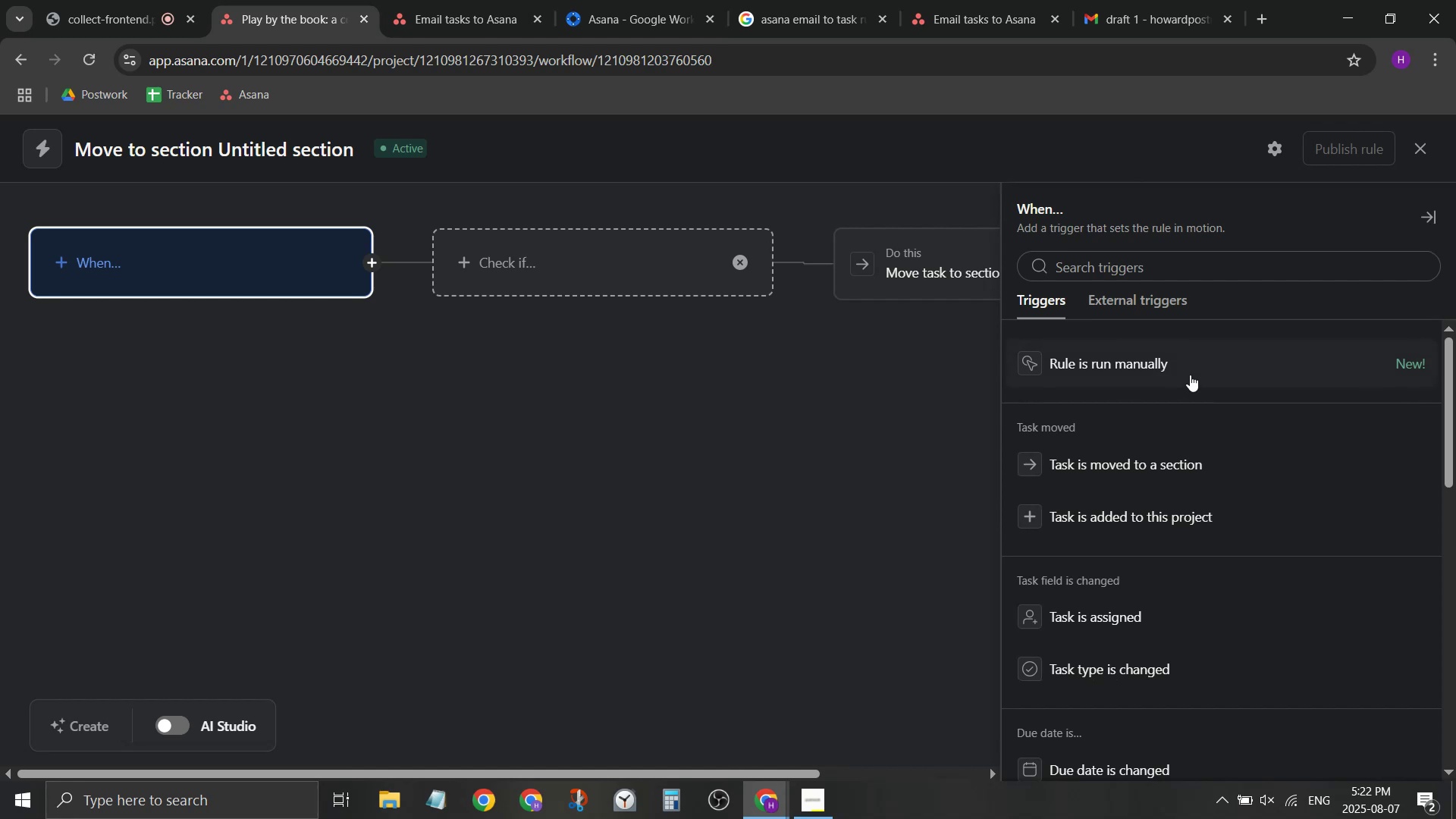 
scroll: coordinate [1345, 588], scroll_direction: down, amount: 9.0
 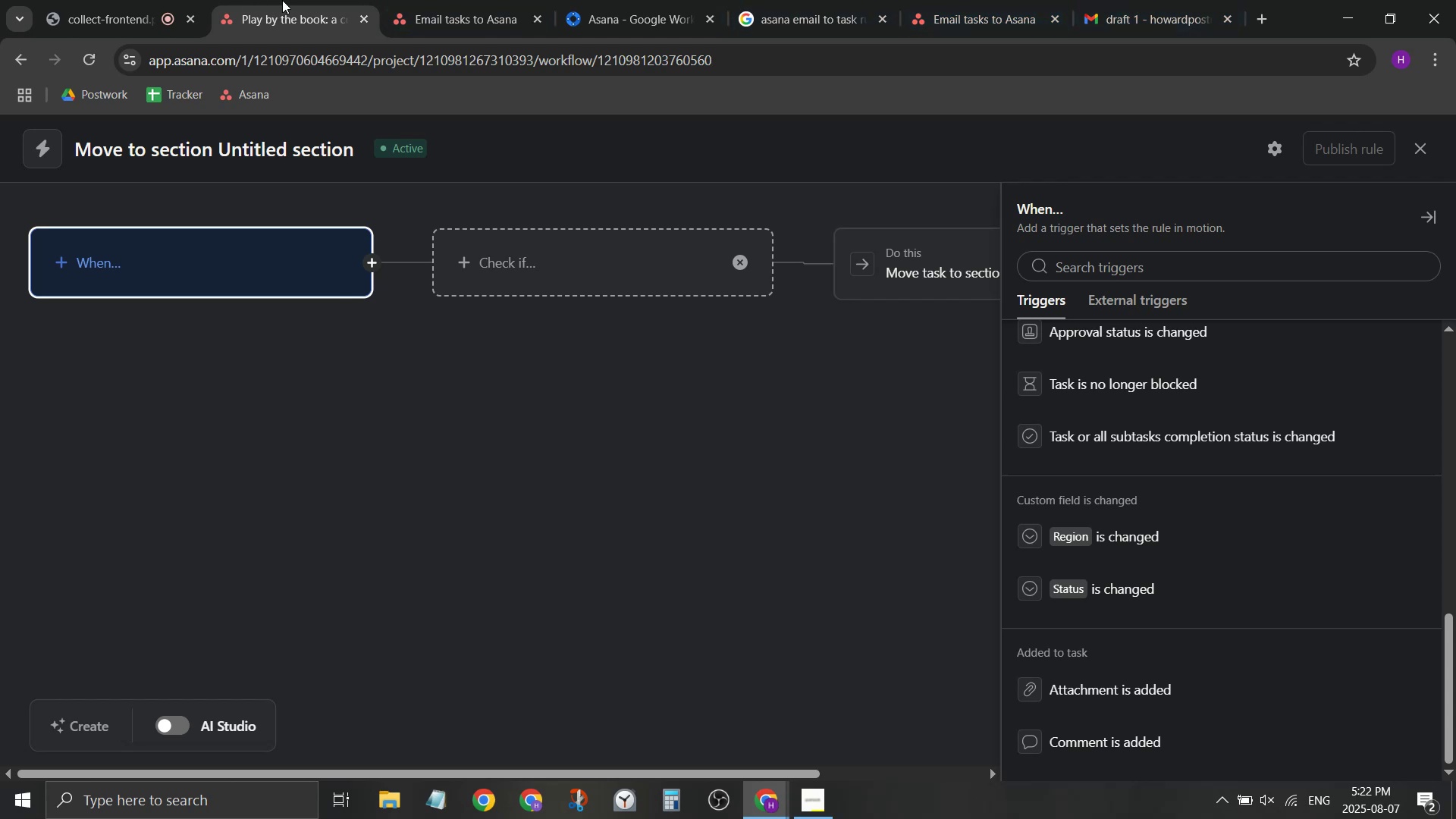 
left_click([652, 3])
 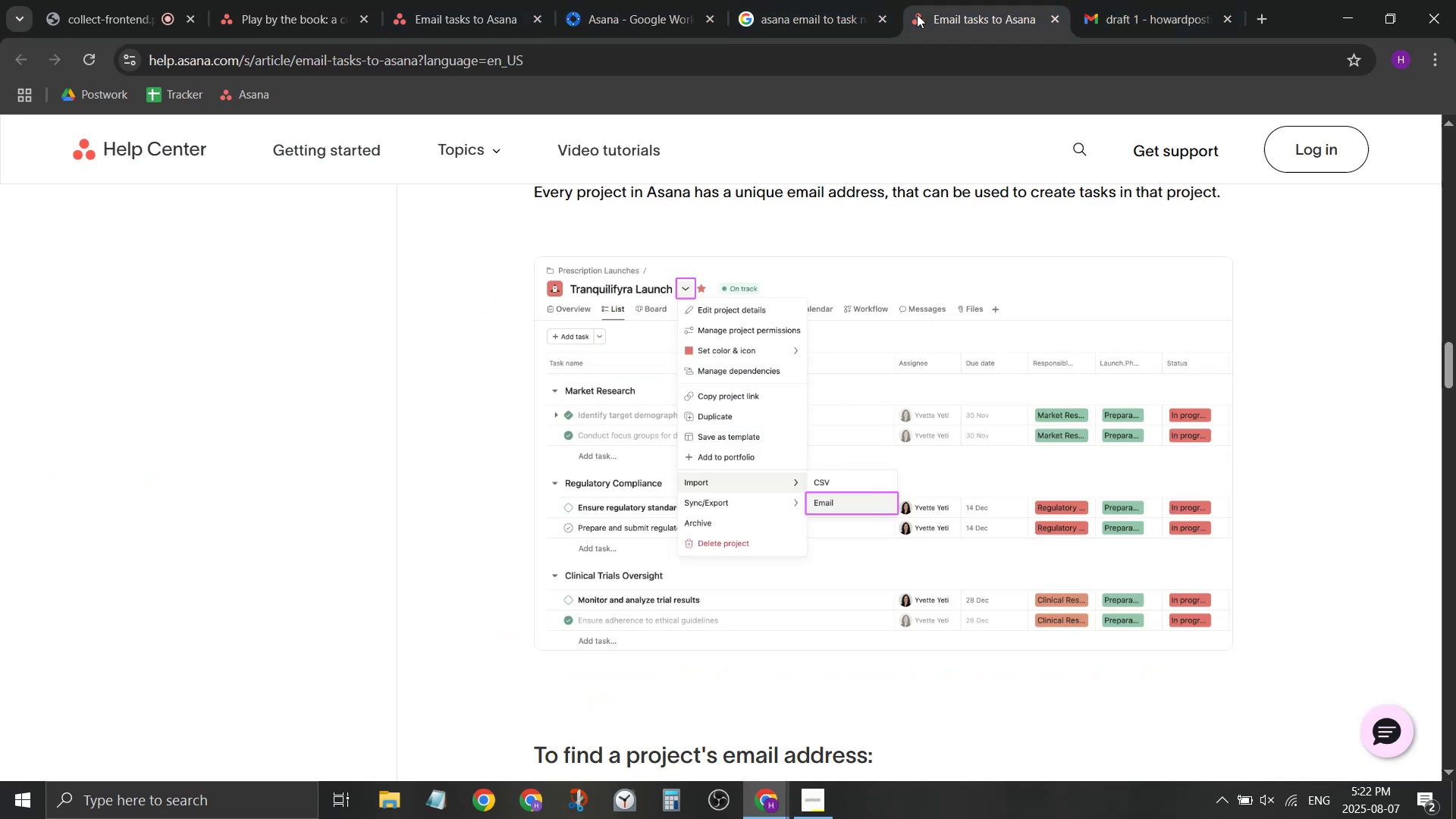 
left_click([815, 0])
 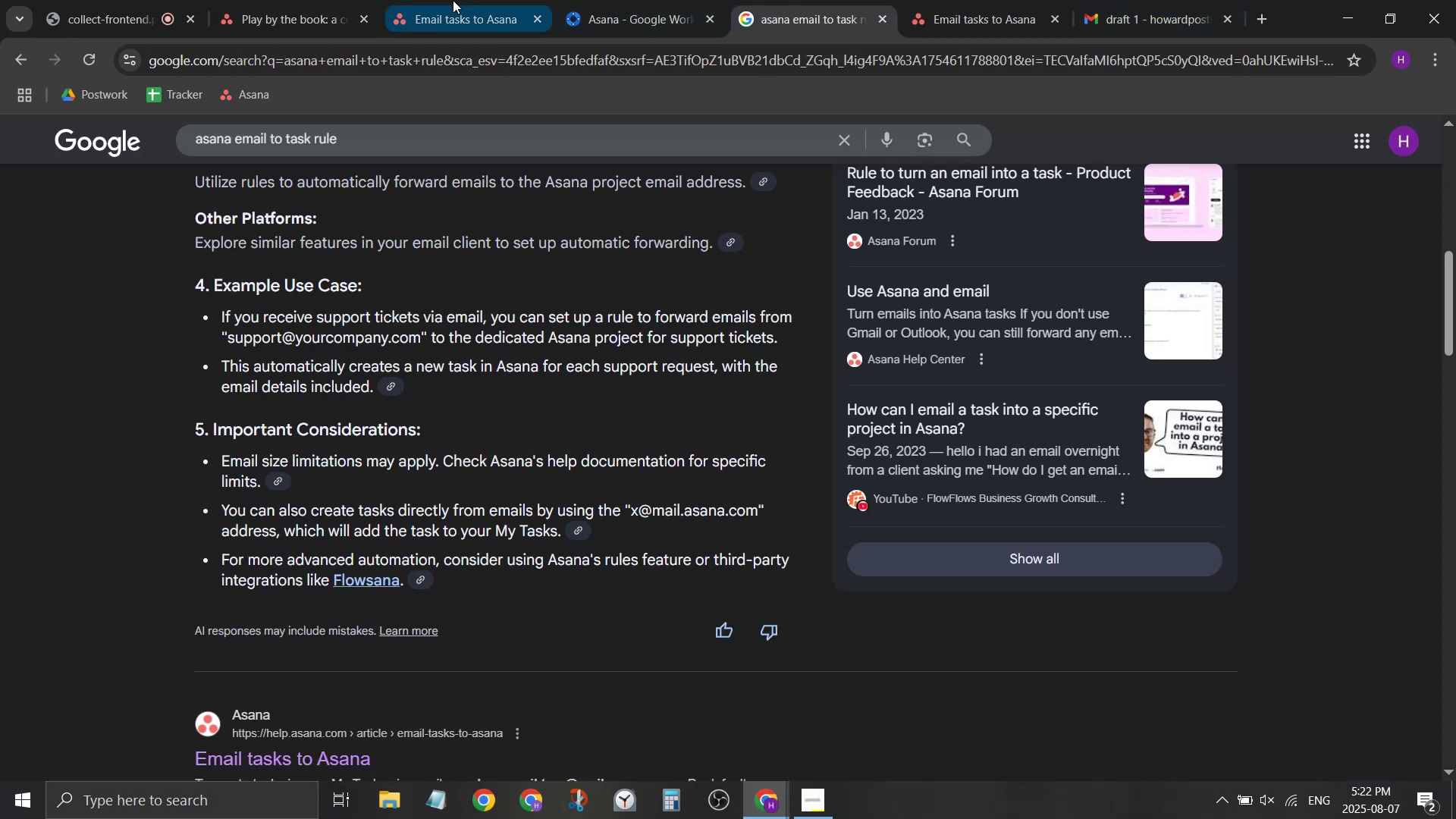 
left_click([450, 0])
 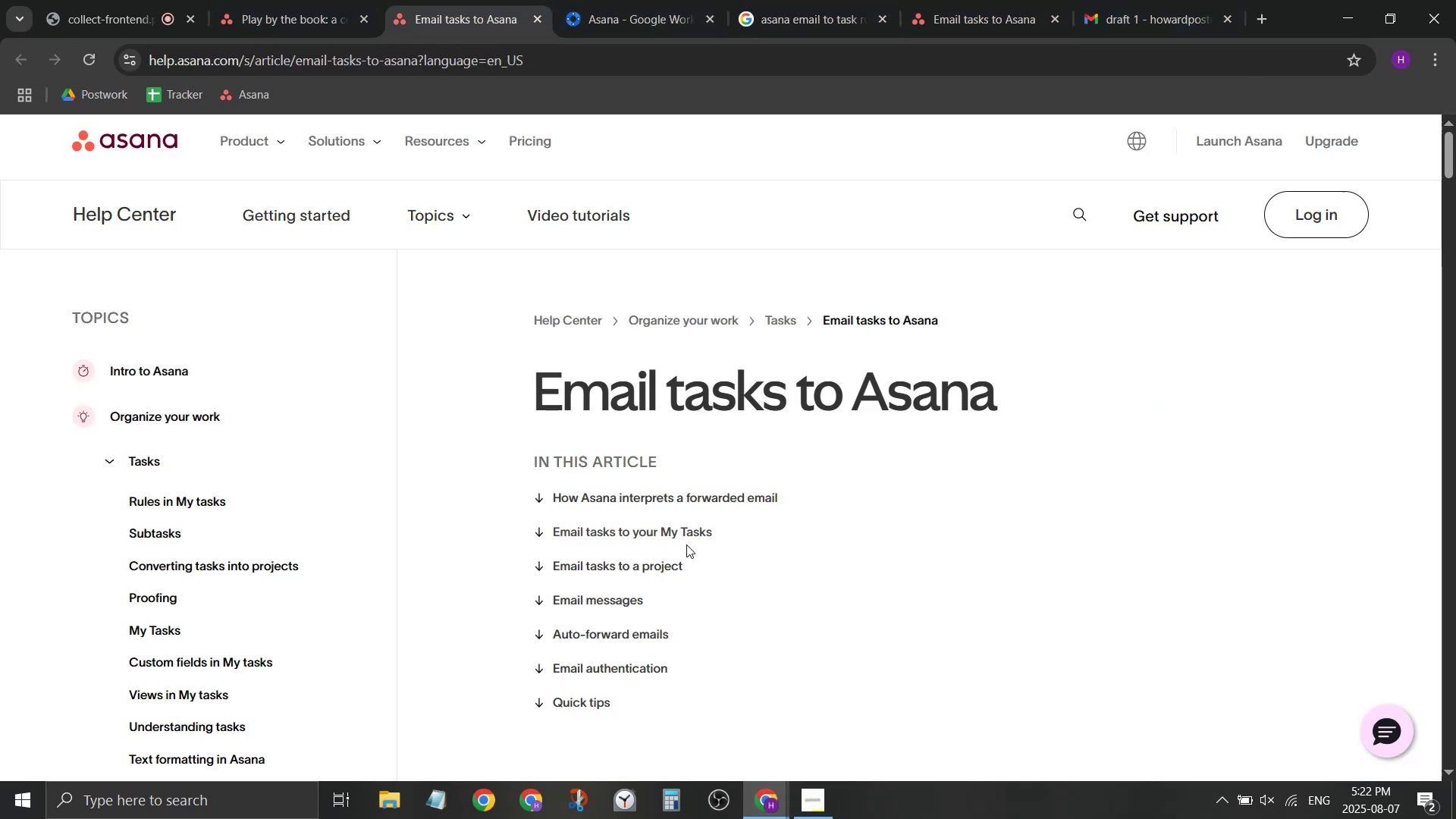 
left_click([677, 567])
 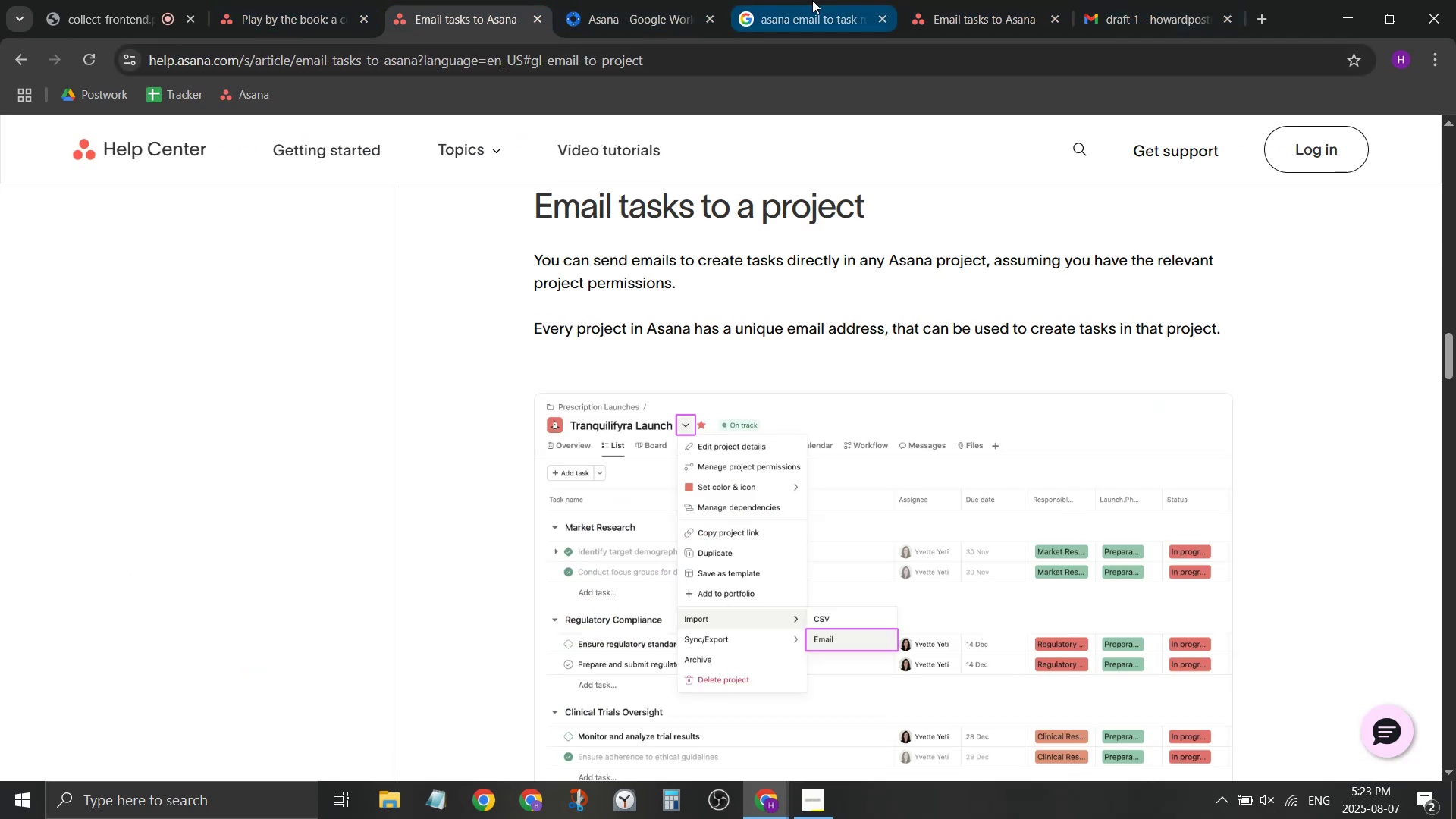 
scroll: coordinate [554, 520], scroll_direction: down, amount: 10.0
 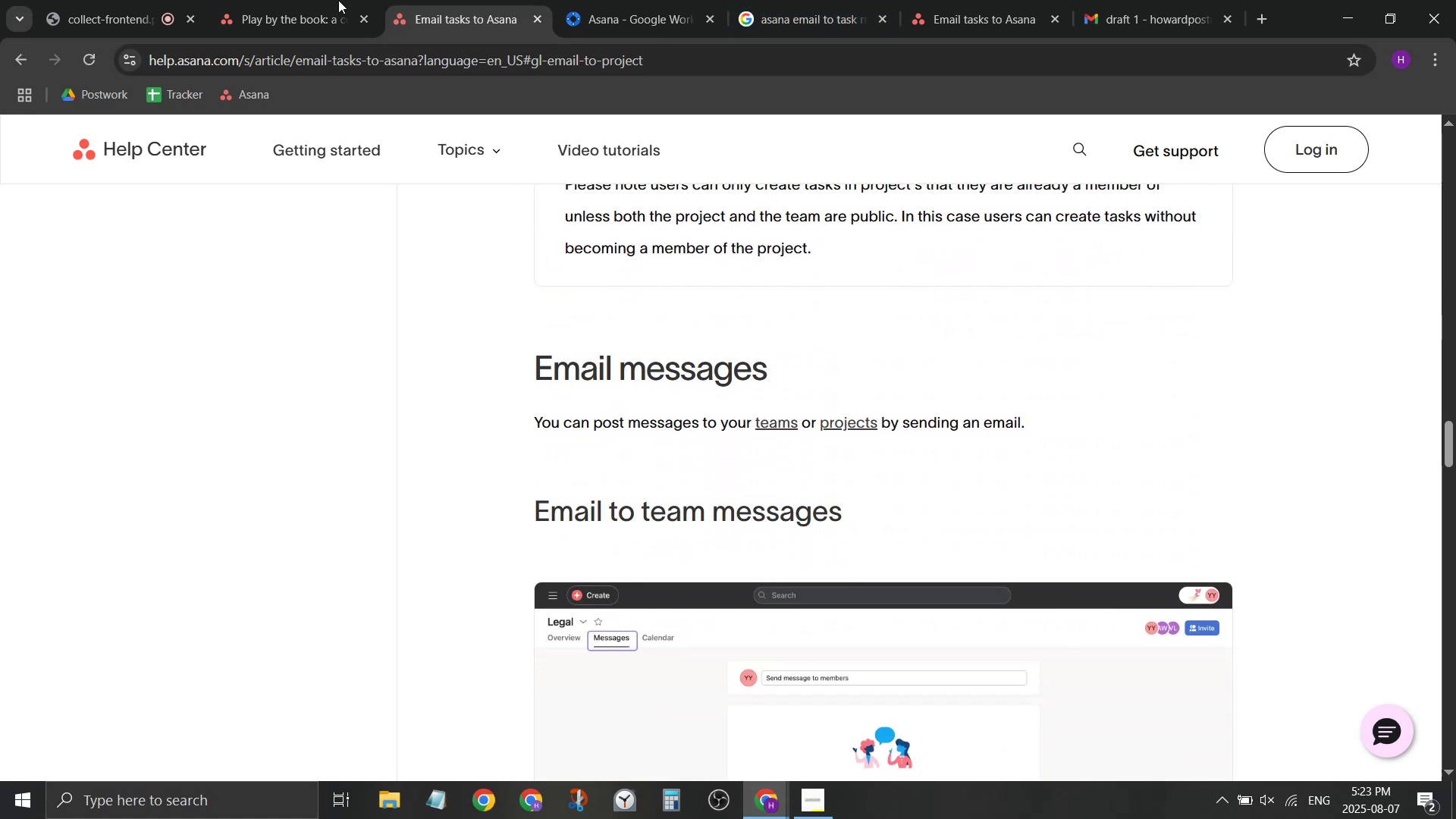 
left_click([322, 0])
 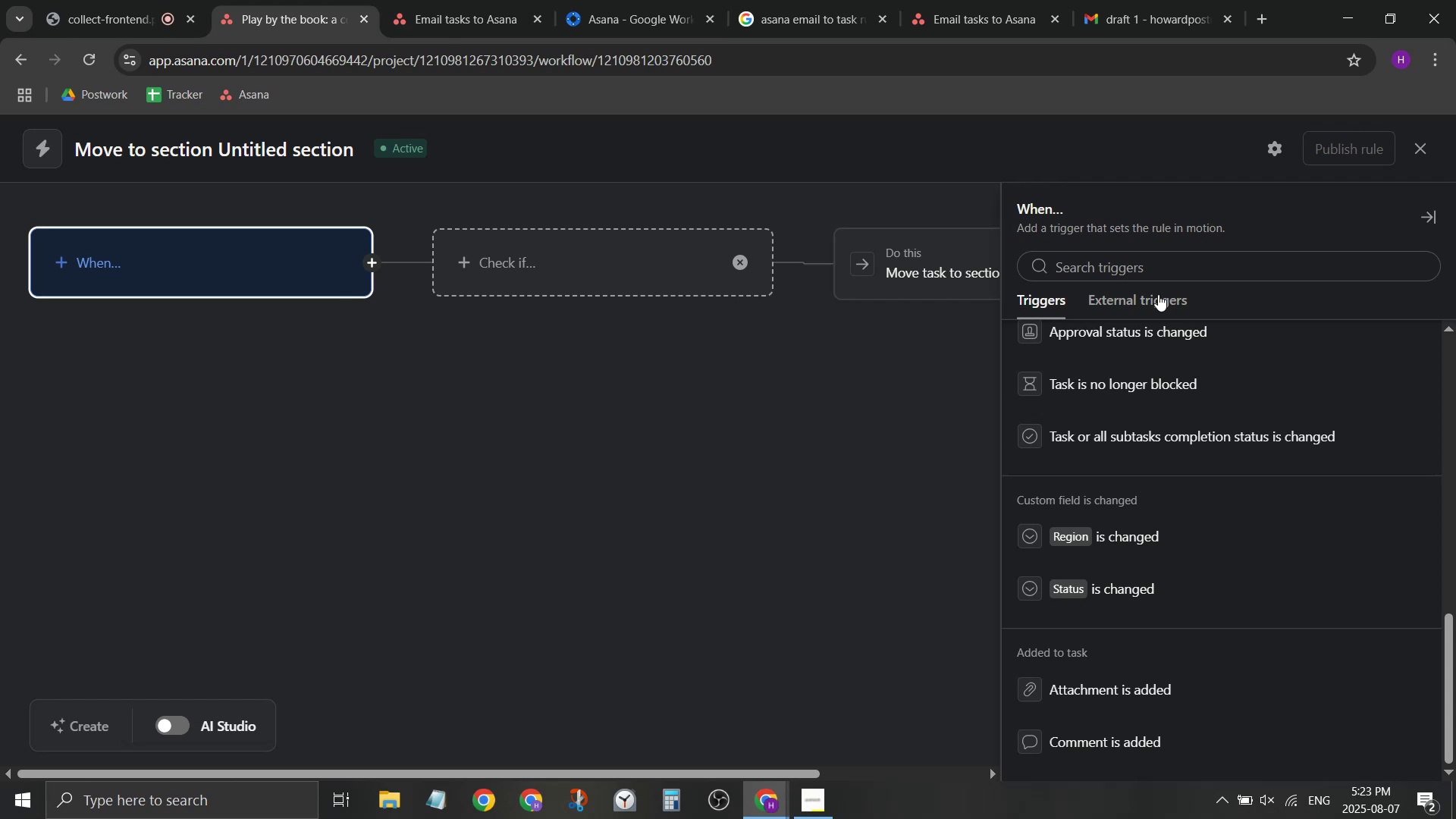 
scroll: coordinate [1245, 490], scroll_direction: down, amount: 3.0
 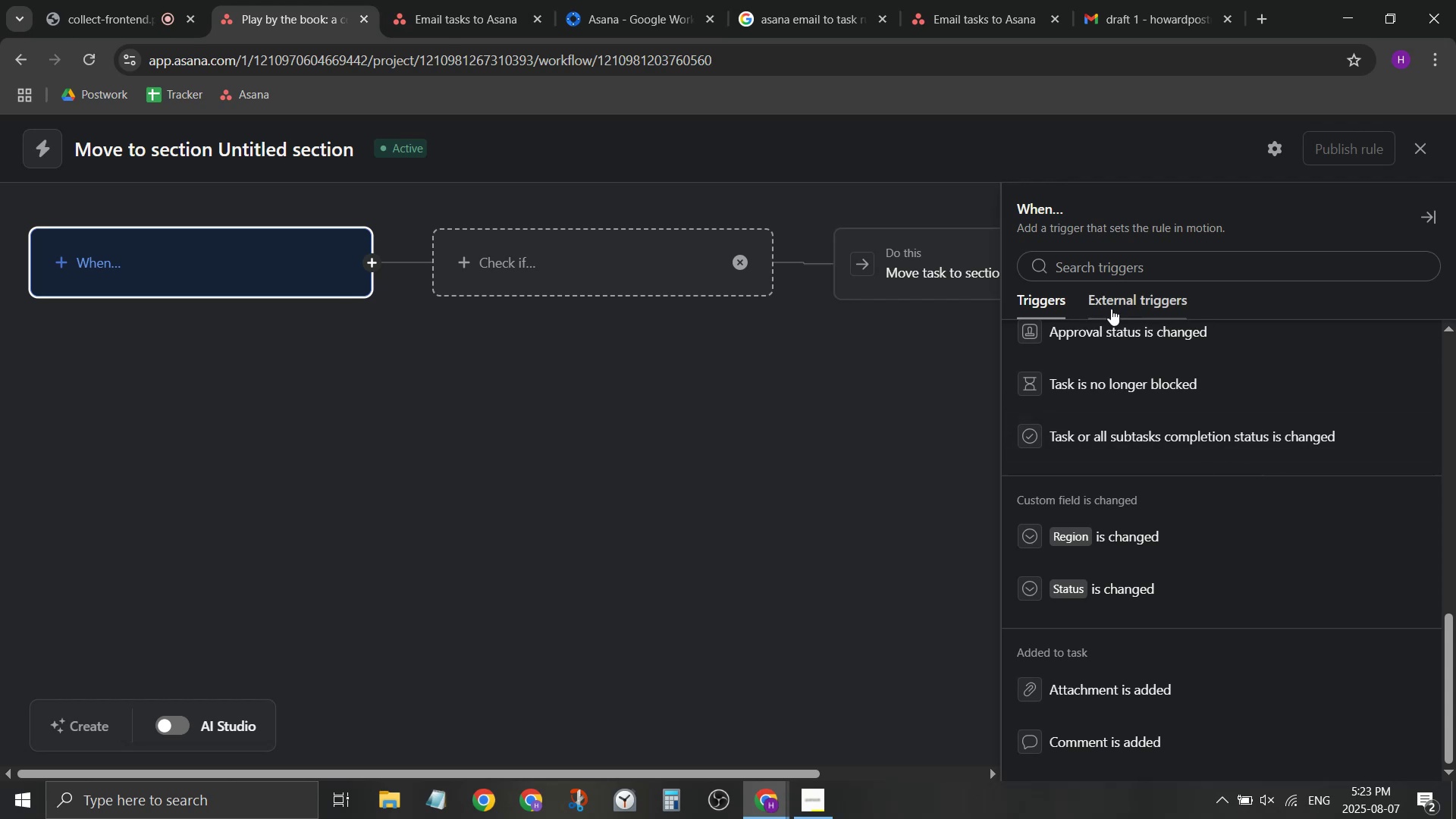 
left_click([1111, 307])
 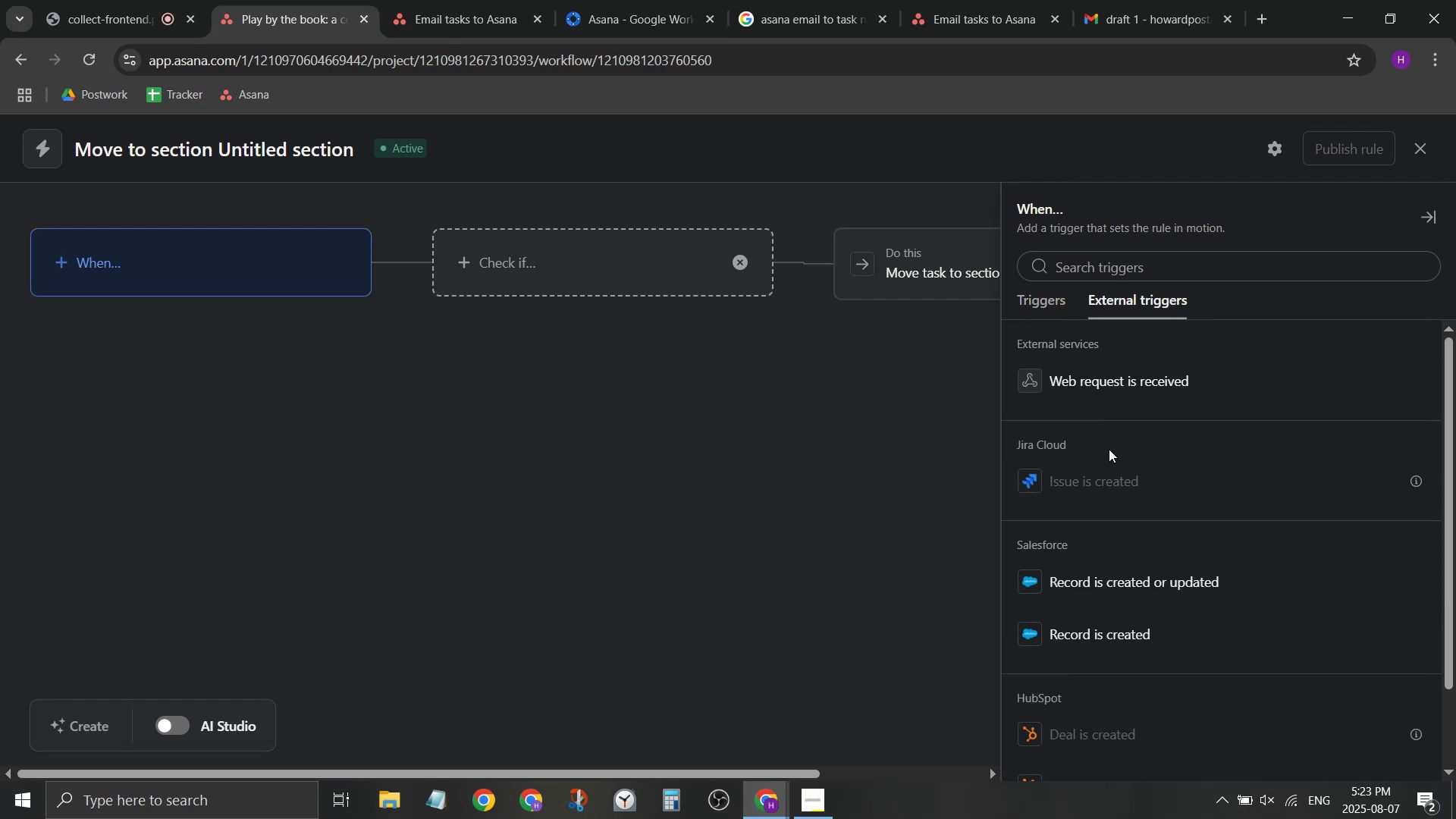 
scroll: coordinate [1128, 559], scroll_direction: down, amount: 2.0
 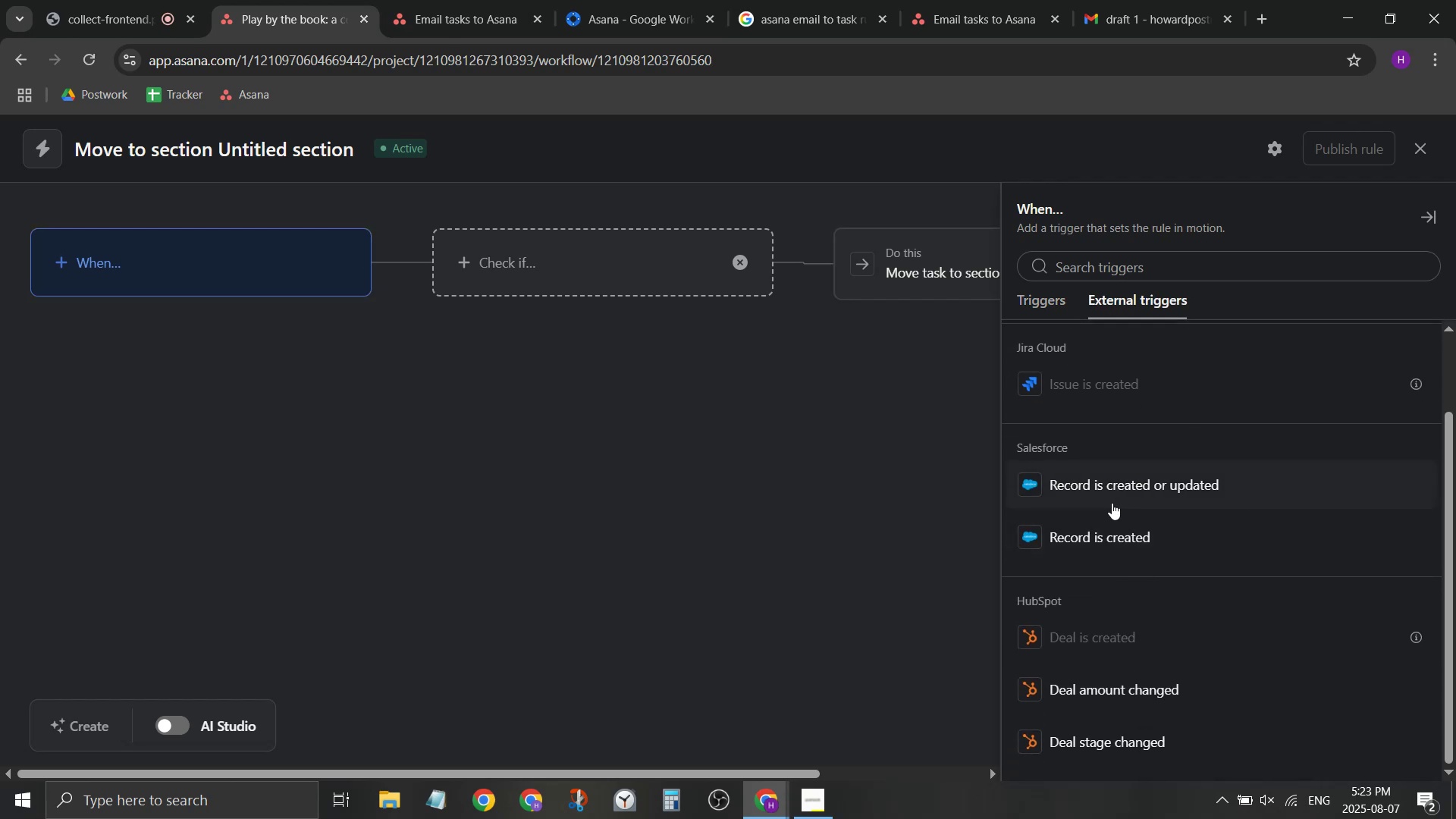 
left_click([1048, 312])
 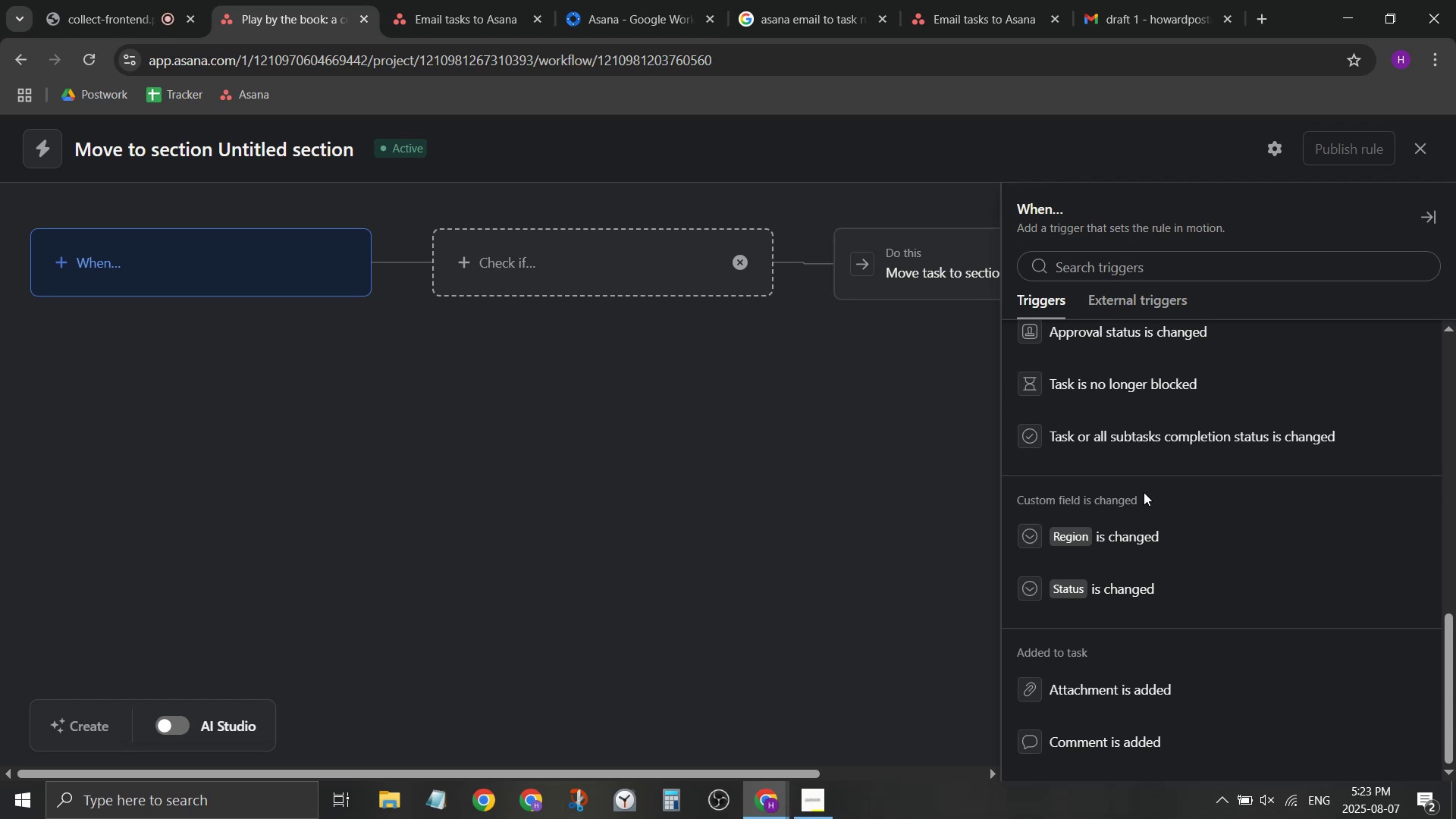 
scroll: coordinate [1133, 536], scroll_direction: up, amount: 5.0
 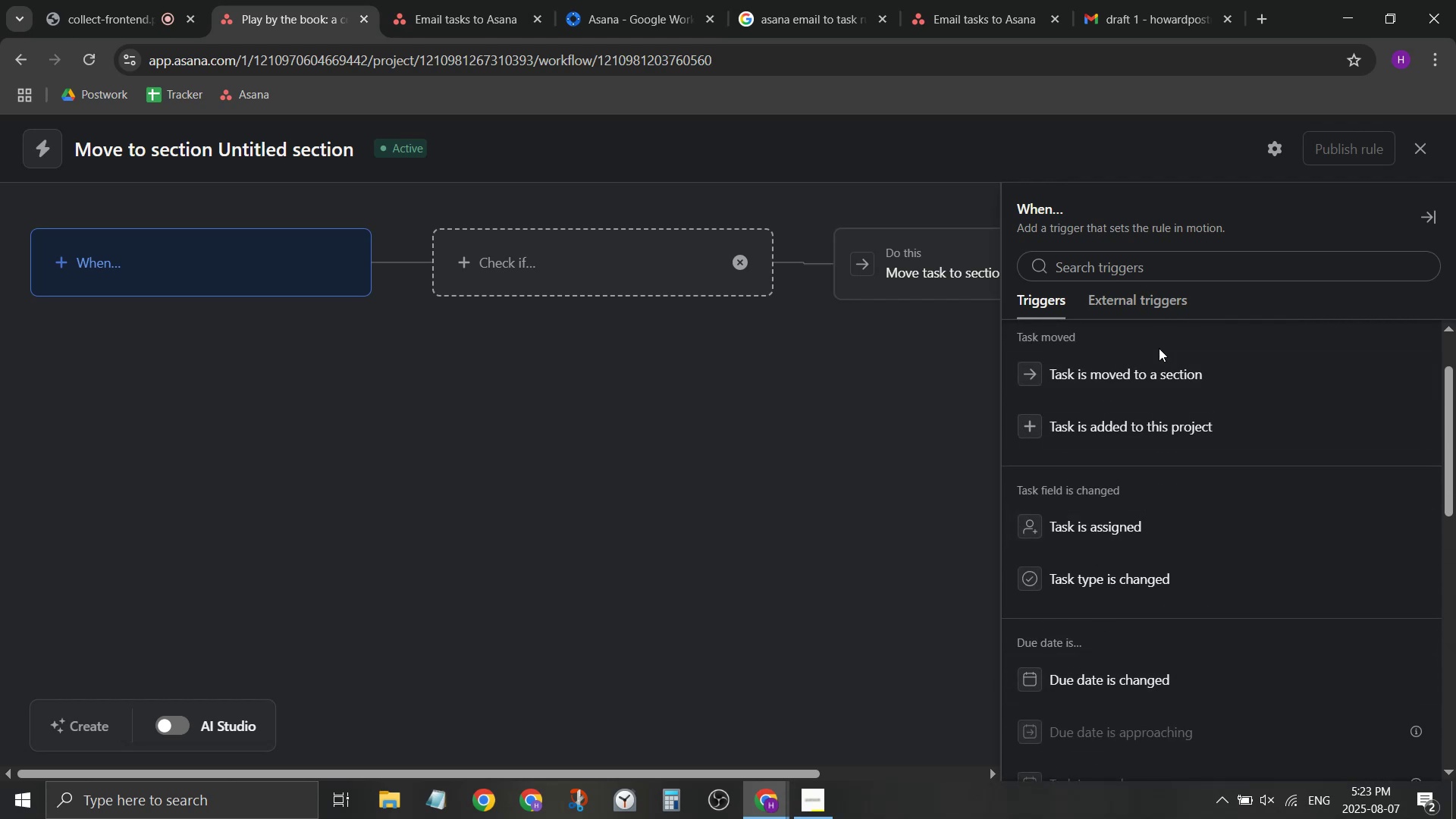 
left_click([1110, 434])
 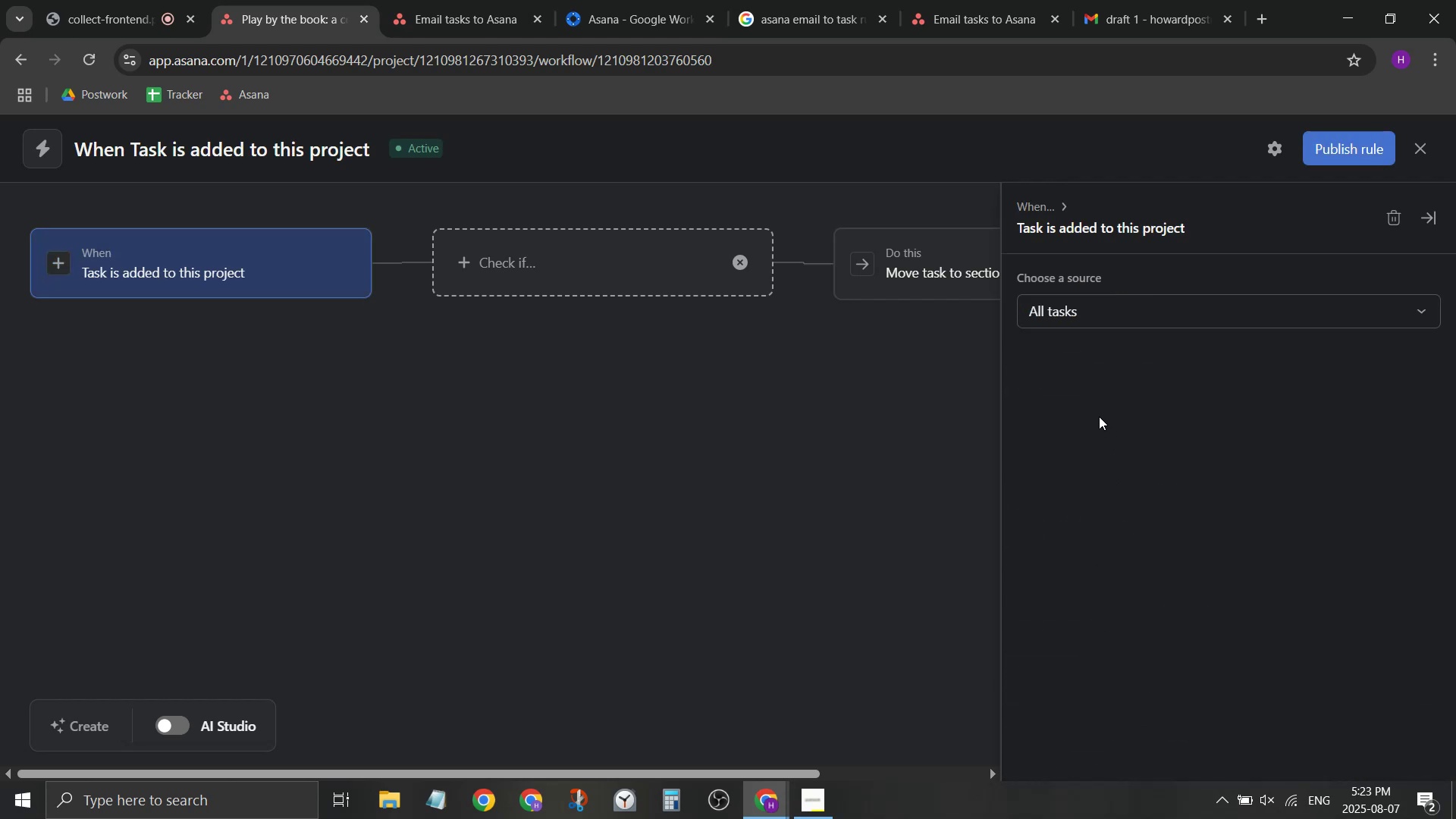 
left_click([1084, 325])
 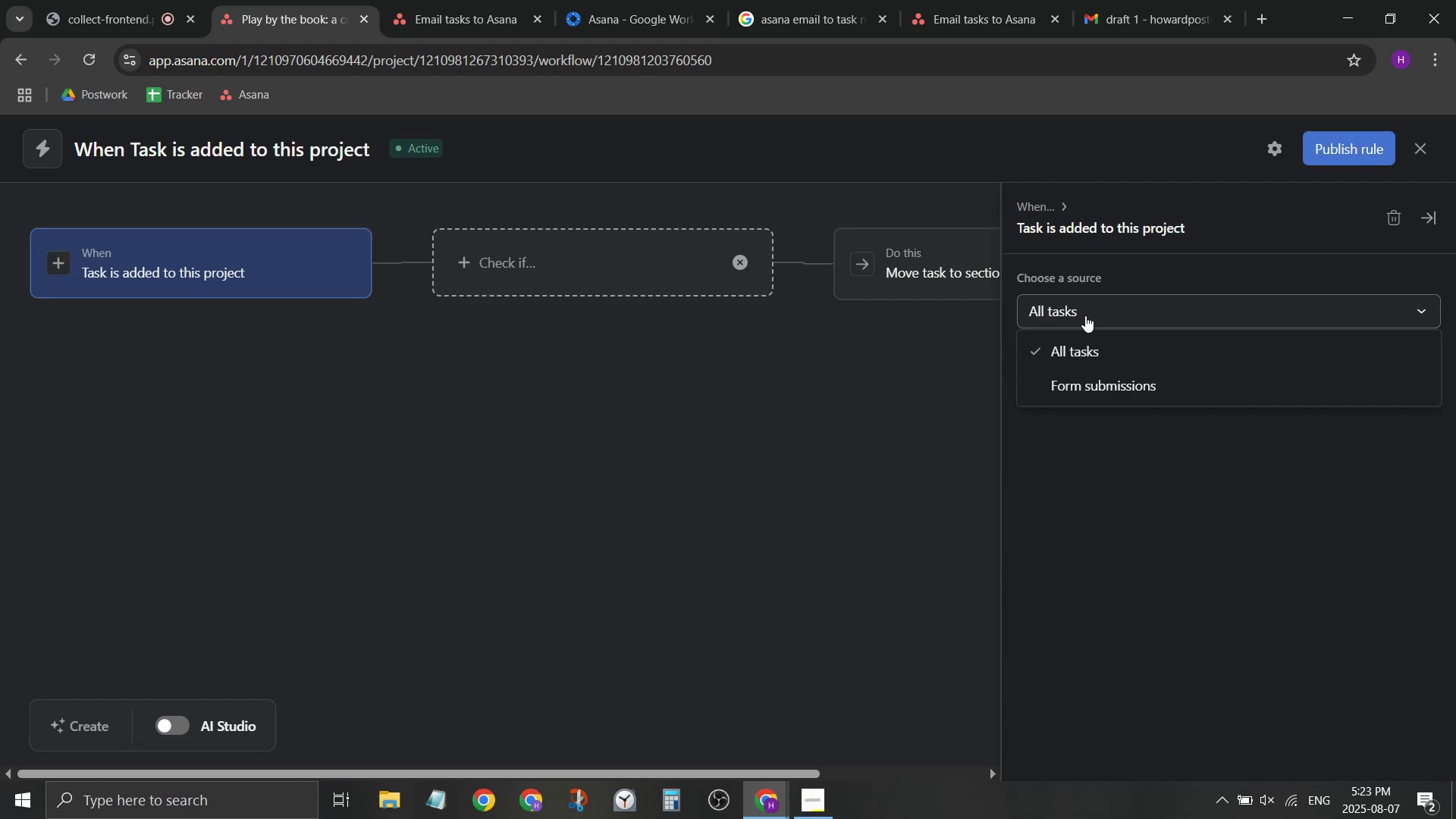 
left_click([1085, 314])
 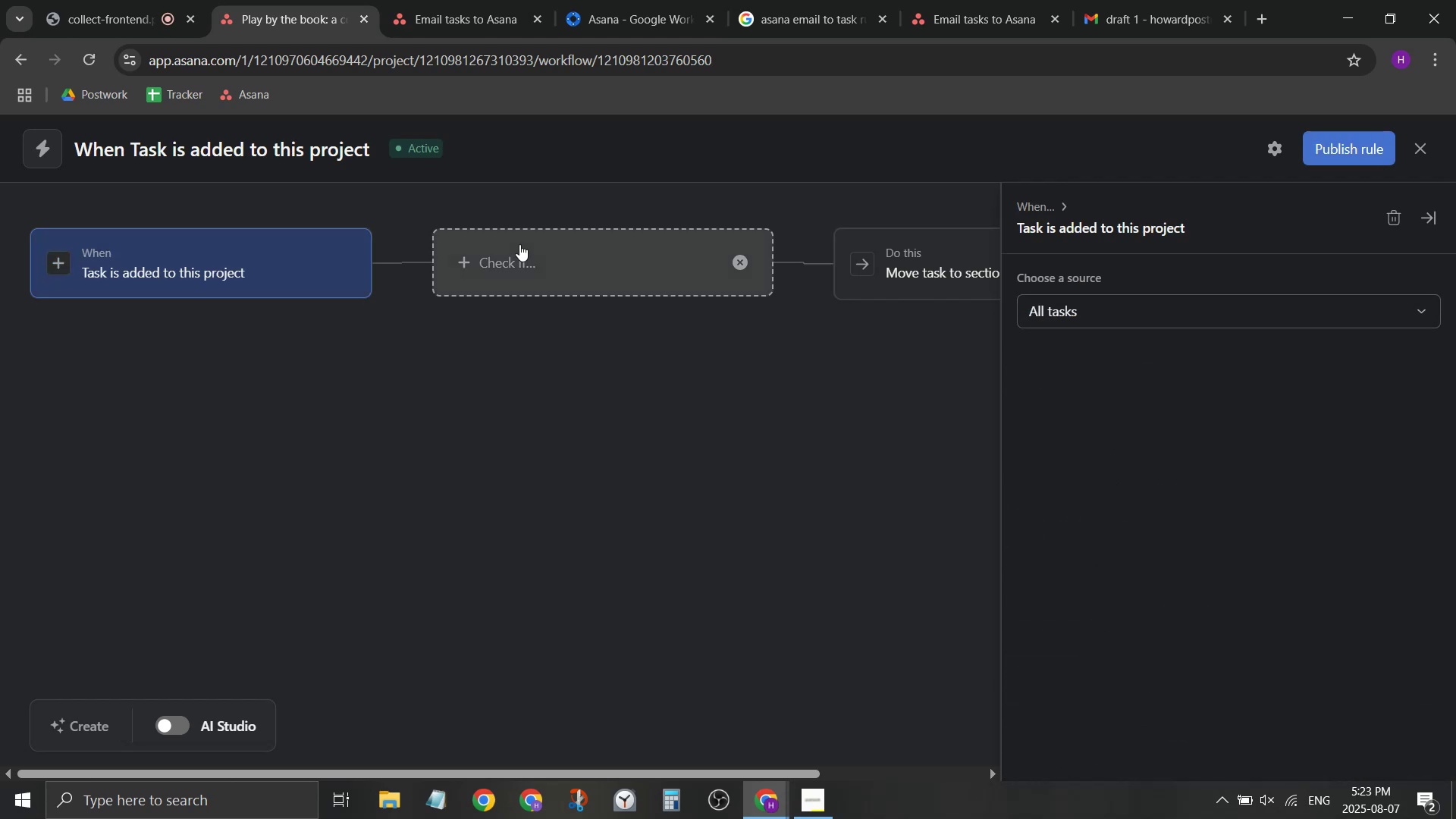 
left_click([554, 266])
 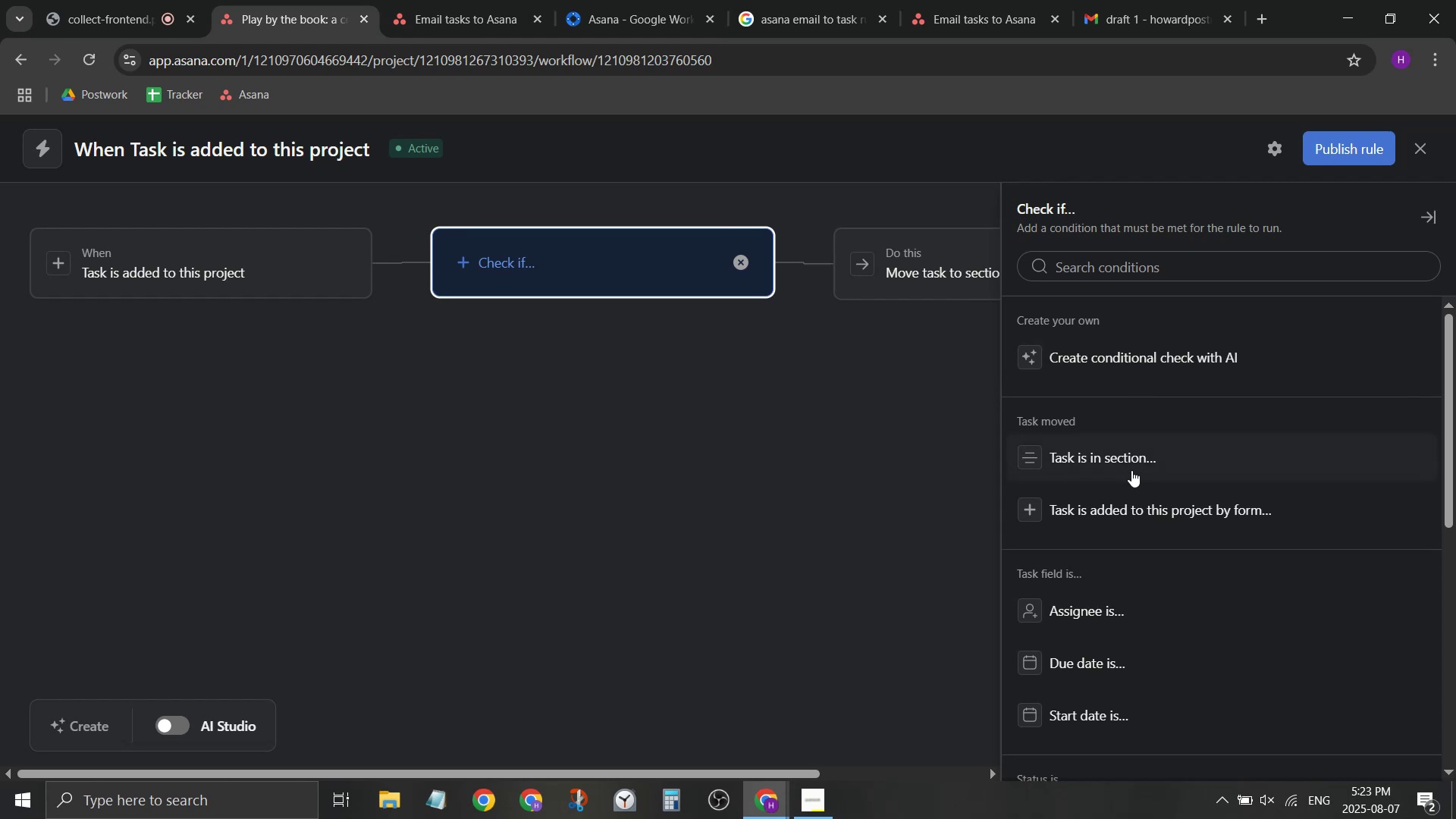 
scroll: coordinate [1168, 557], scroll_direction: down, amount: 2.0
 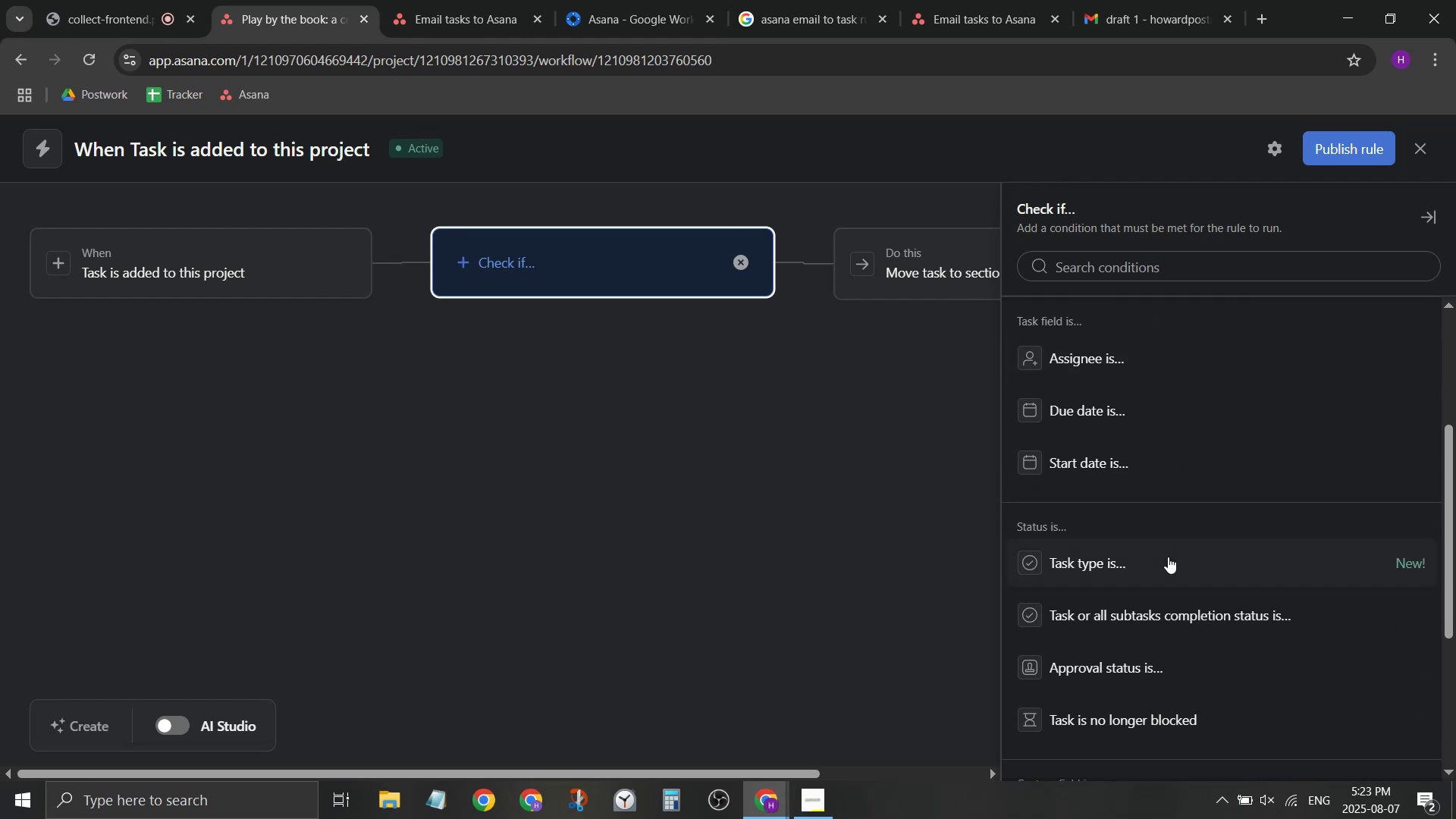 
scroll: coordinate [1168, 557], scroll_direction: none, amount: 0.0
 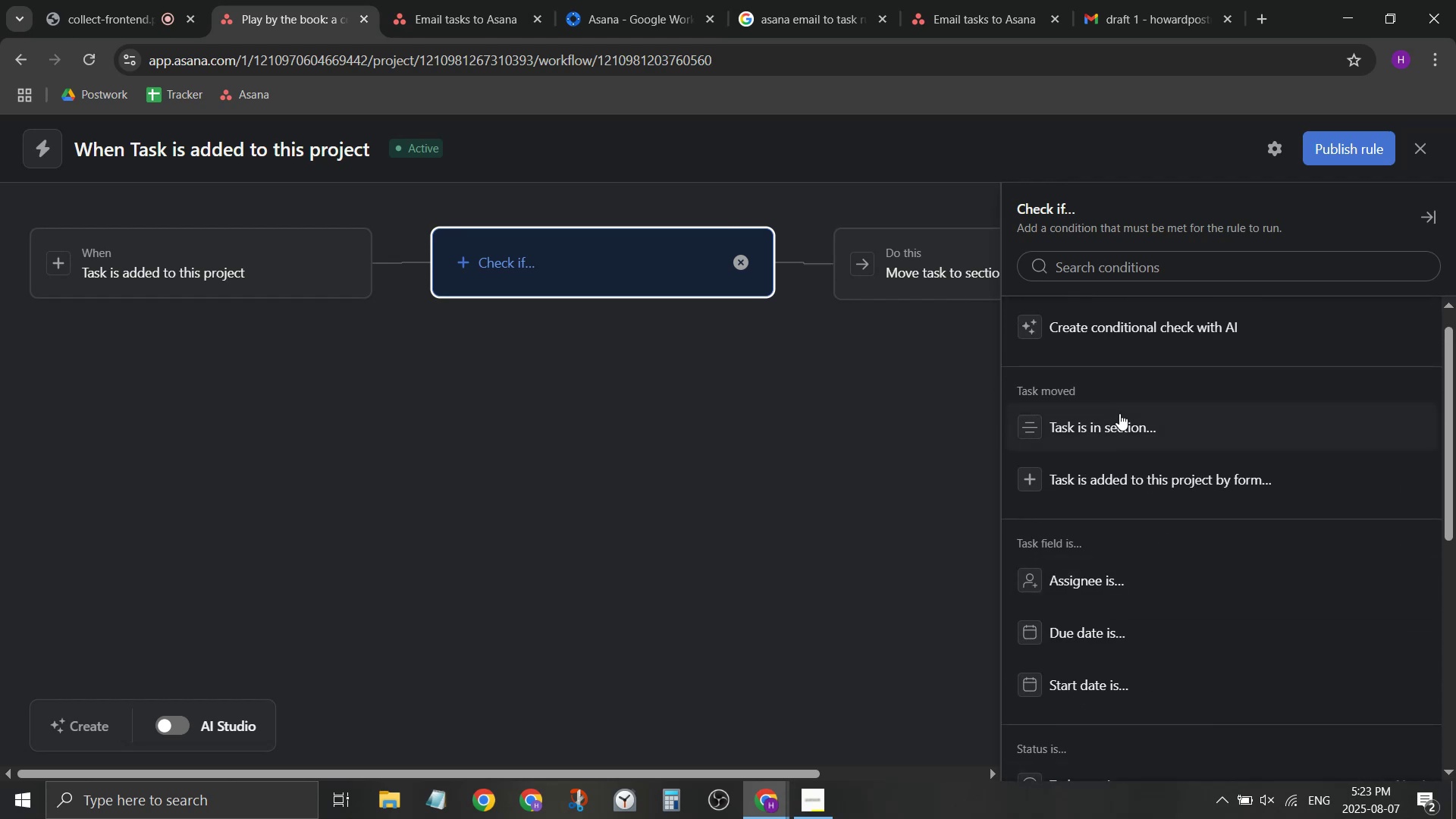 
scroll: coordinate [1119, 435], scroll_direction: down, amount: 1.0
 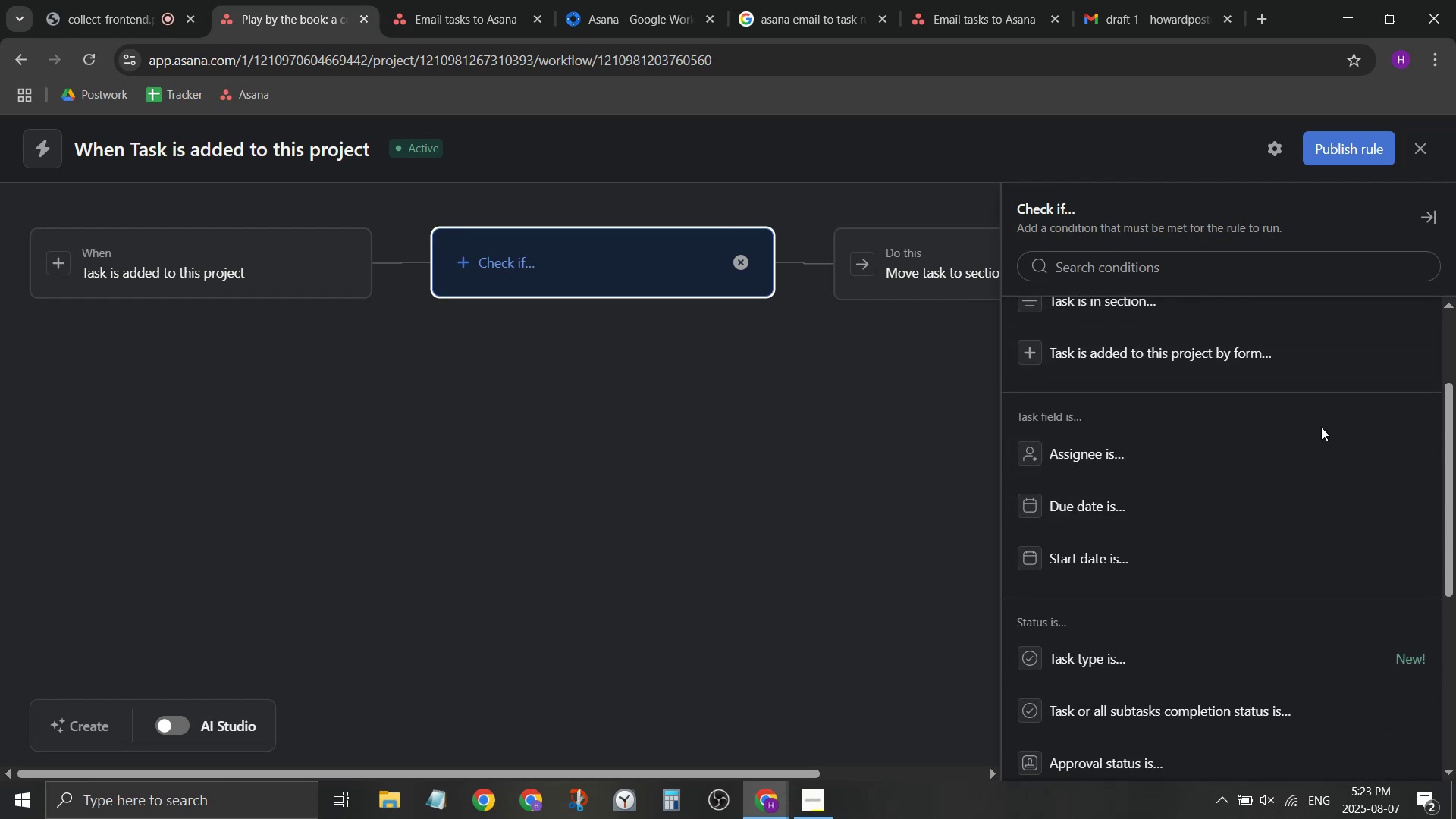 
left_click([1298, 410])
 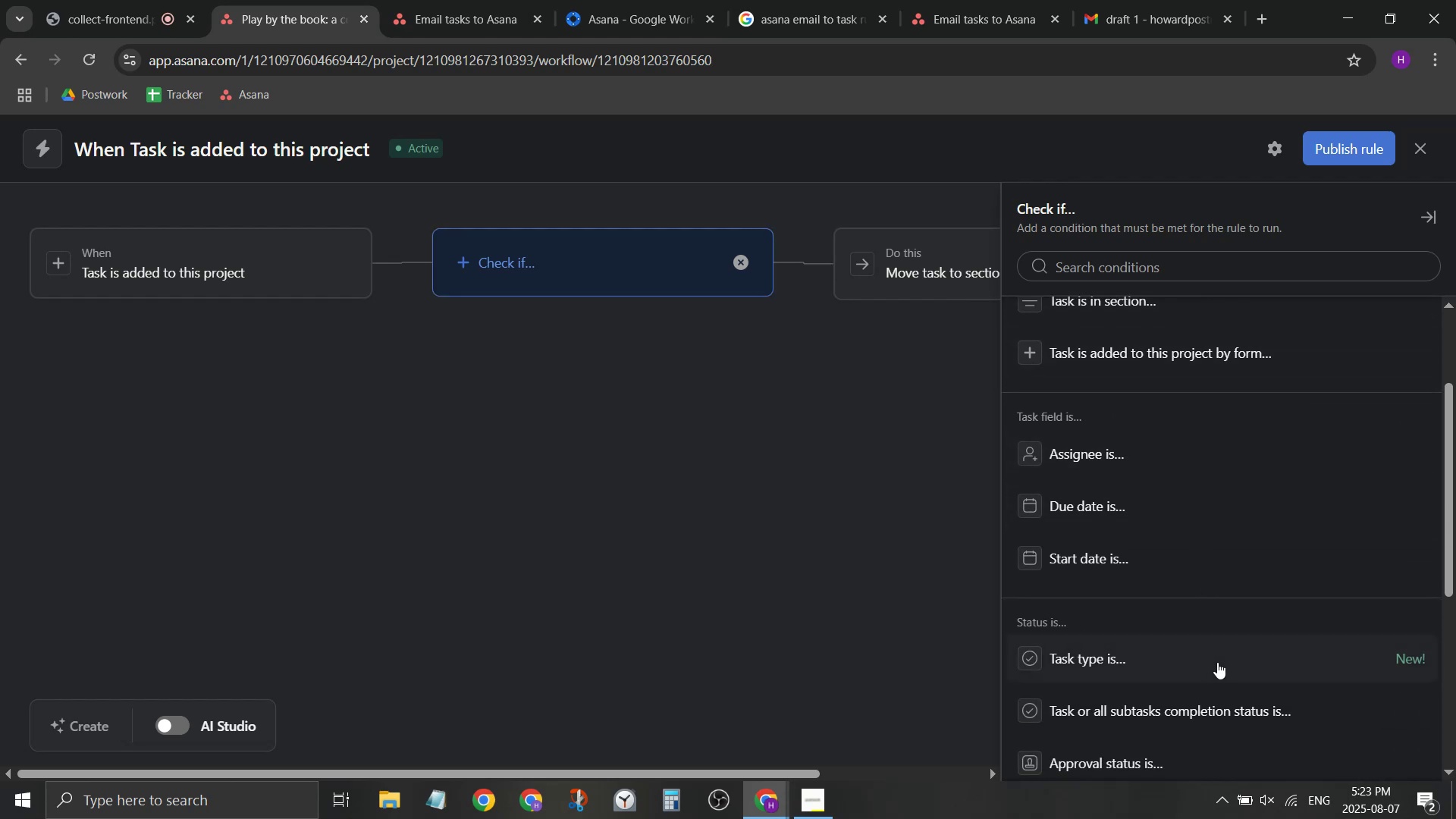 
scroll: coordinate [1112, 640], scroll_direction: down, amount: 4.0
 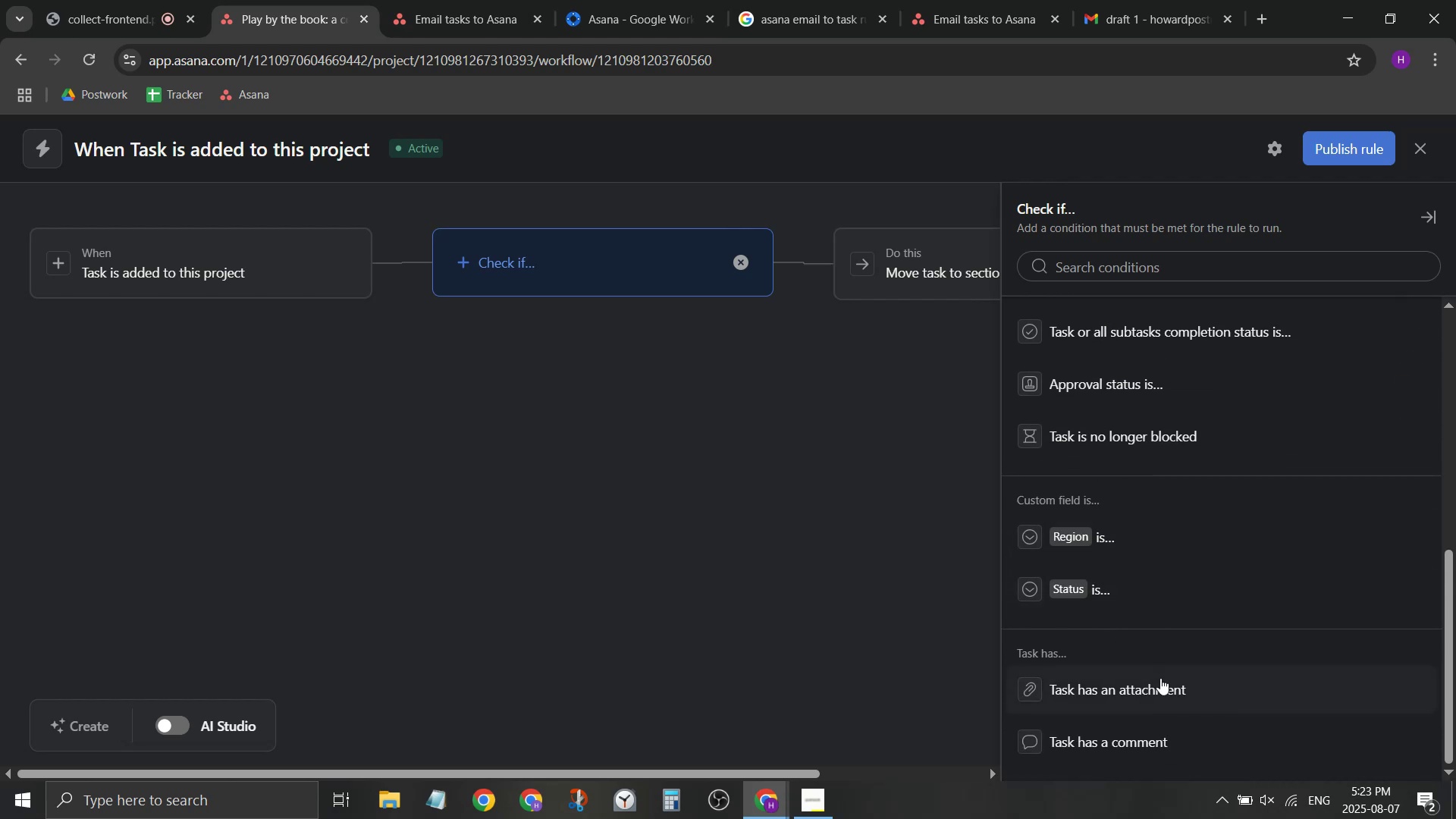 
left_click([610, 244])
 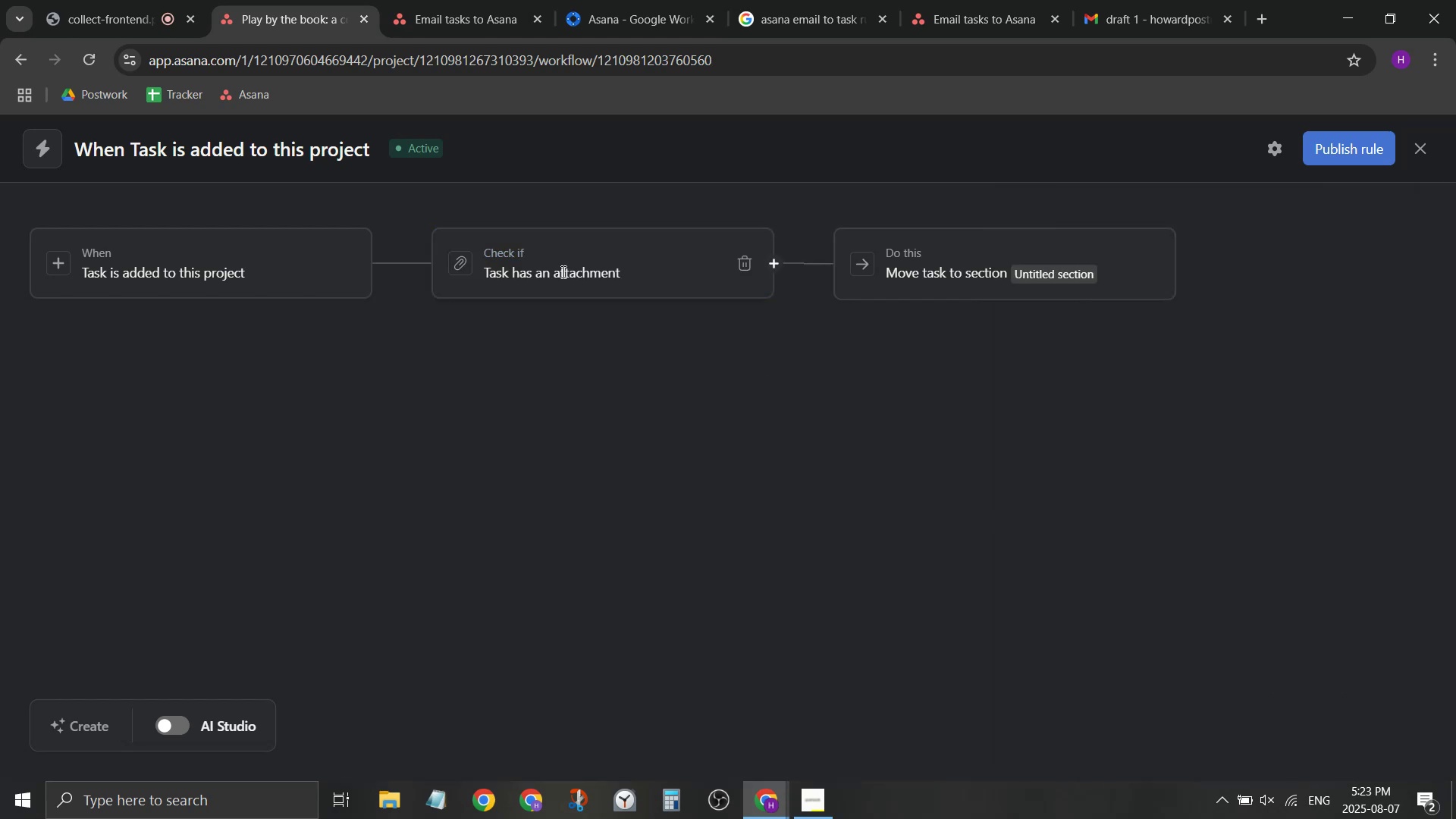 
left_click([553, 274])
 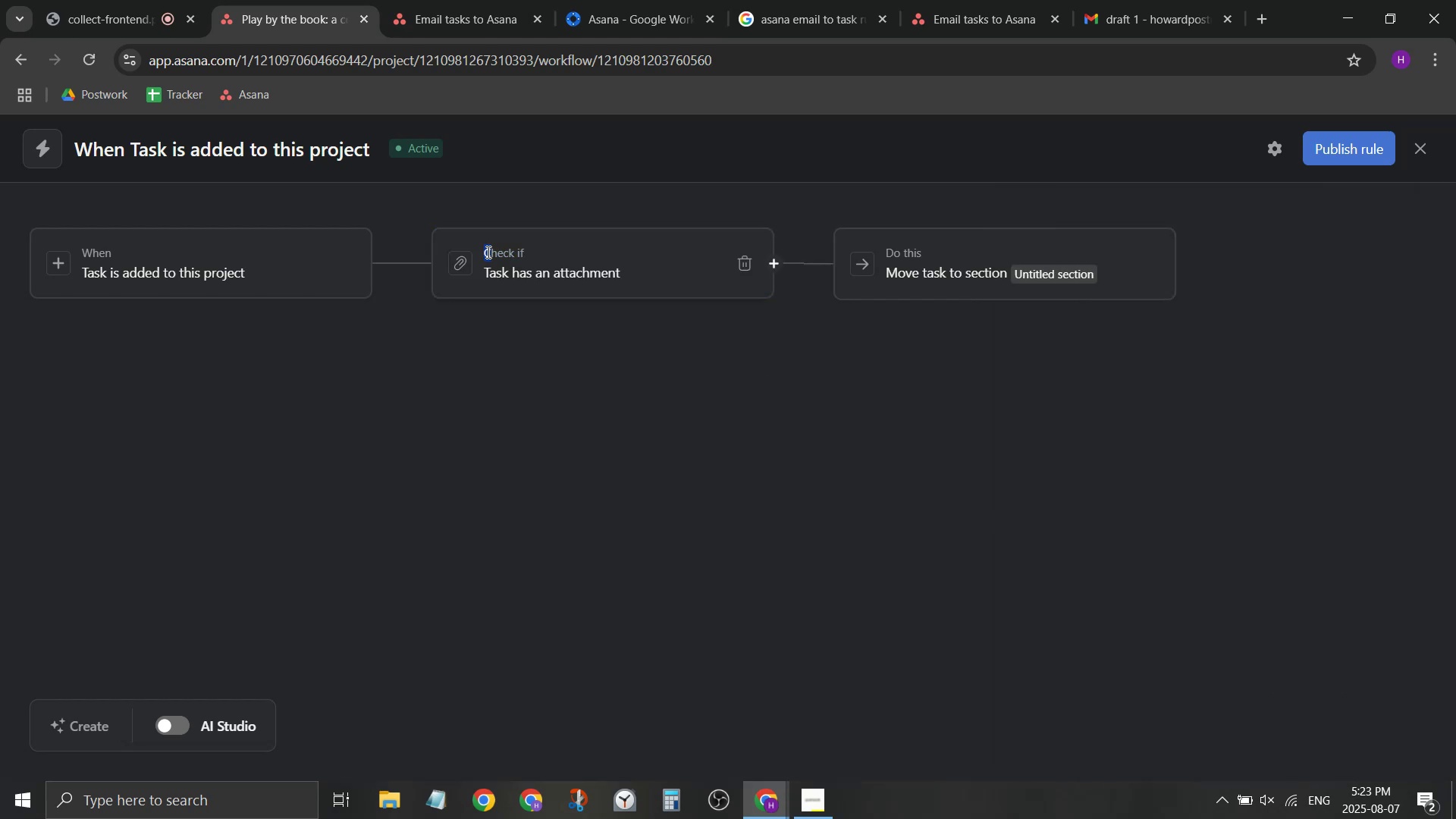 
double_click([449, 278])
 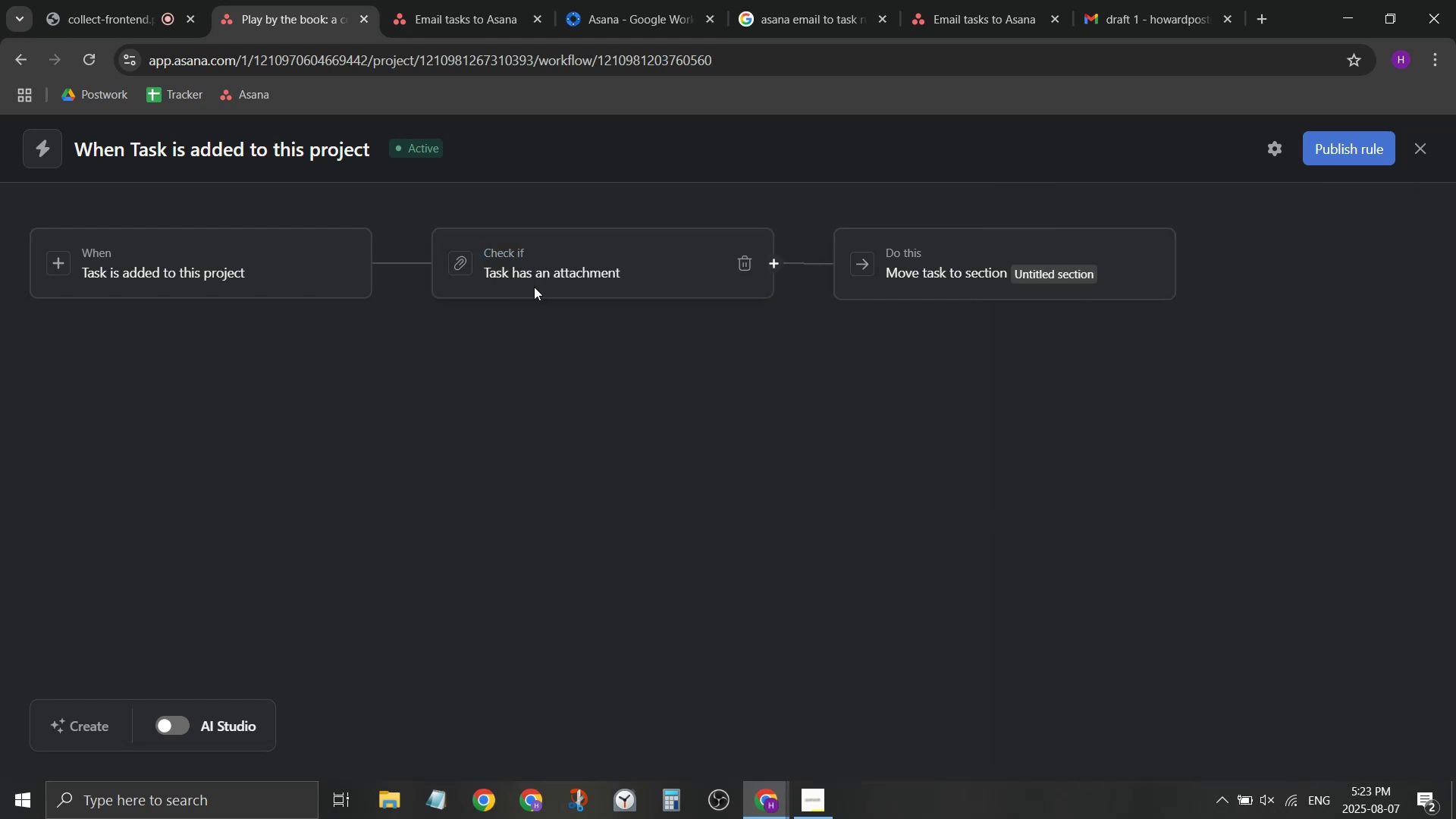 
triple_click([534, 287])
 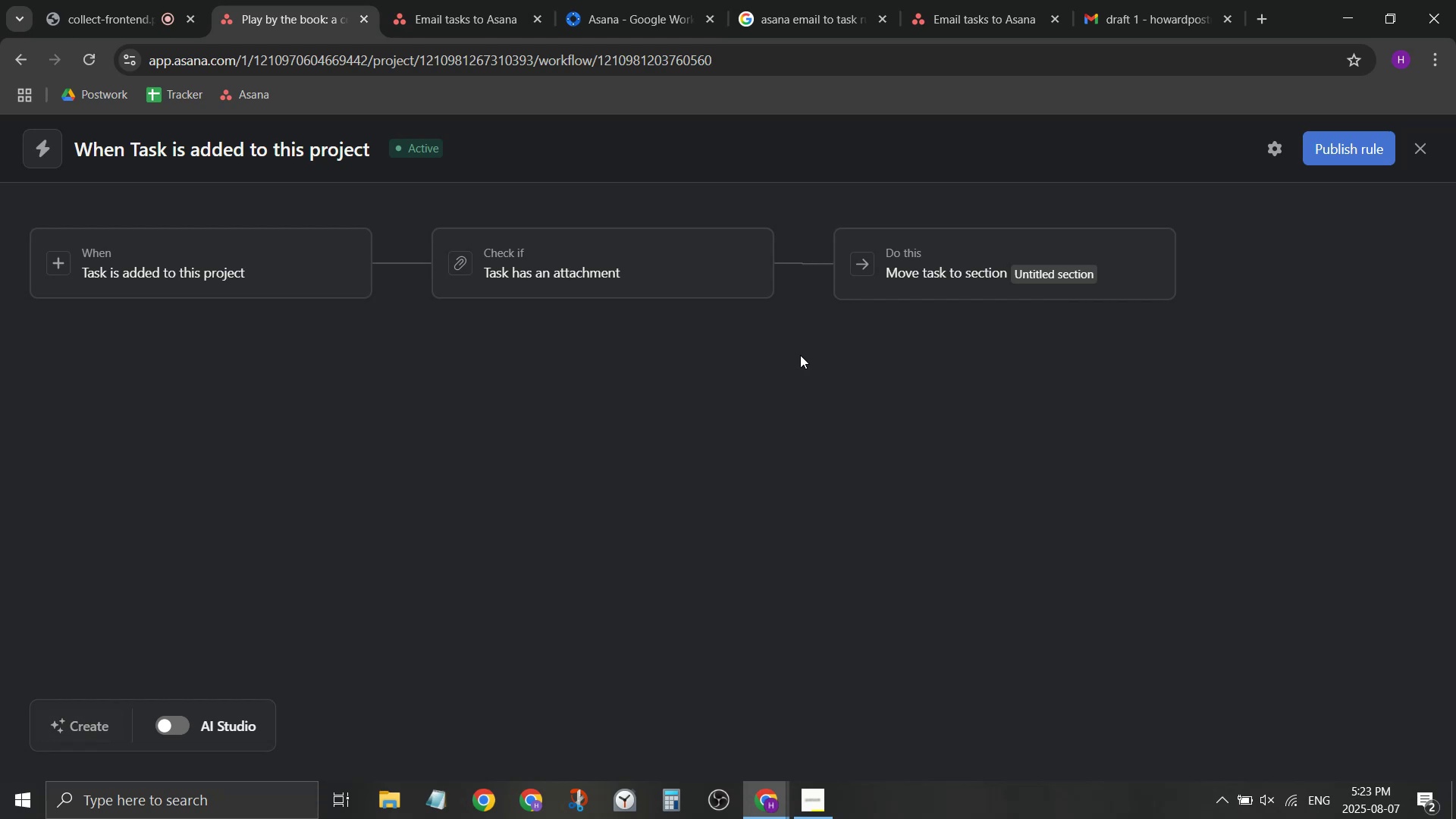 
left_click([1163, 196])
 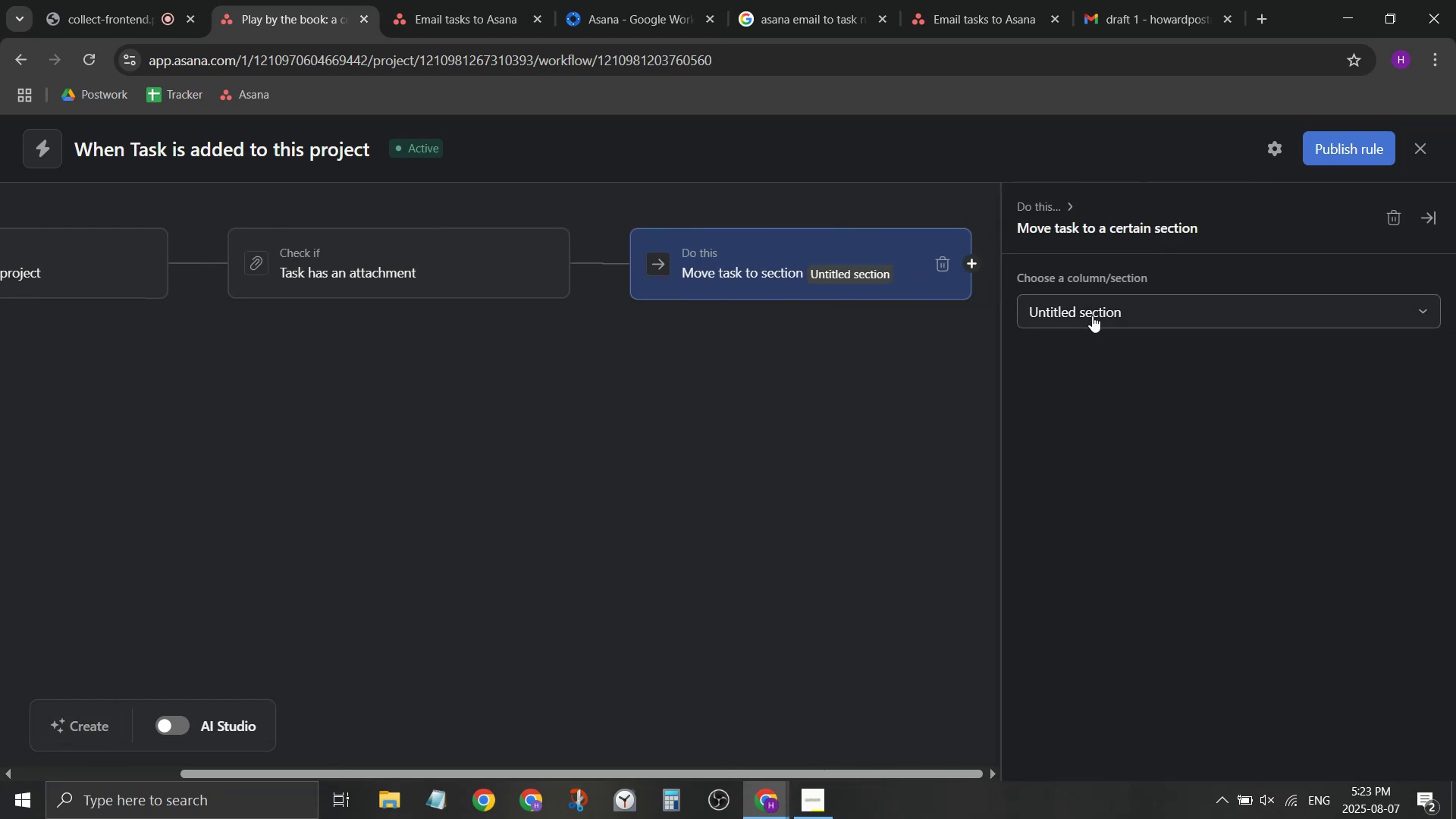 
left_click([903, 365])
 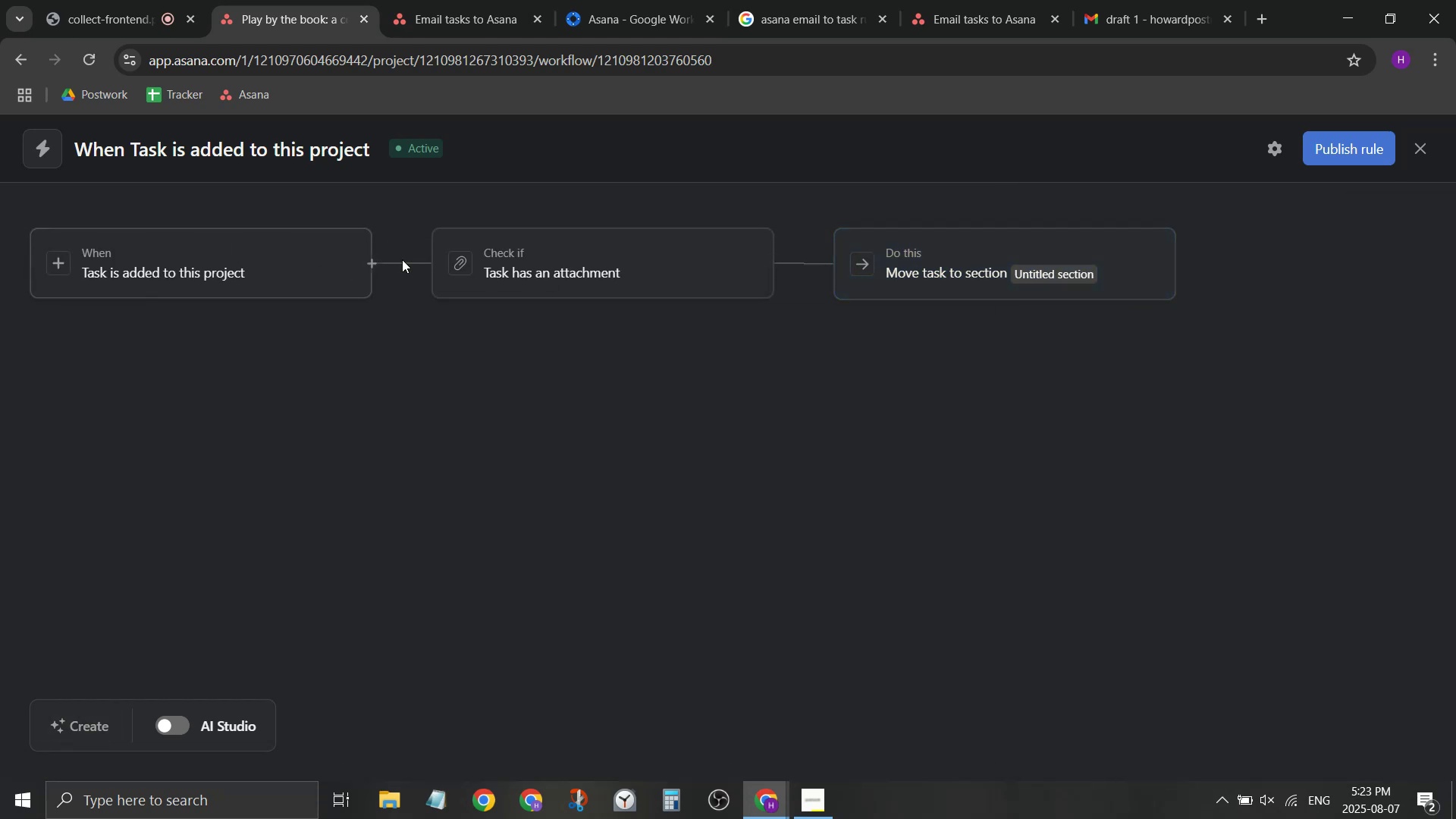 
left_click([369, 262])
 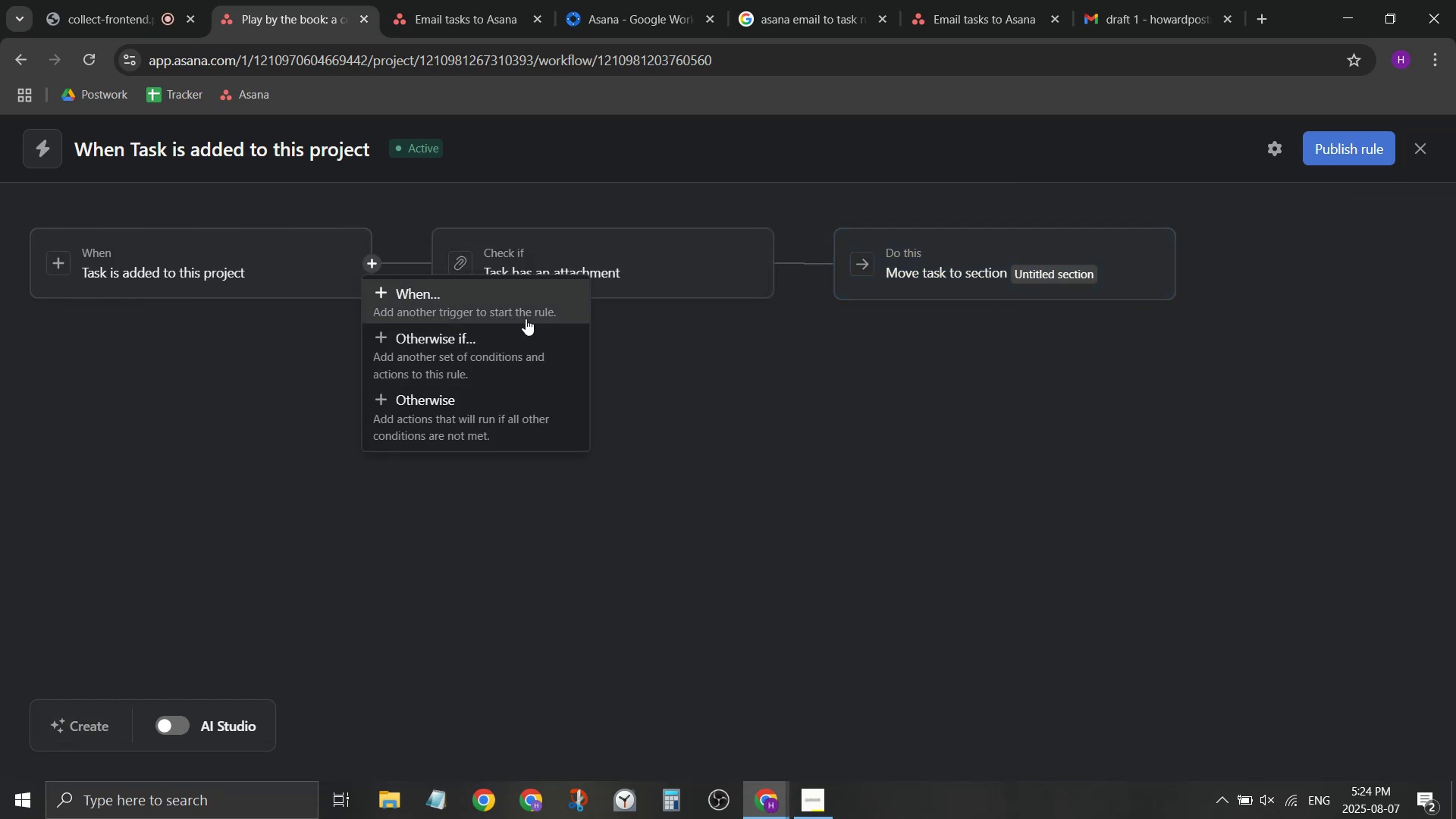 
left_click([648, 352])
 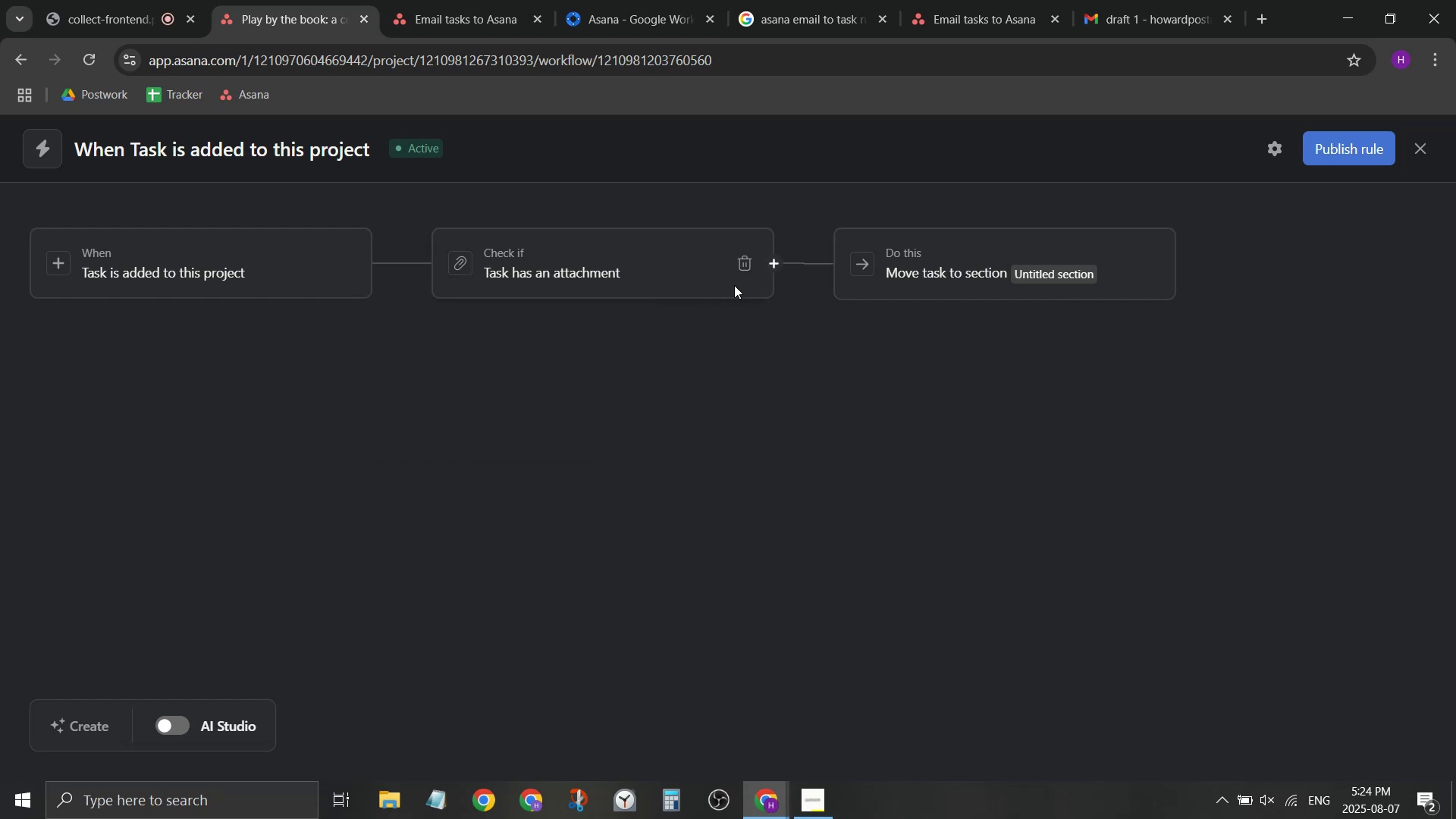 
left_click([766, 264])
 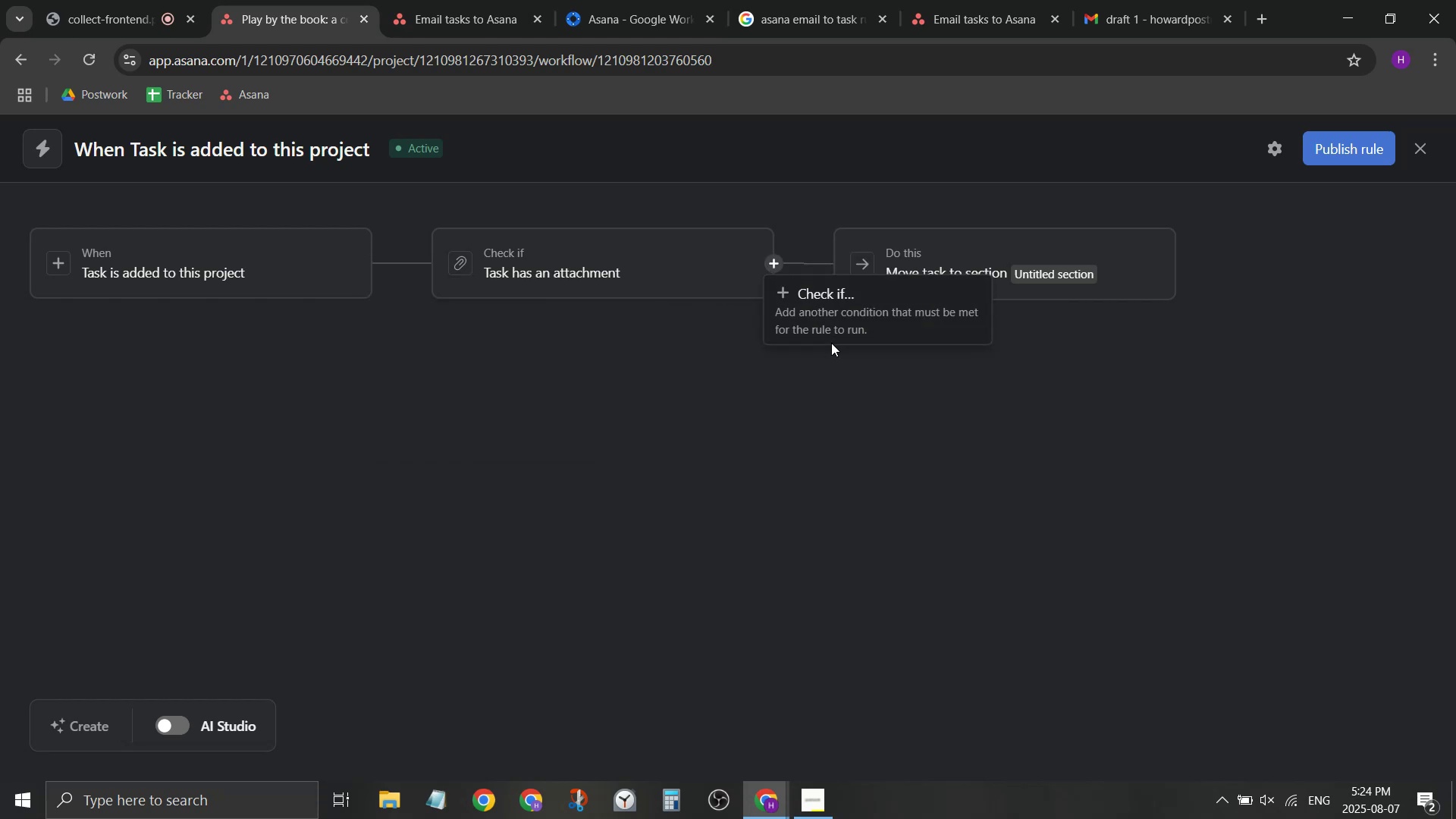 
left_click([835, 335])
 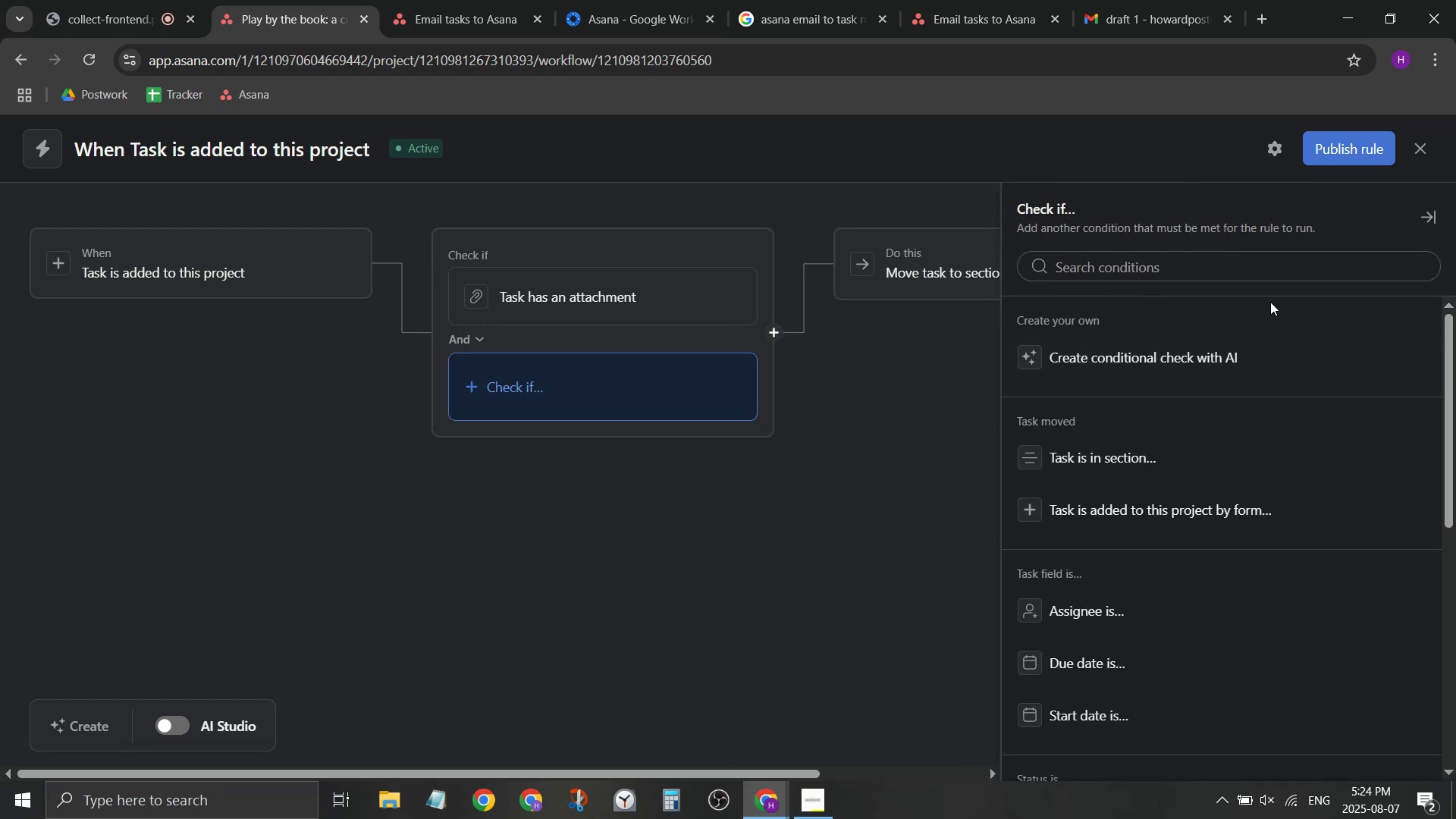 
left_click([1277, 256])
 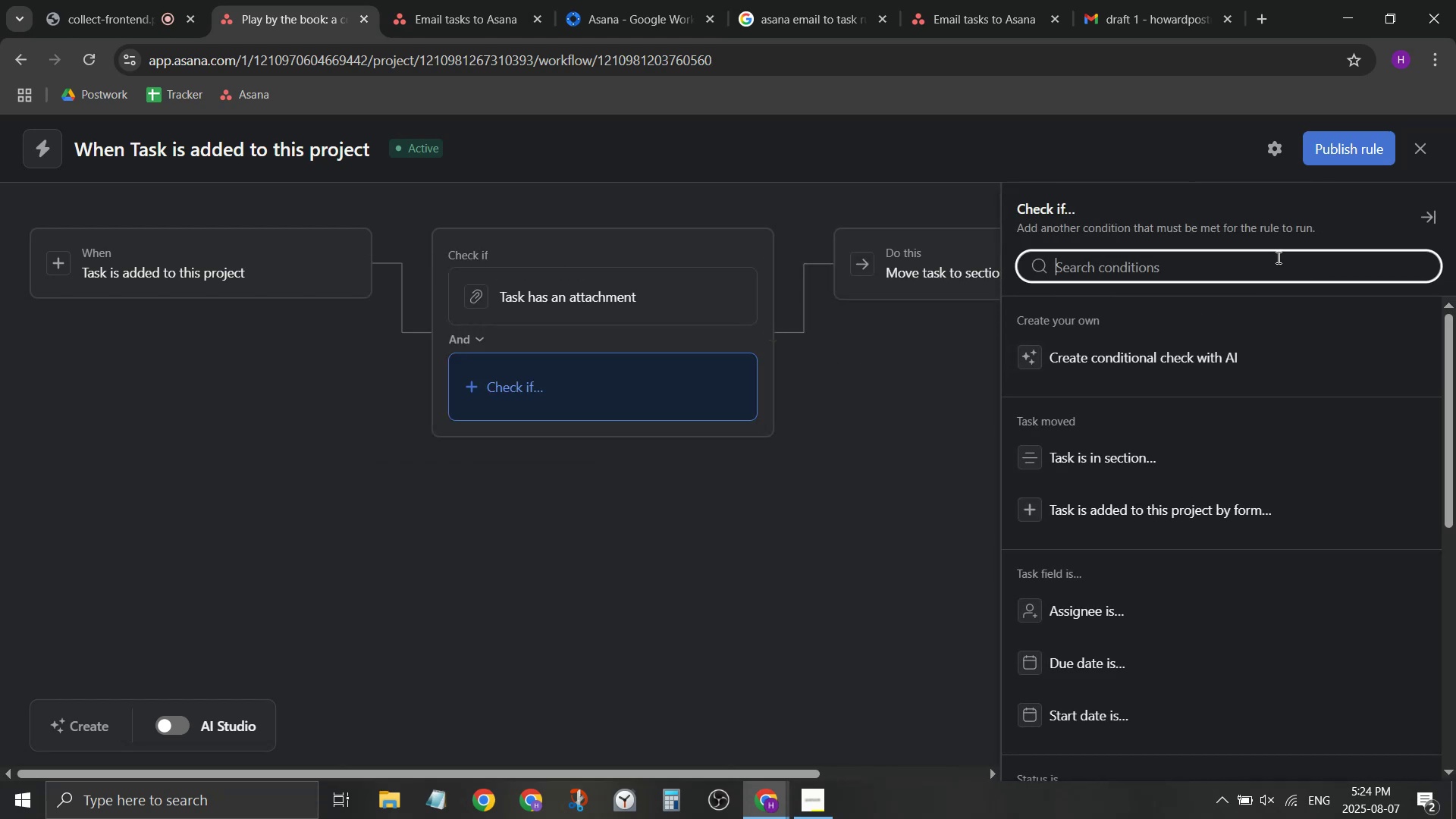 
type(titel)
key(Backspace)
key(Backspace)
type(lename)
key(Backspace)
key(Backspace)
key(Backspace)
key(Backspace)
key(Backspace)
 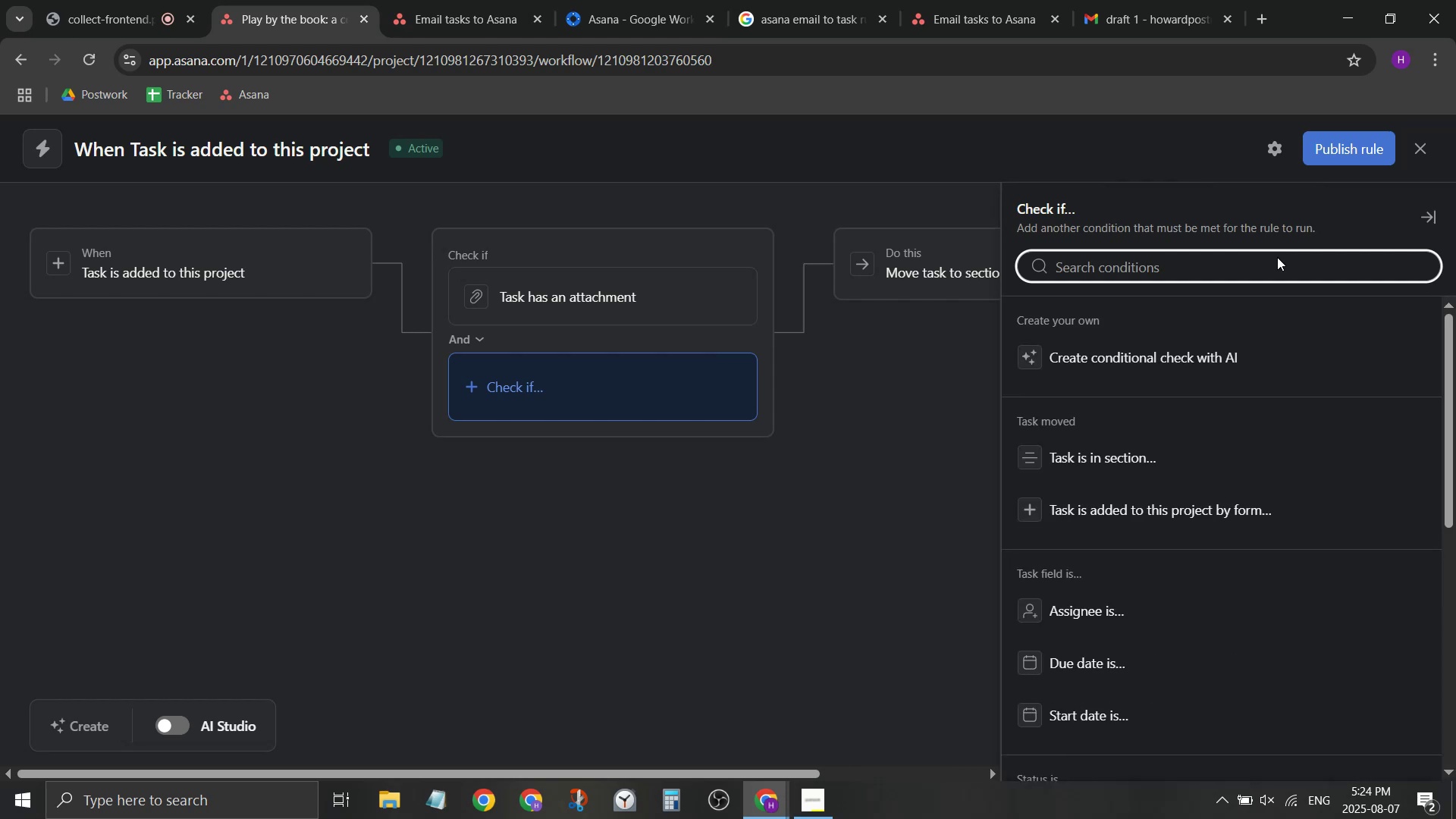 
key(Control+ControlLeft)
 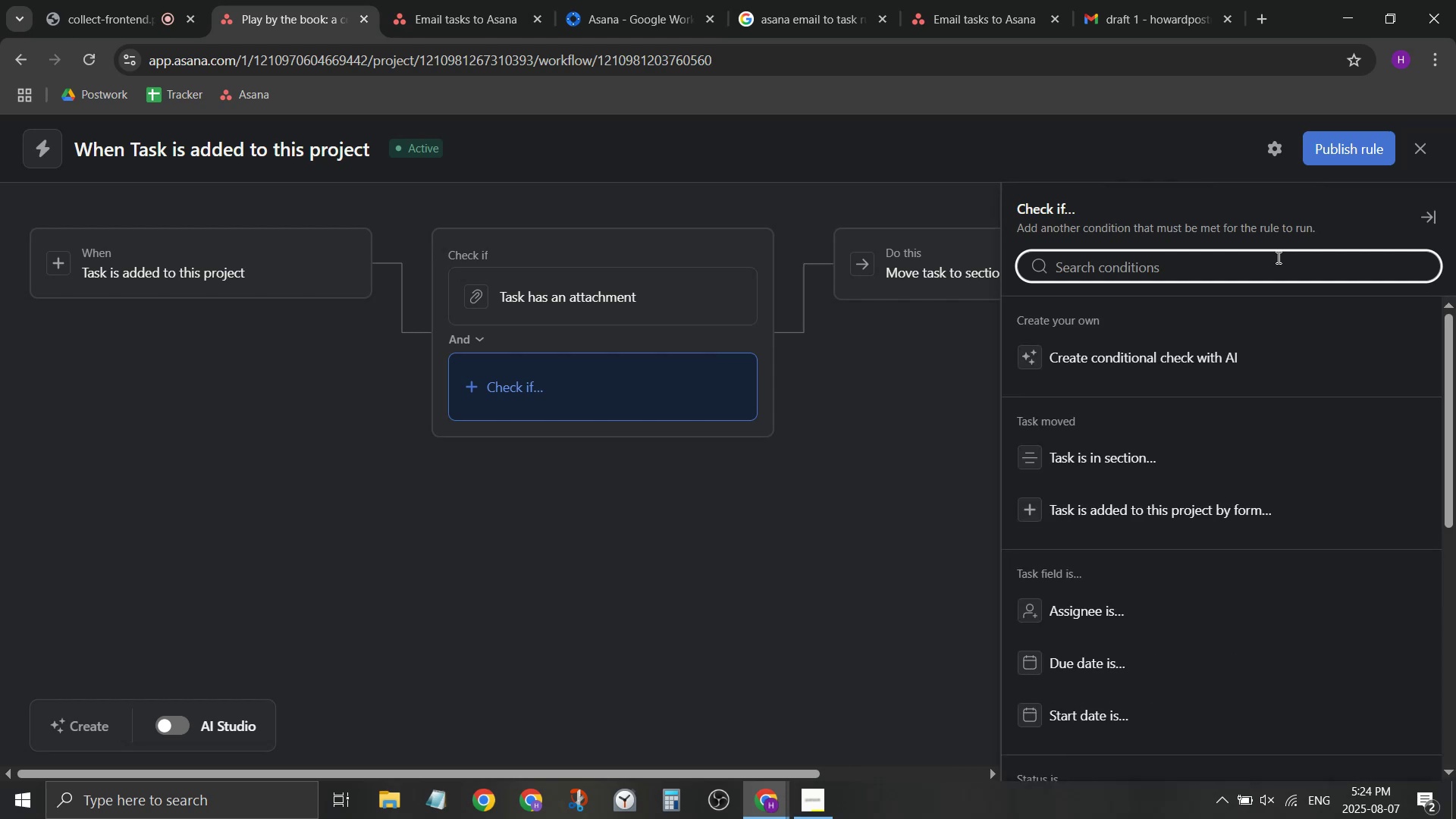 
key(Control+T)
 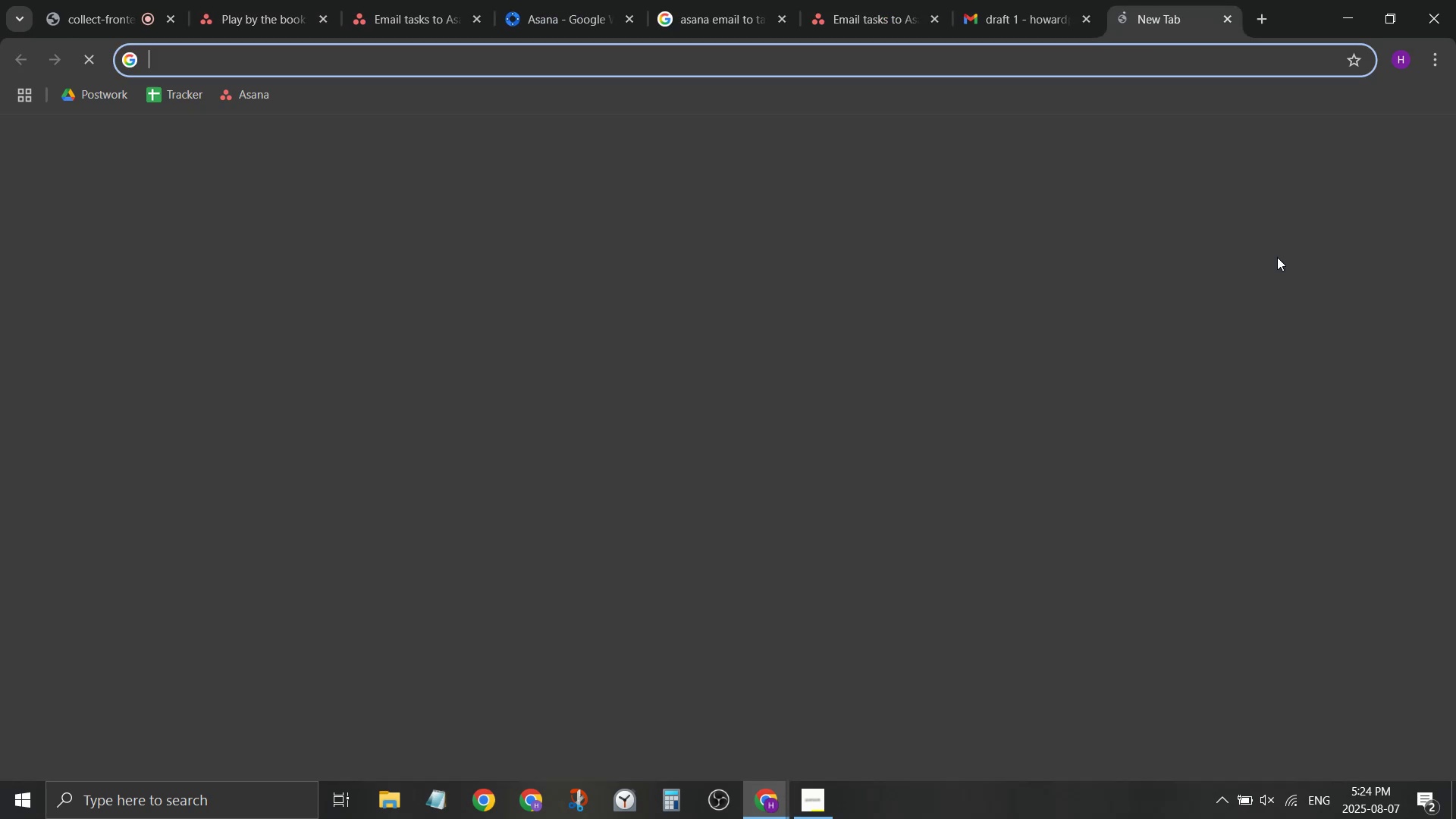 
type(asana rule check task title)
 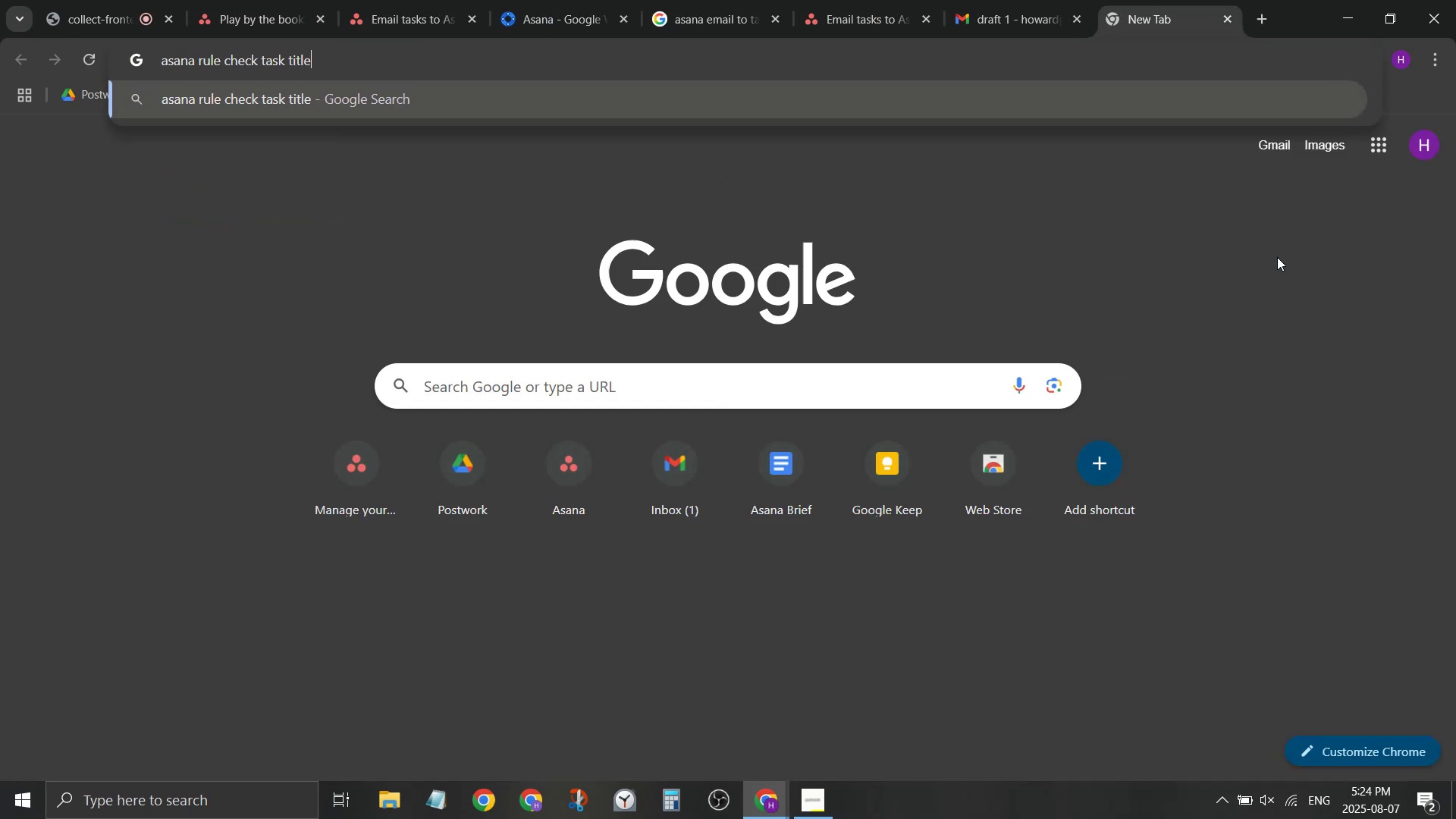 
key(Enter)
 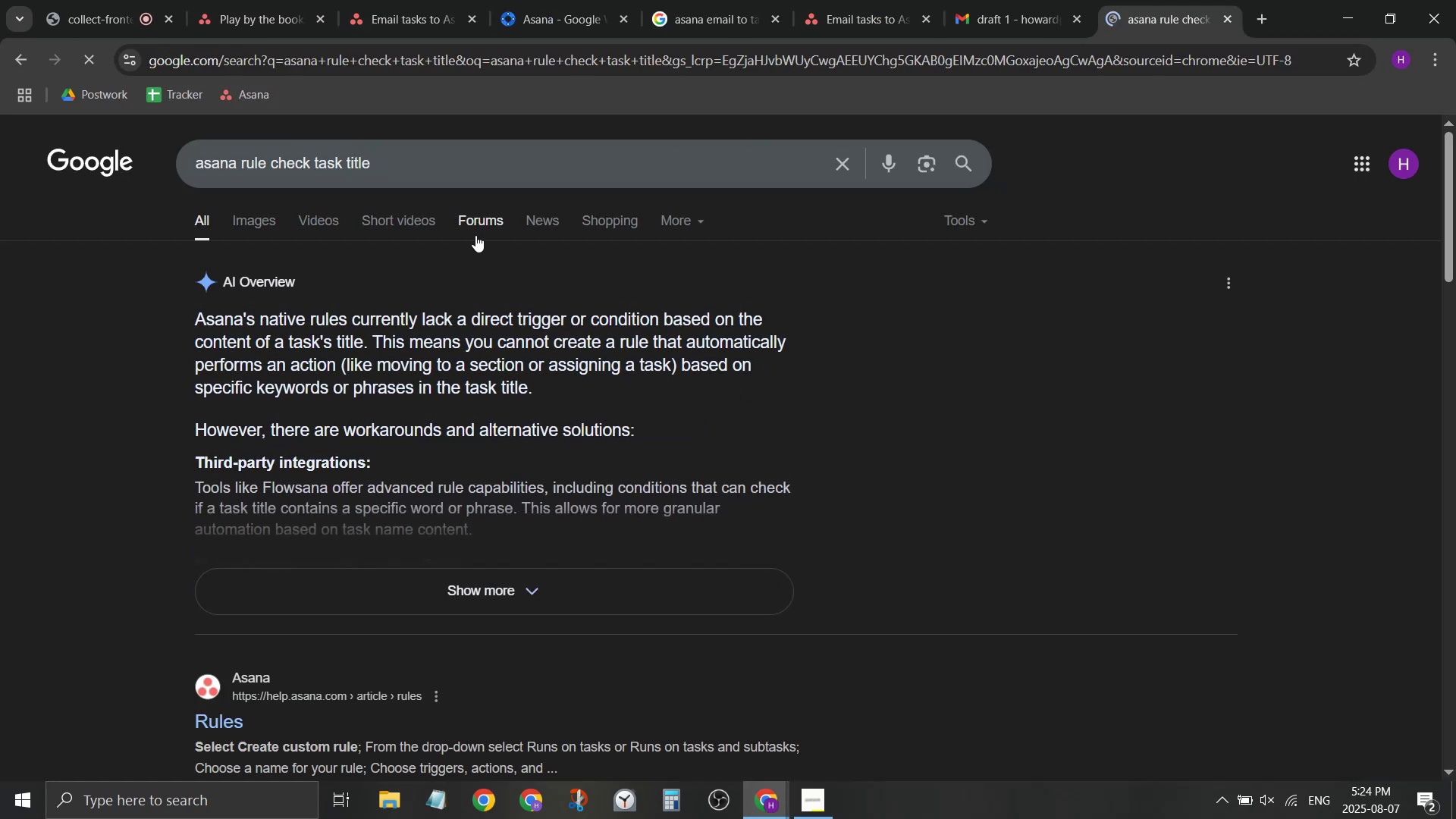 
scroll: coordinate [325, 203], scroll_direction: down, amount: 4.0
 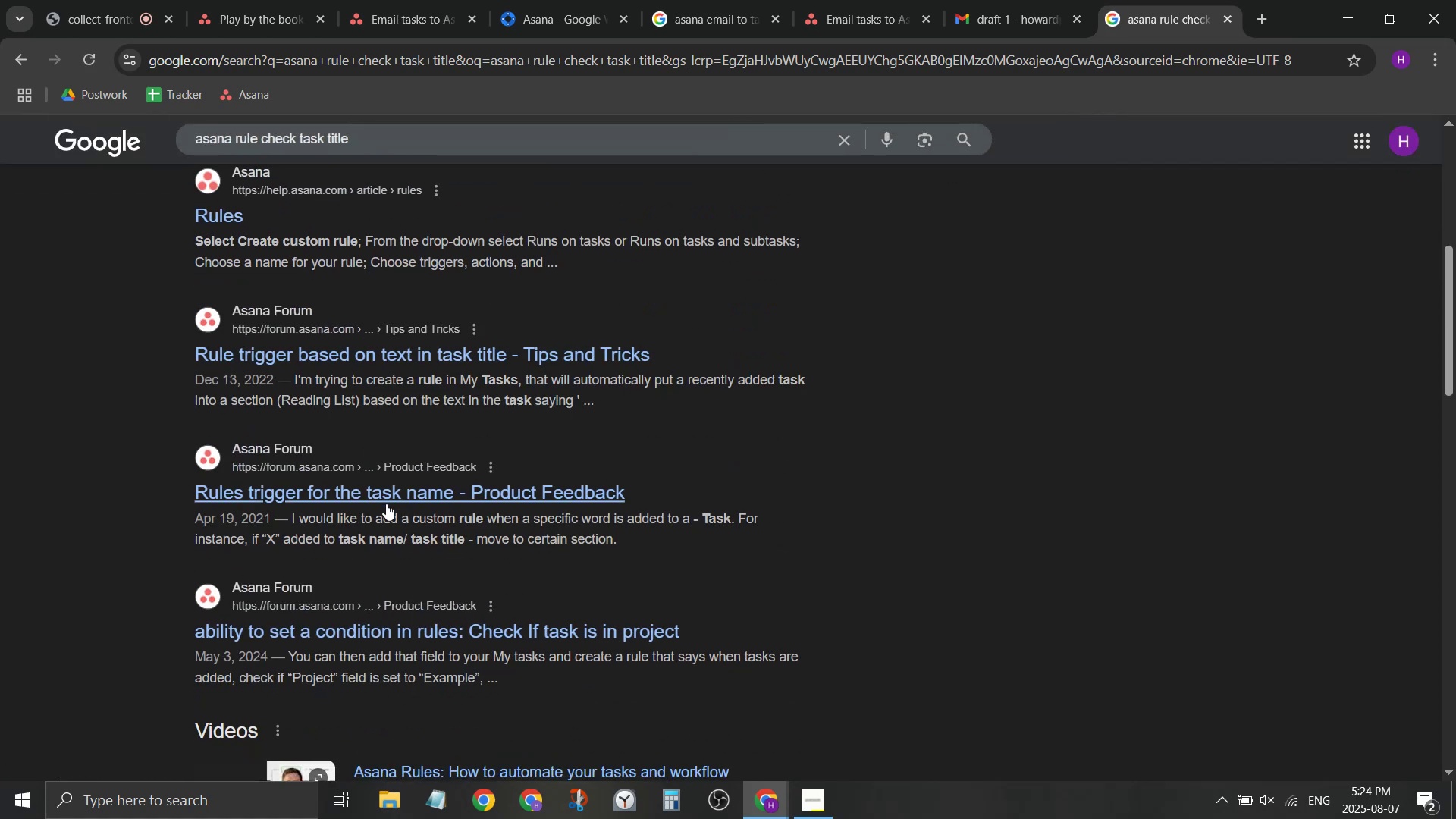 
hold_key(key=ControlLeft, duration=0.95)
left_click([388, 497])
 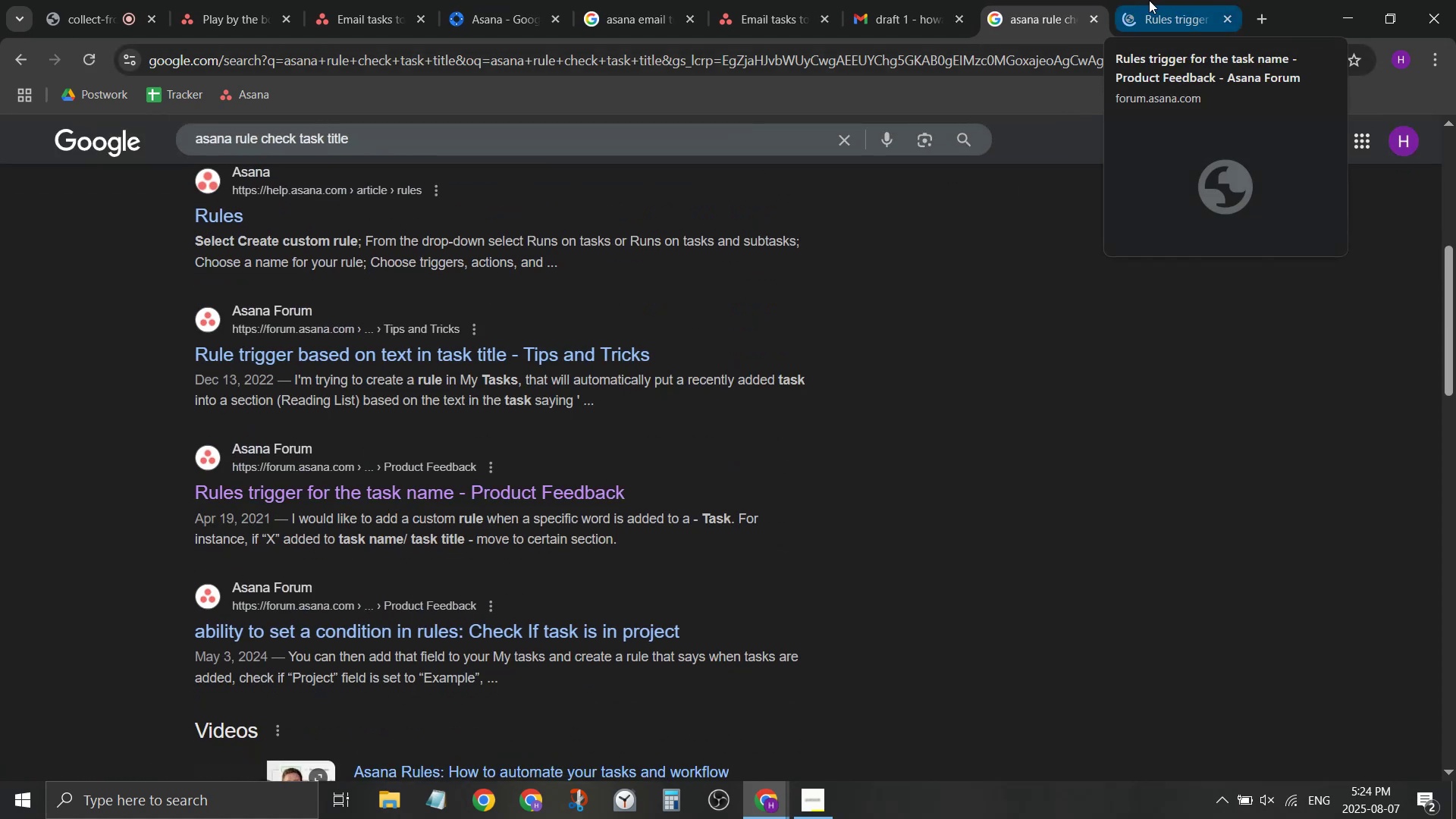 
left_click([1151, 0])
 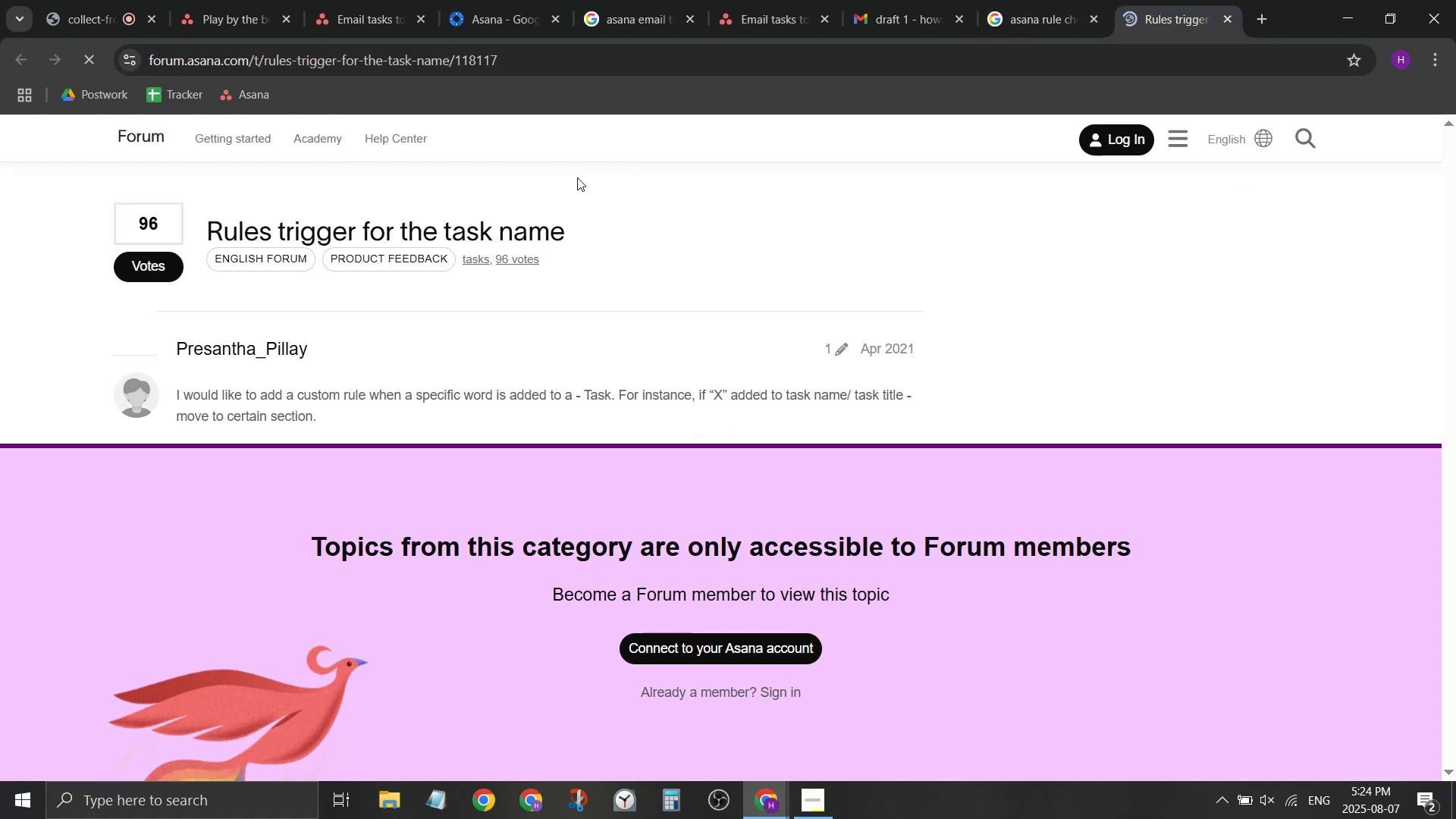 
scroll: coordinate [785, 348], scroll_direction: down, amount: 2.0
 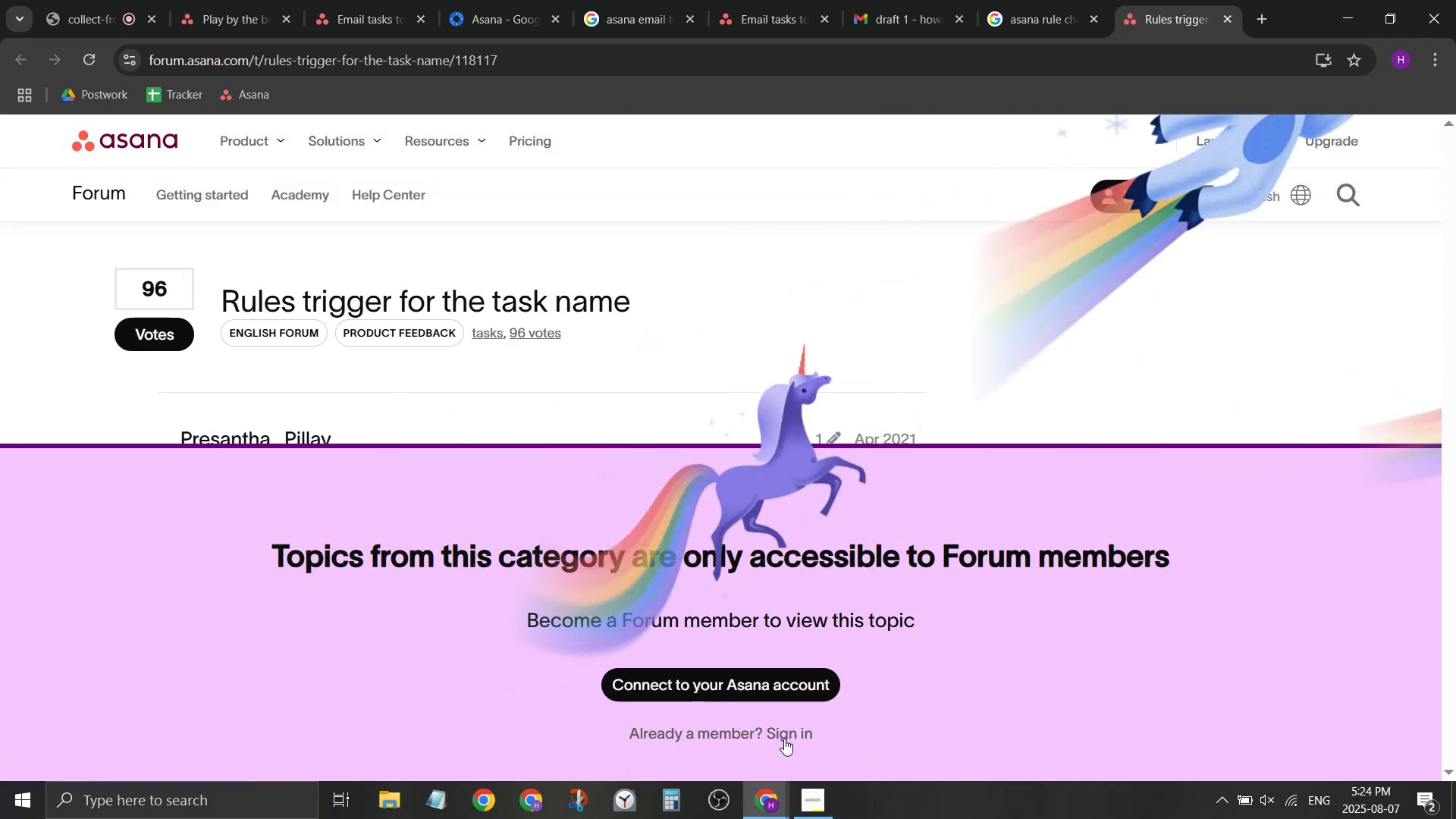 
left_click([798, 685])
 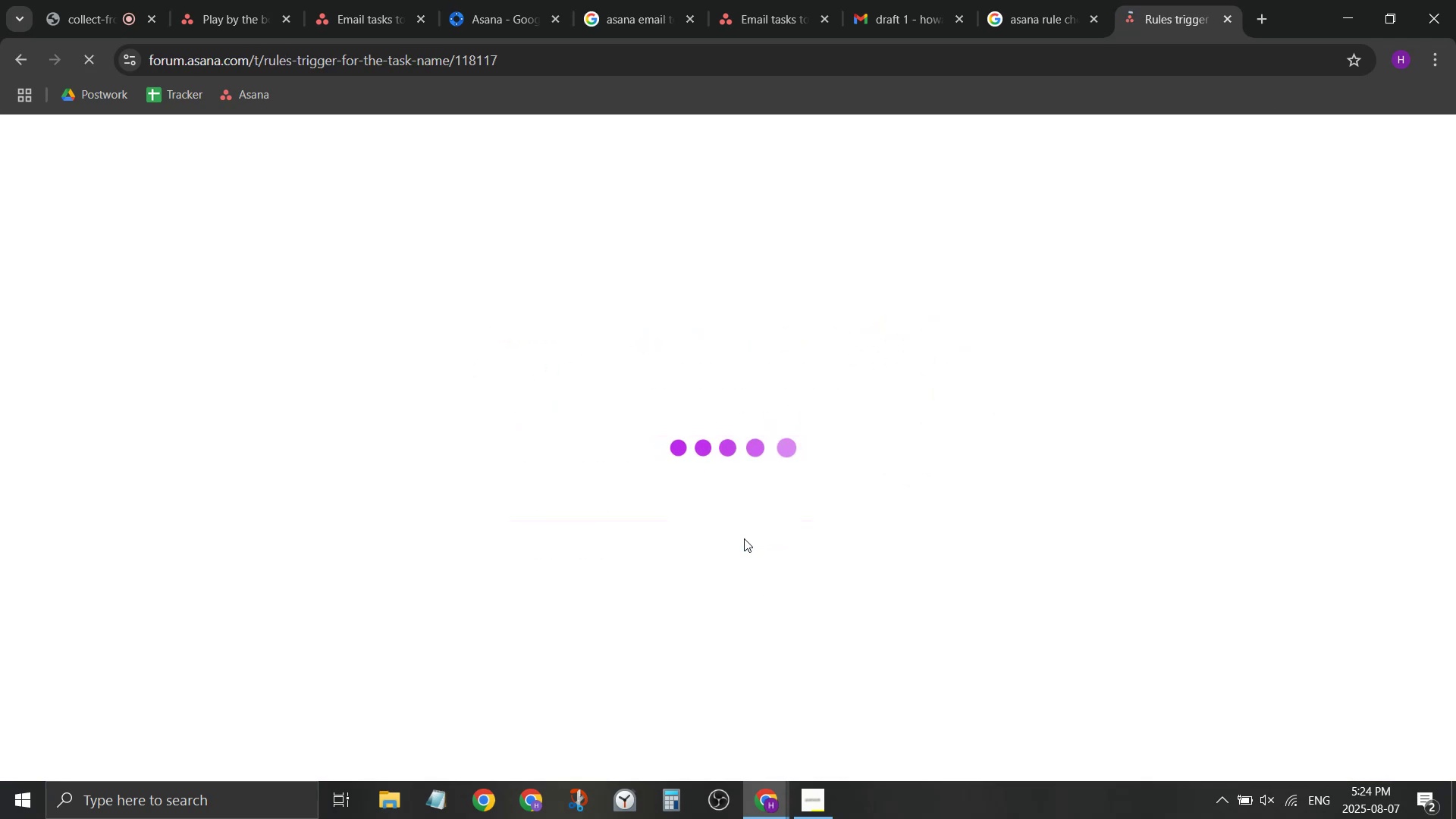 
wait(10.36)
 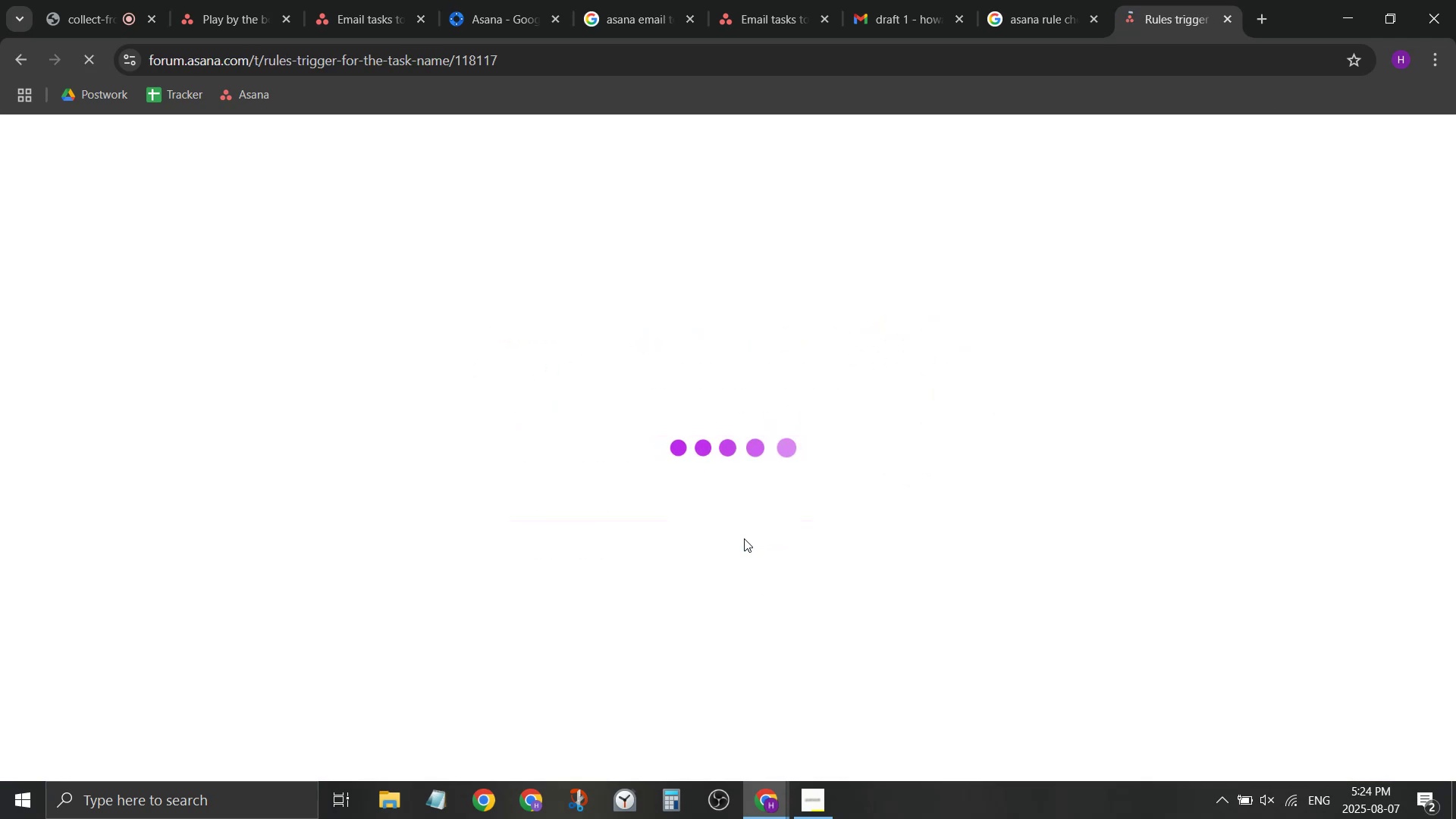 
left_click_drag(start_coordinate=[900, 390], to_coordinate=[899, 395])
 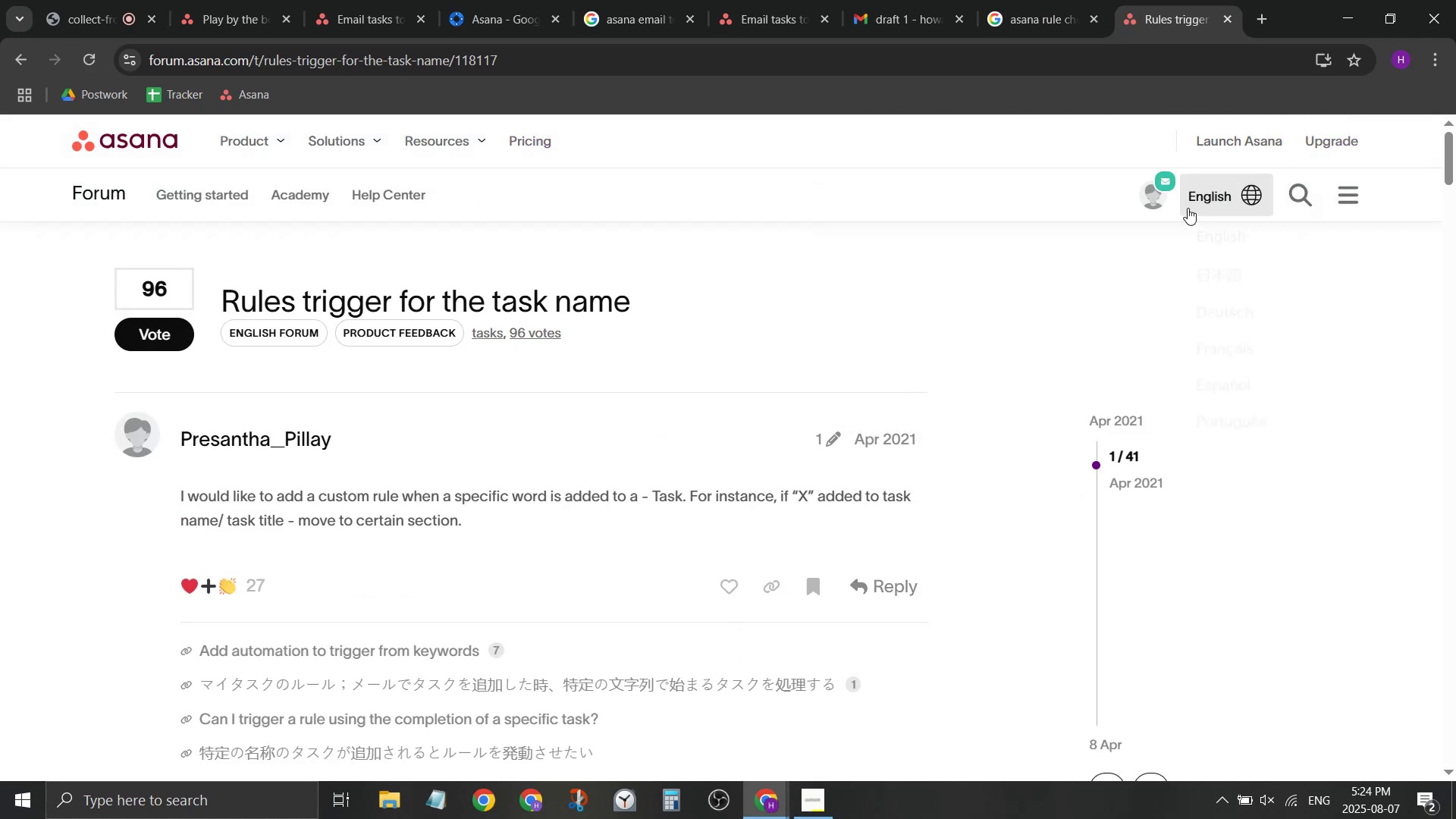 
left_click([1158, 200])
 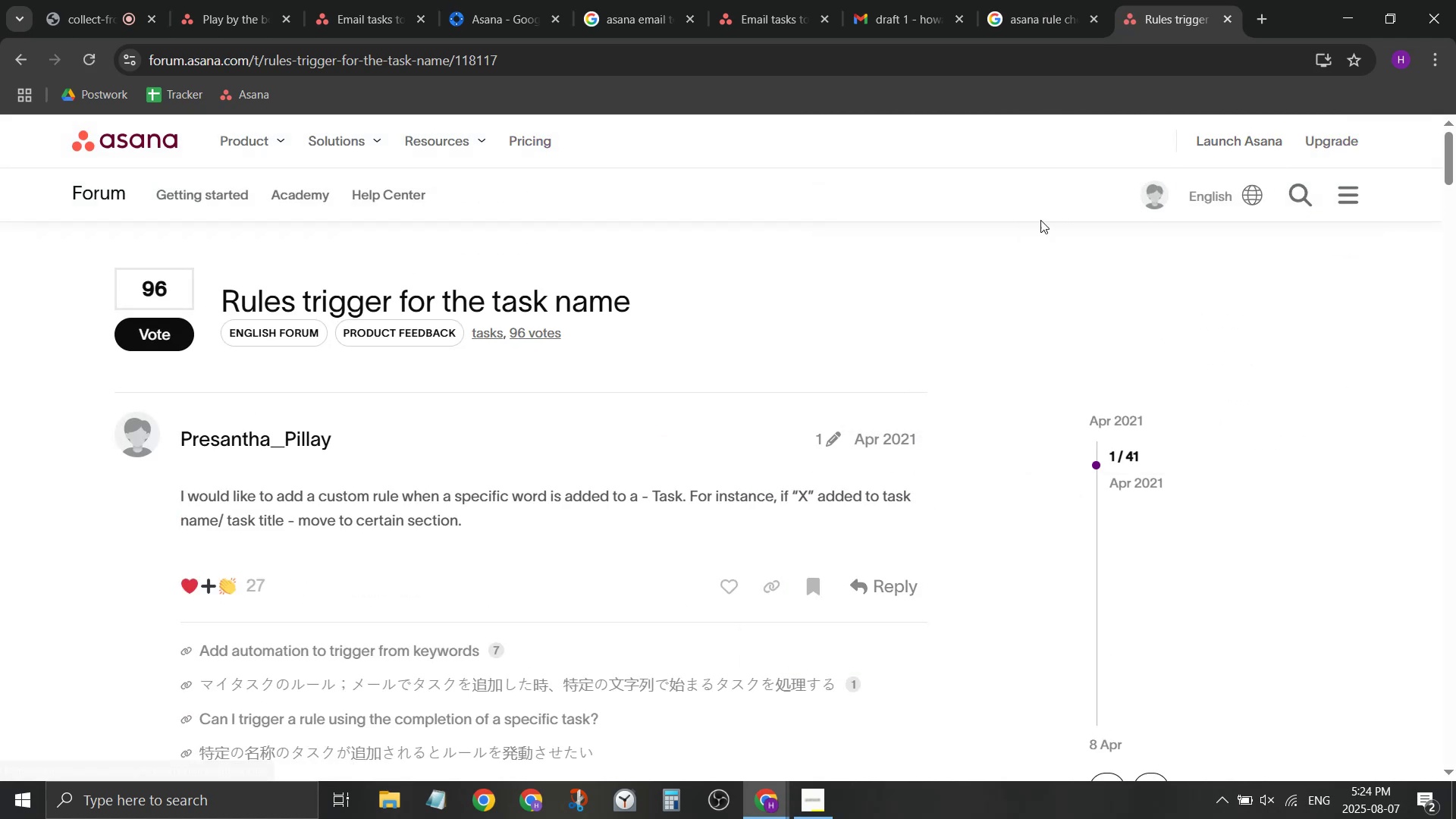 
scroll: coordinate [880, 356], scroll_direction: down, amount: 5.0
 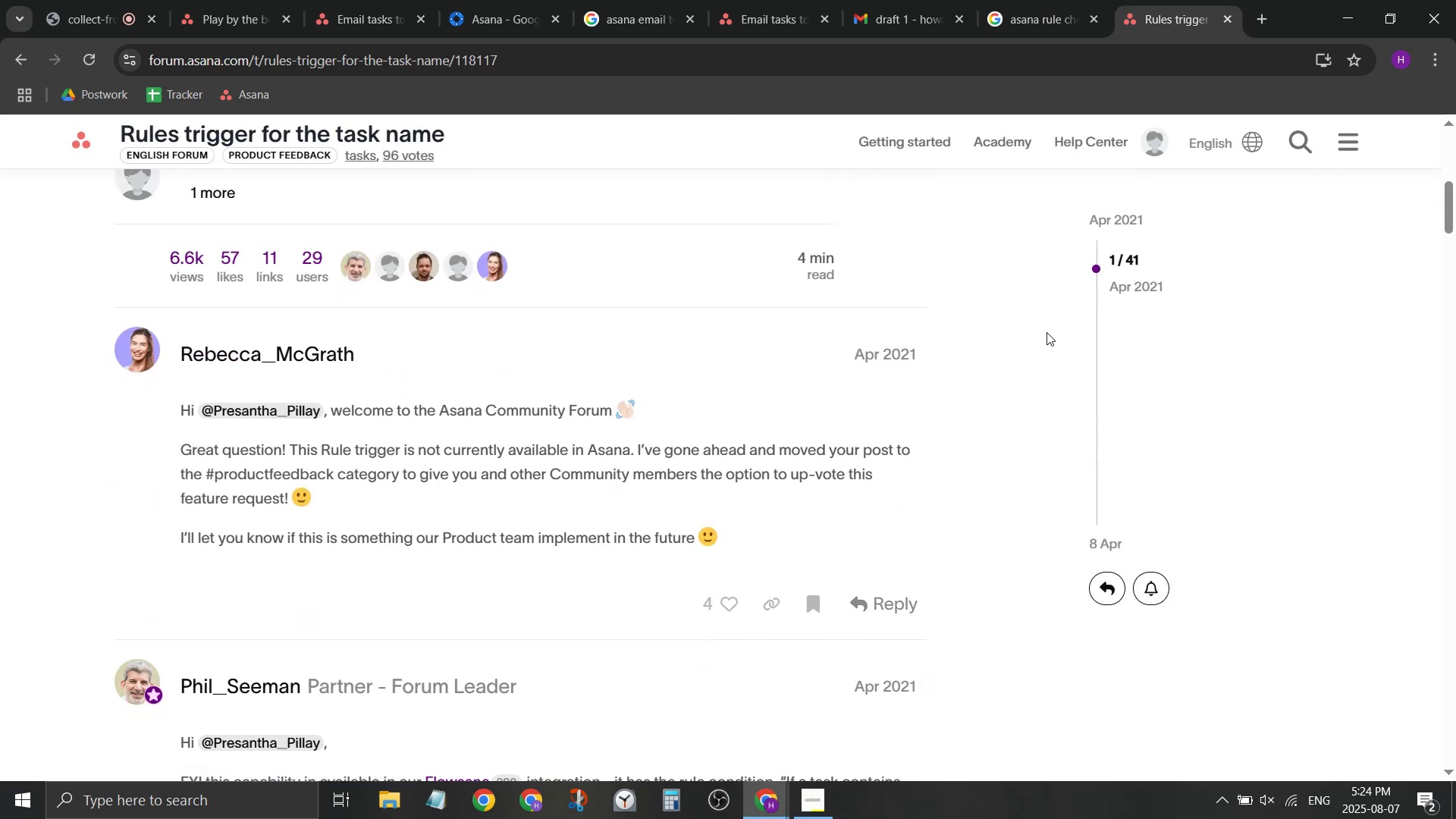 
wait(7.96)
 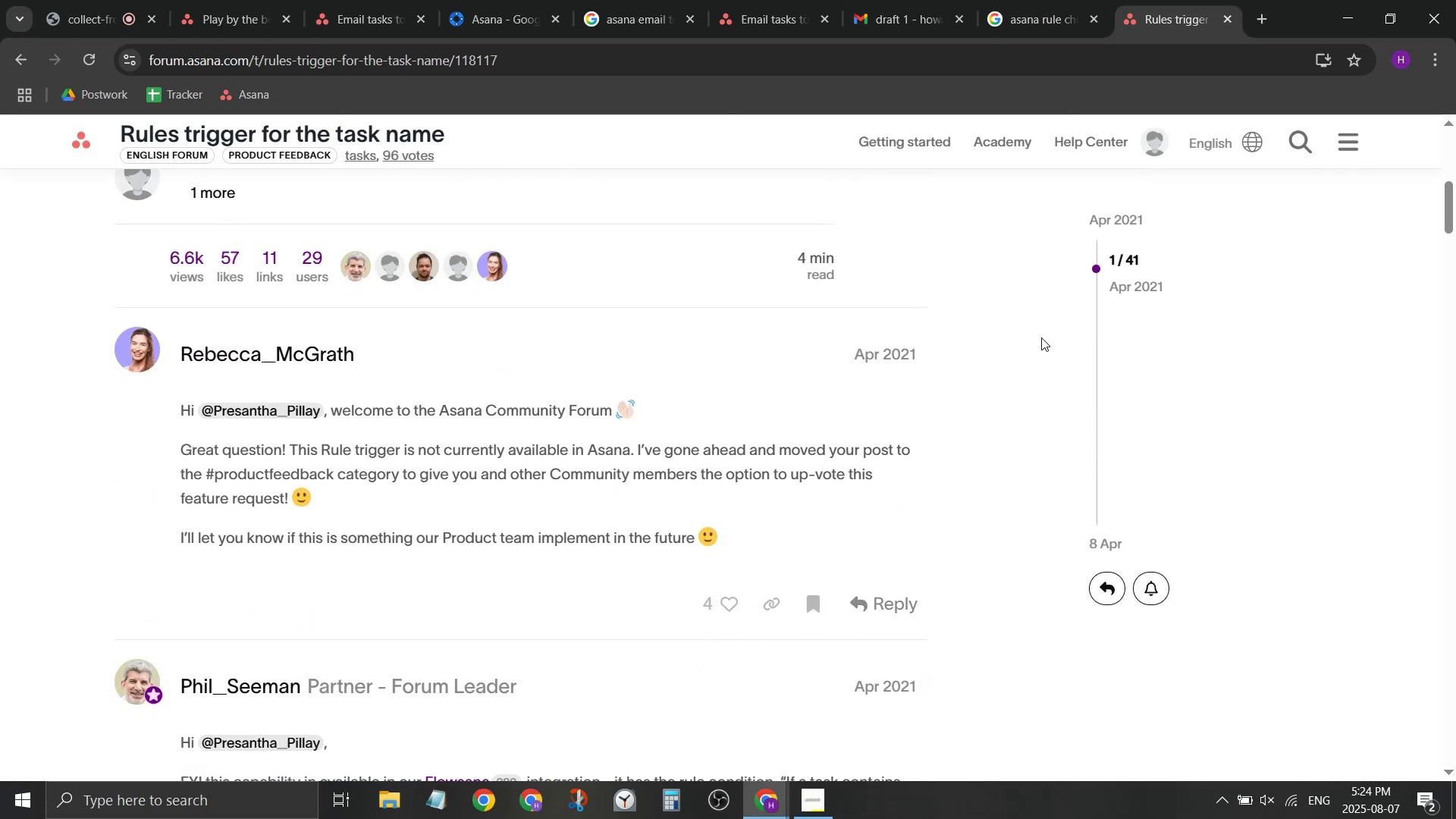 
scroll: coordinate [317, 438], scroll_direction: up, amount: 4.0
 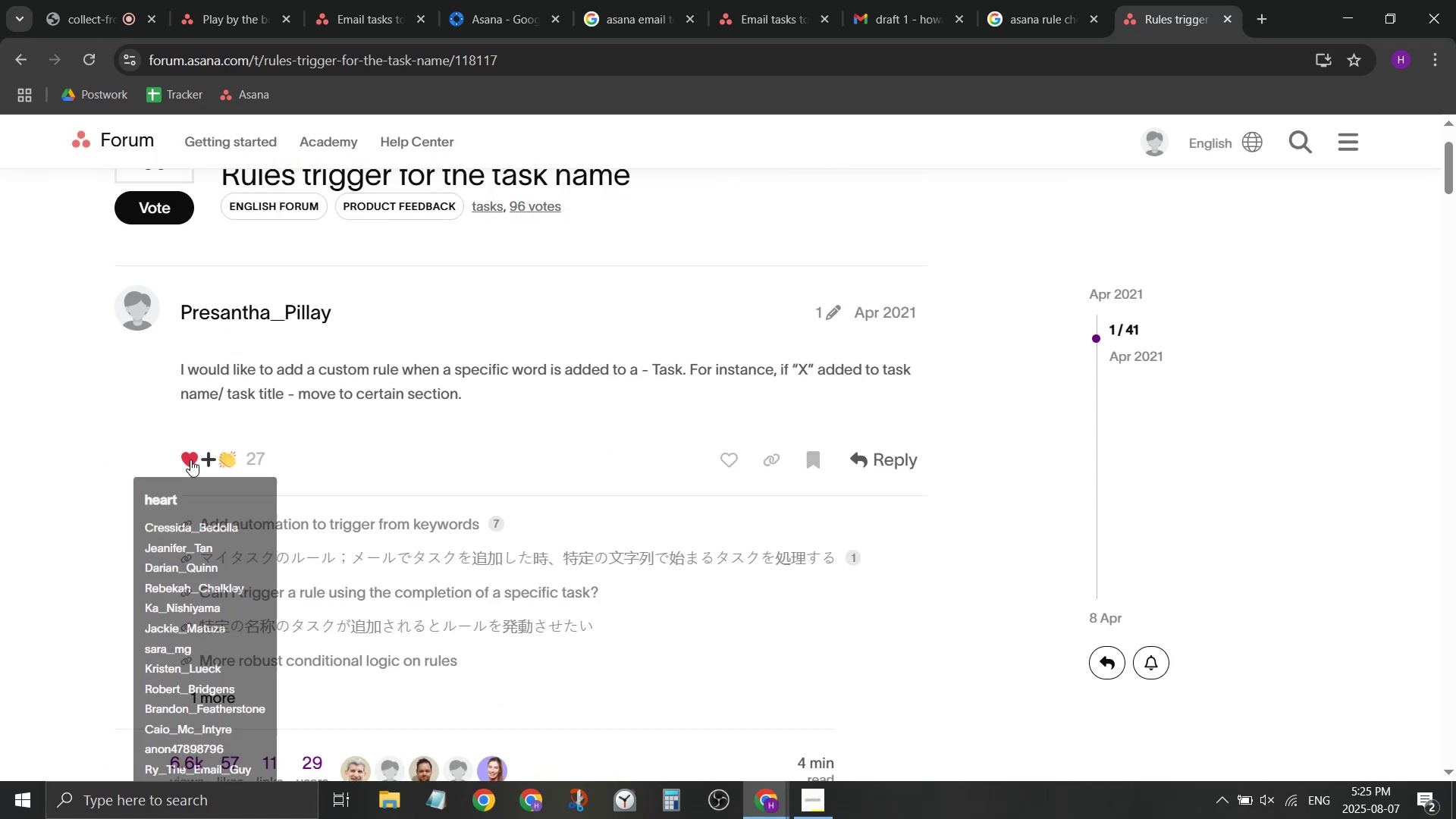 
left_click([190, 460])
 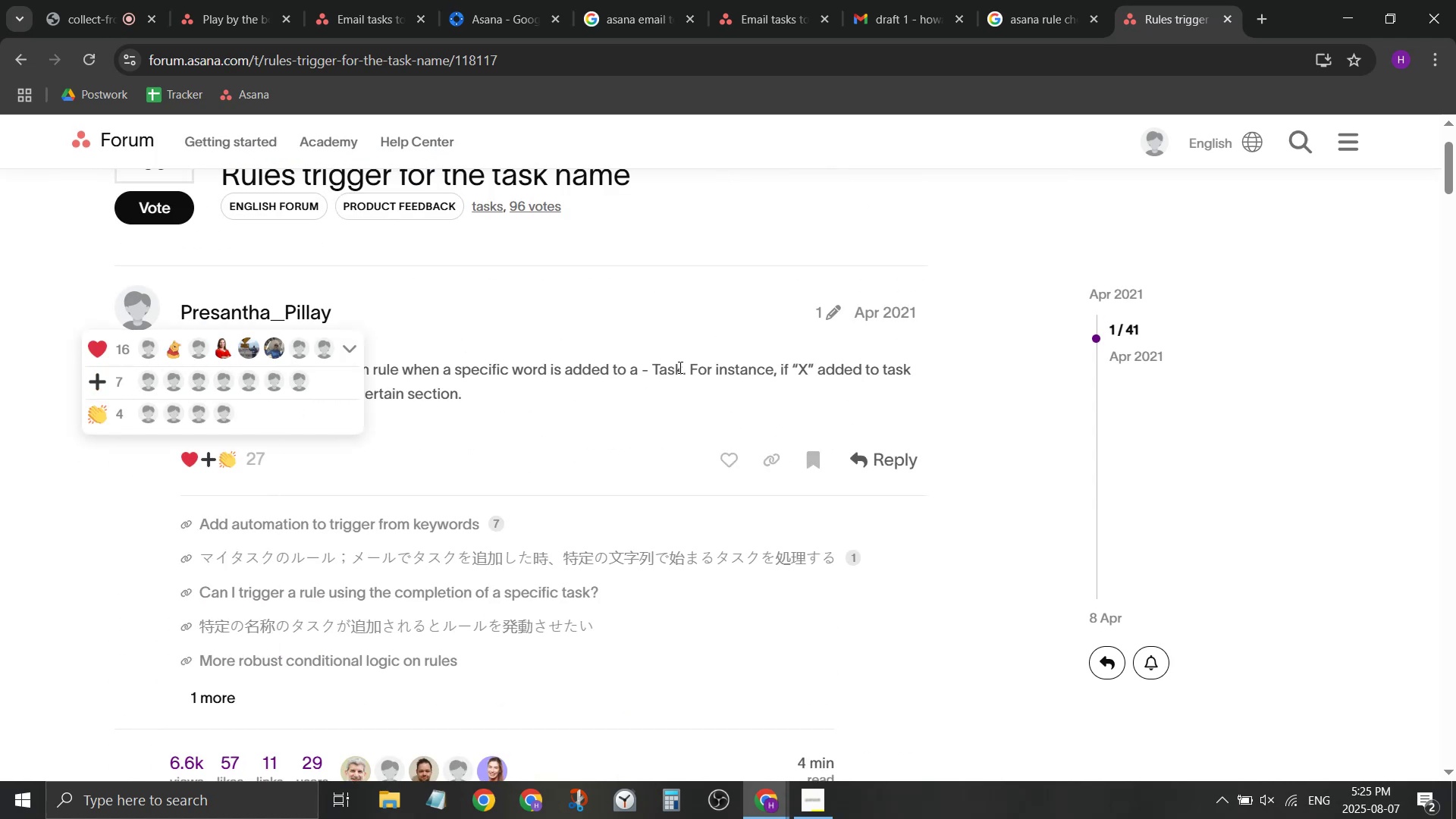 
left_click([692, 345])
 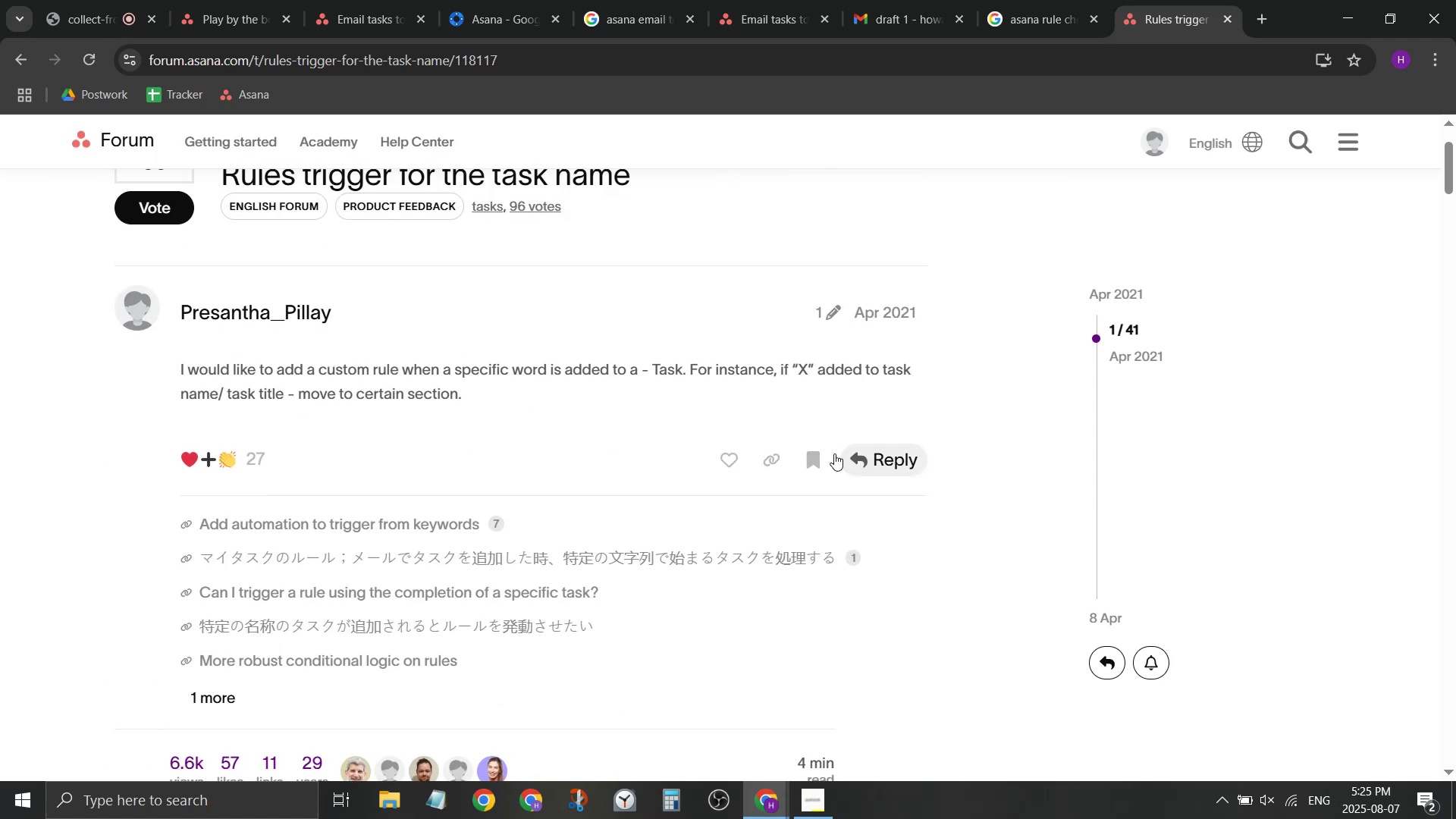 
scroll: coordinate [632, 509], scroll_direction: down, amount: 6.0
 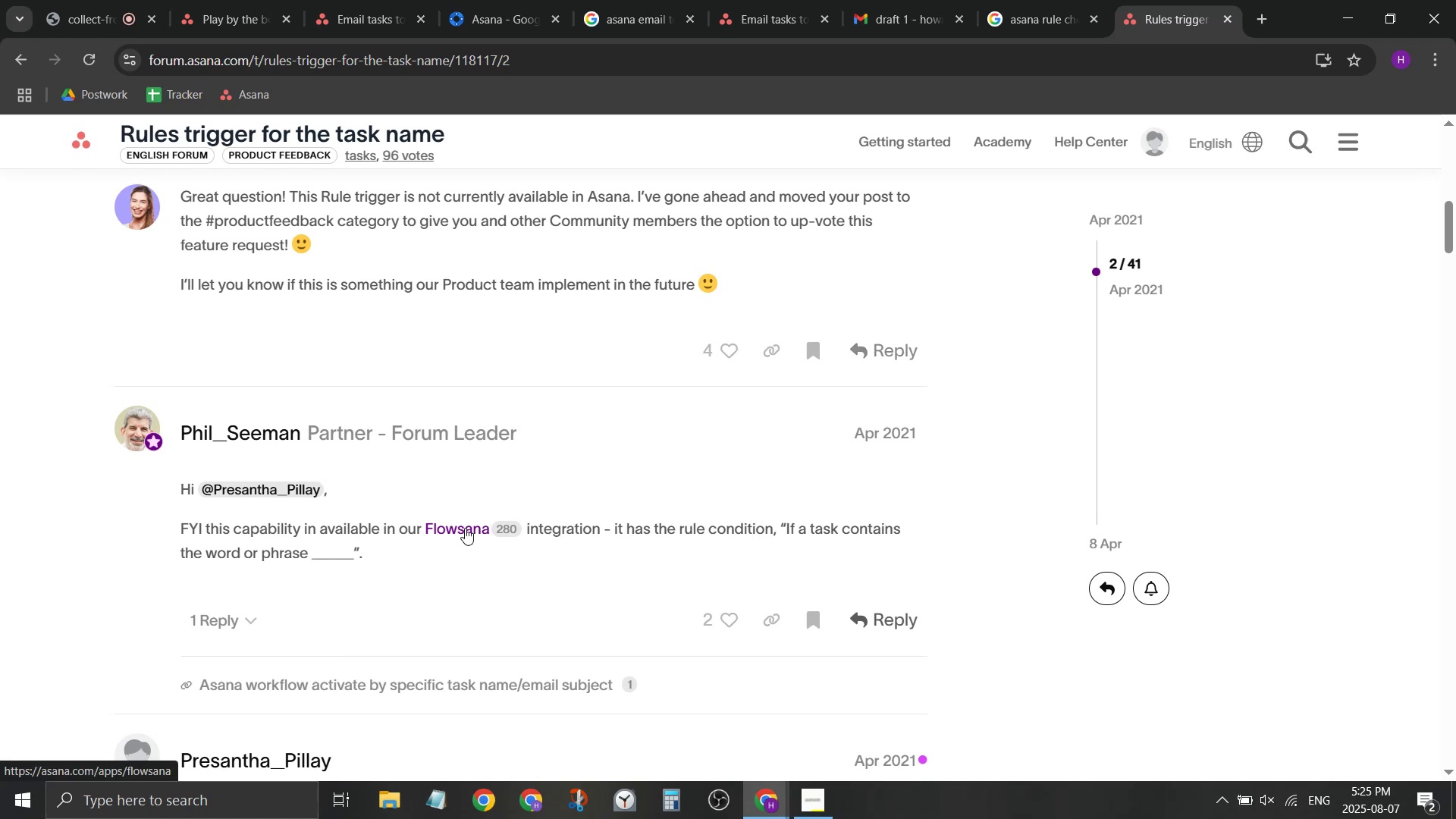 
right_click([465, 528])
 